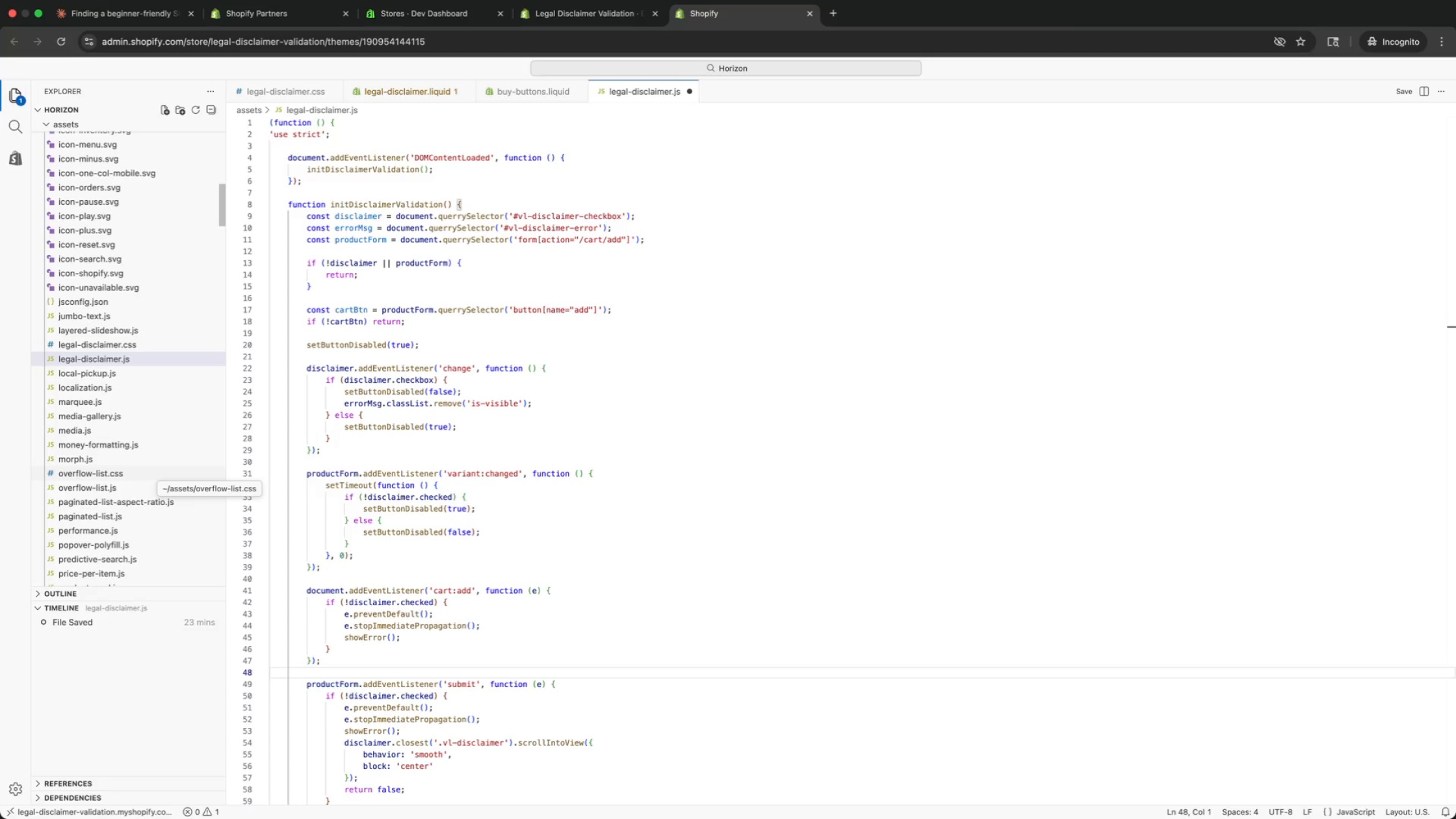 
key(ArrowUp)
 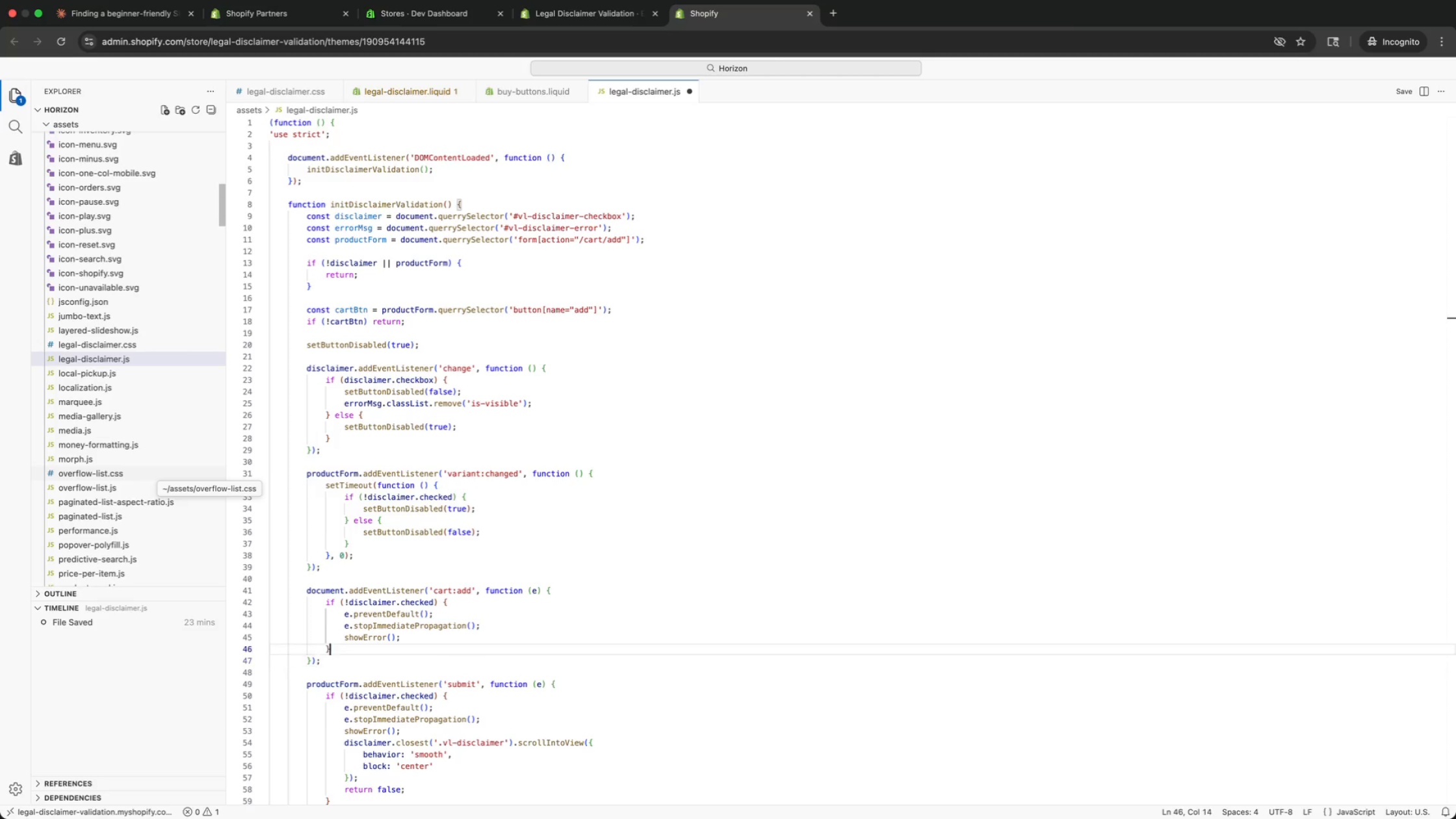 
key(ArrowUp)
 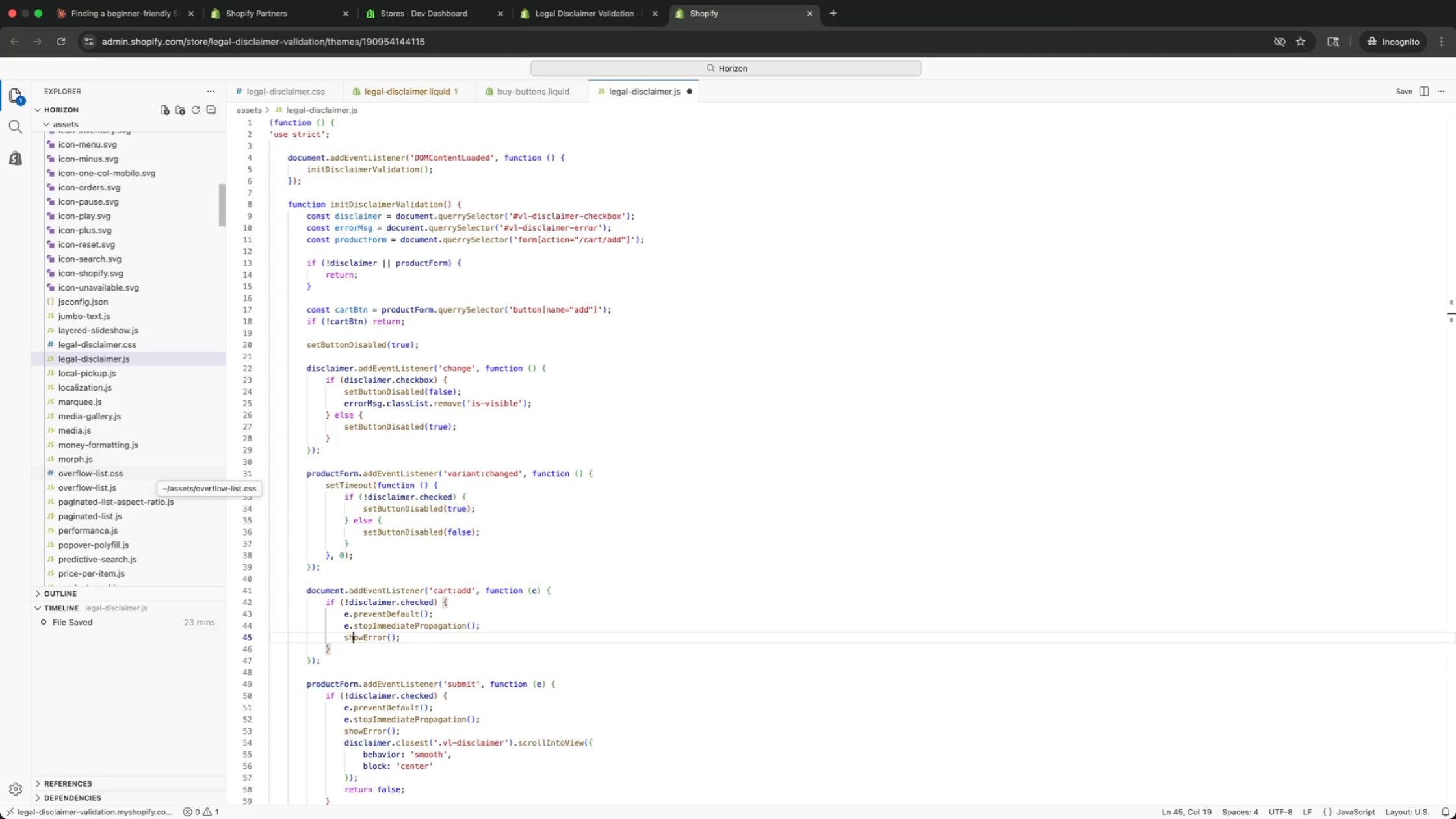 
key(ArrowUp)
 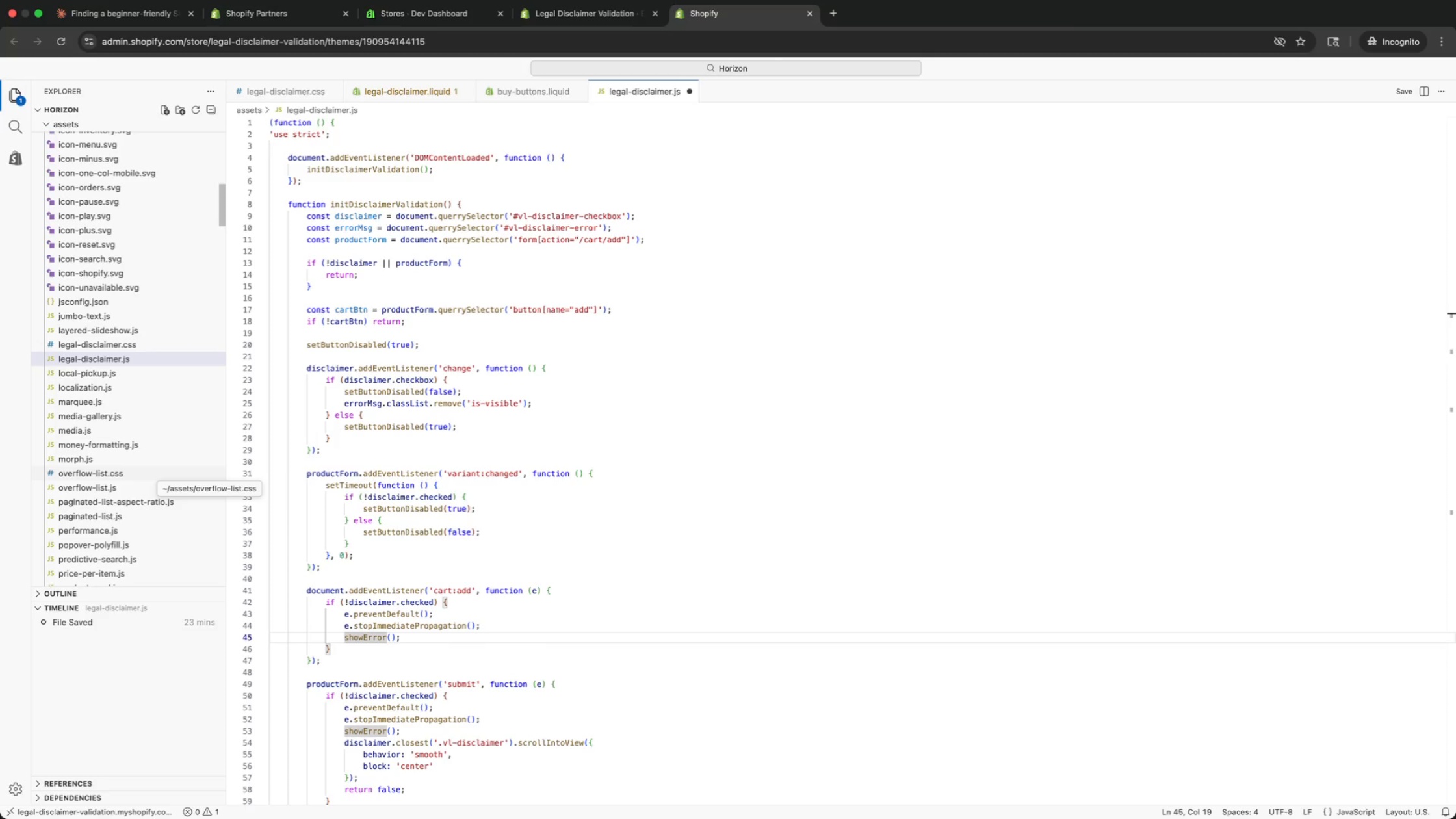 
key(ArrowUp)
 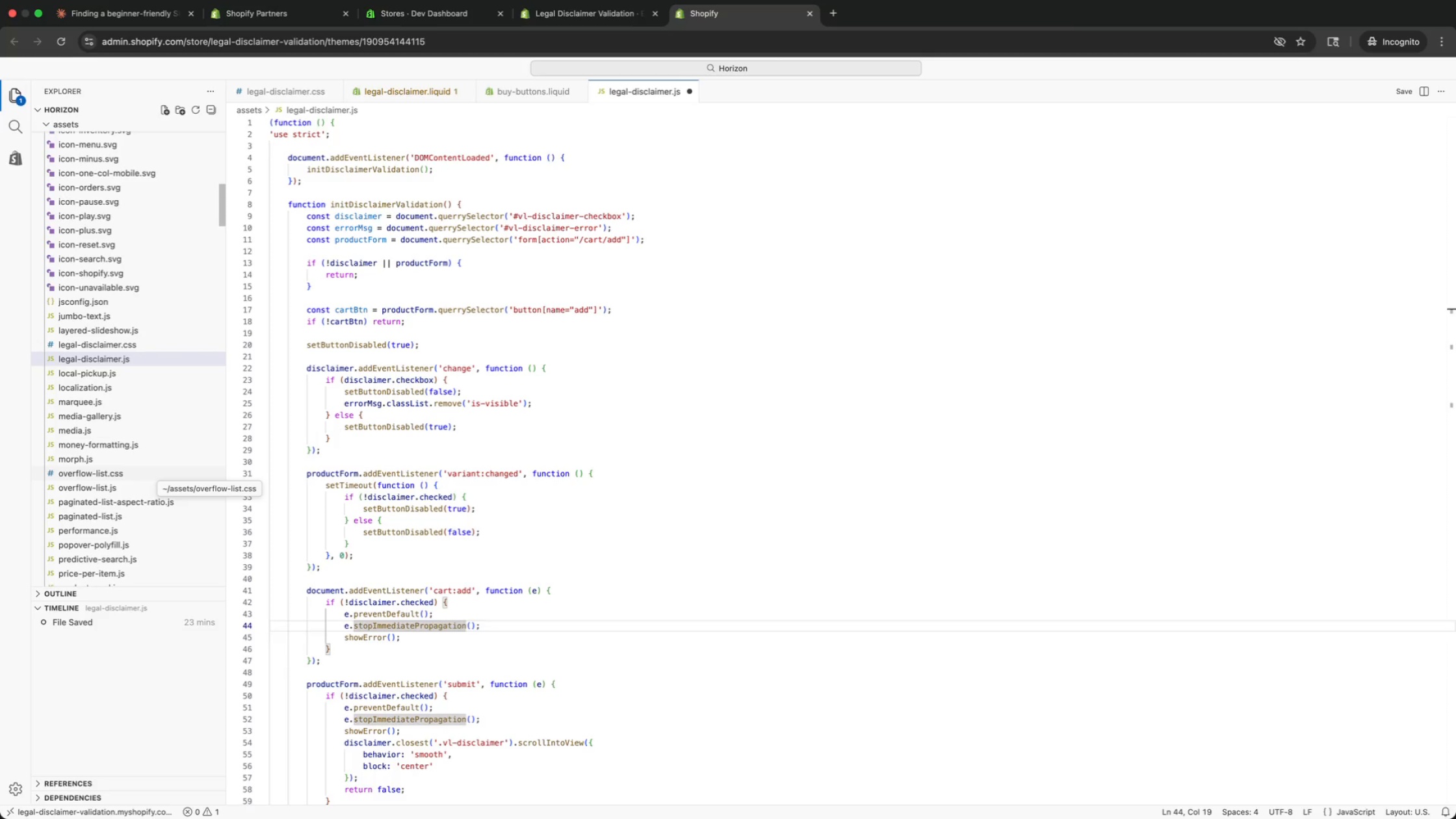 
key(ArrowUp)
 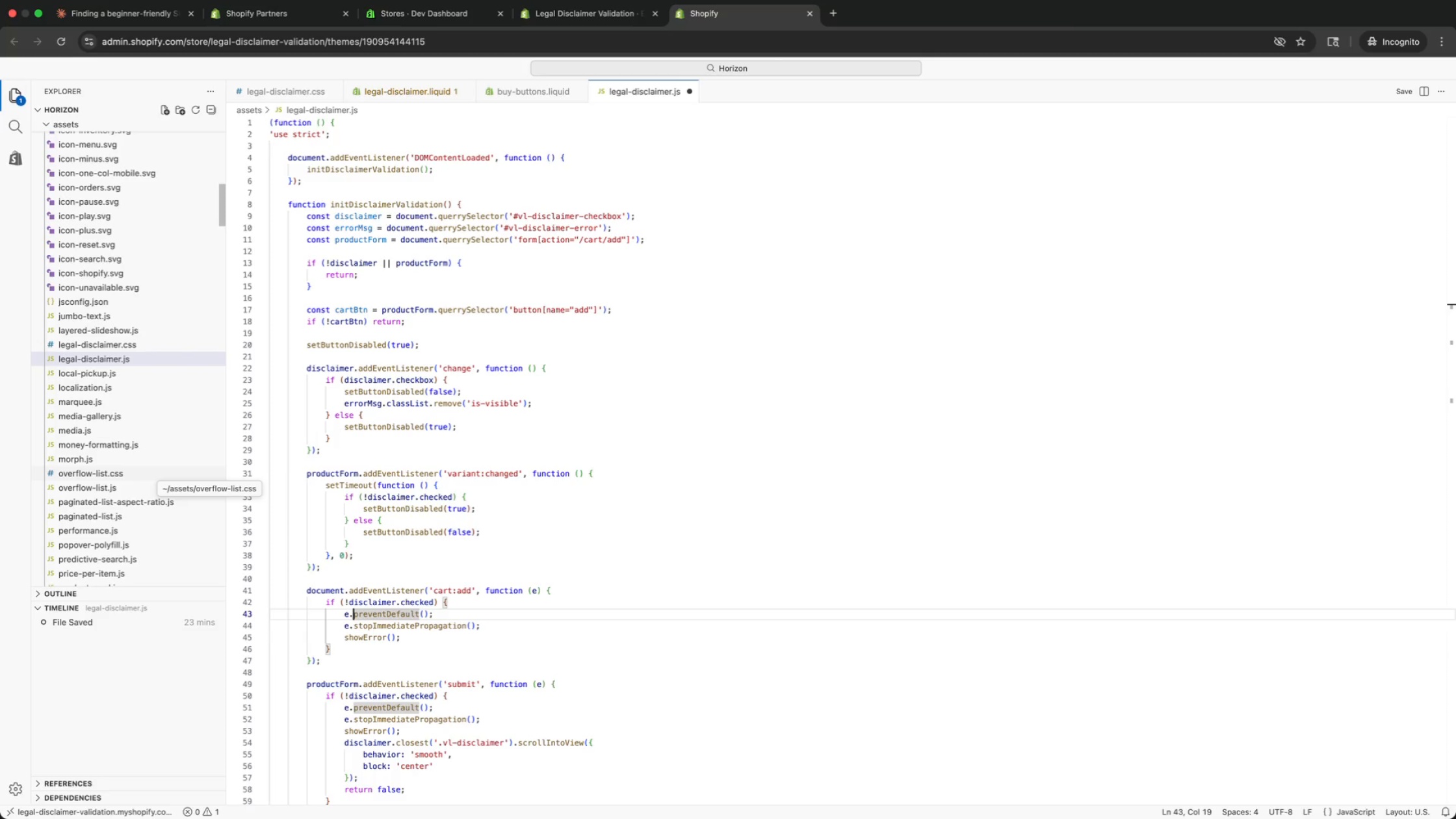 
key(ArrowUp)
 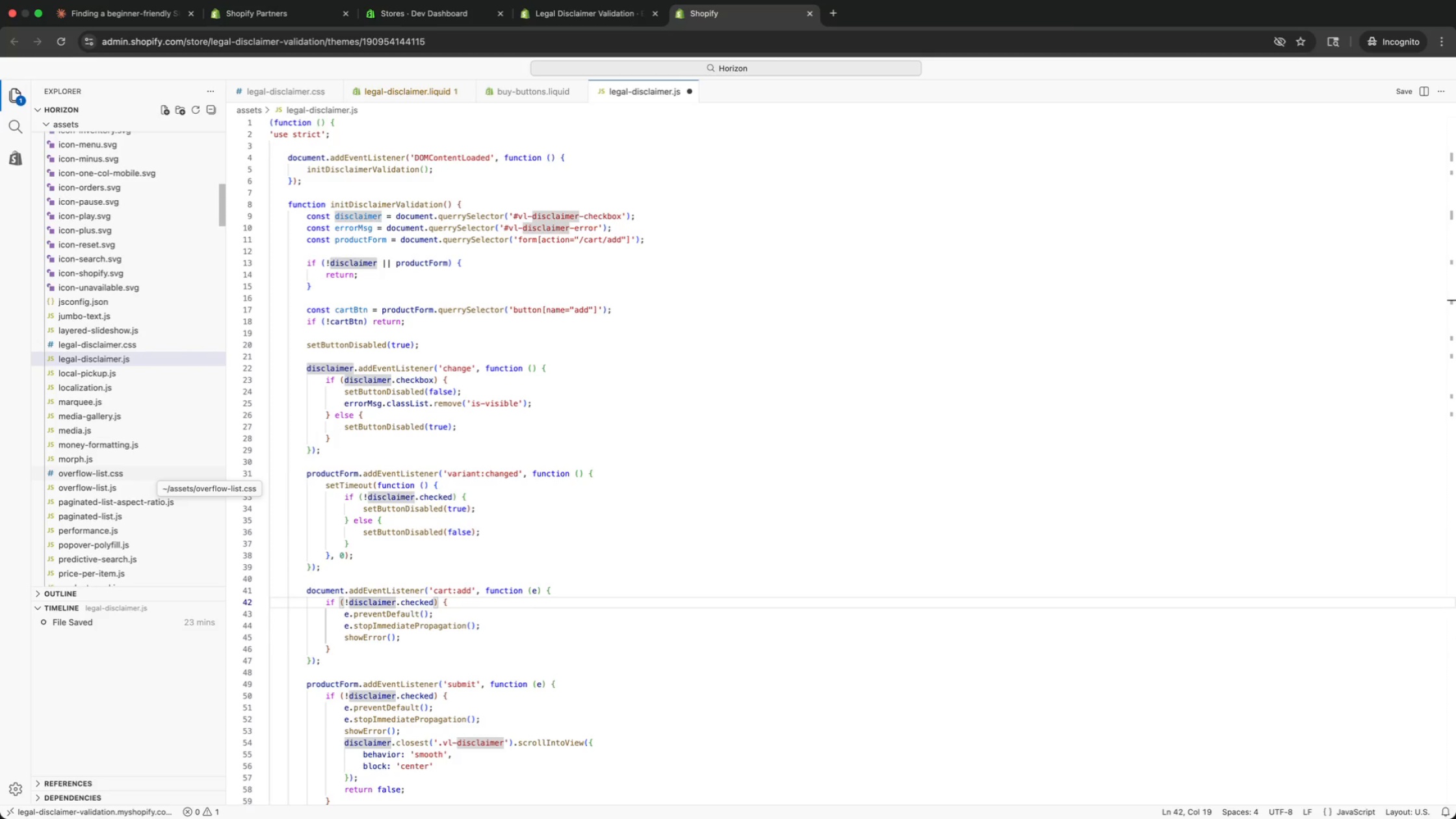 
key(ArrowDown)
 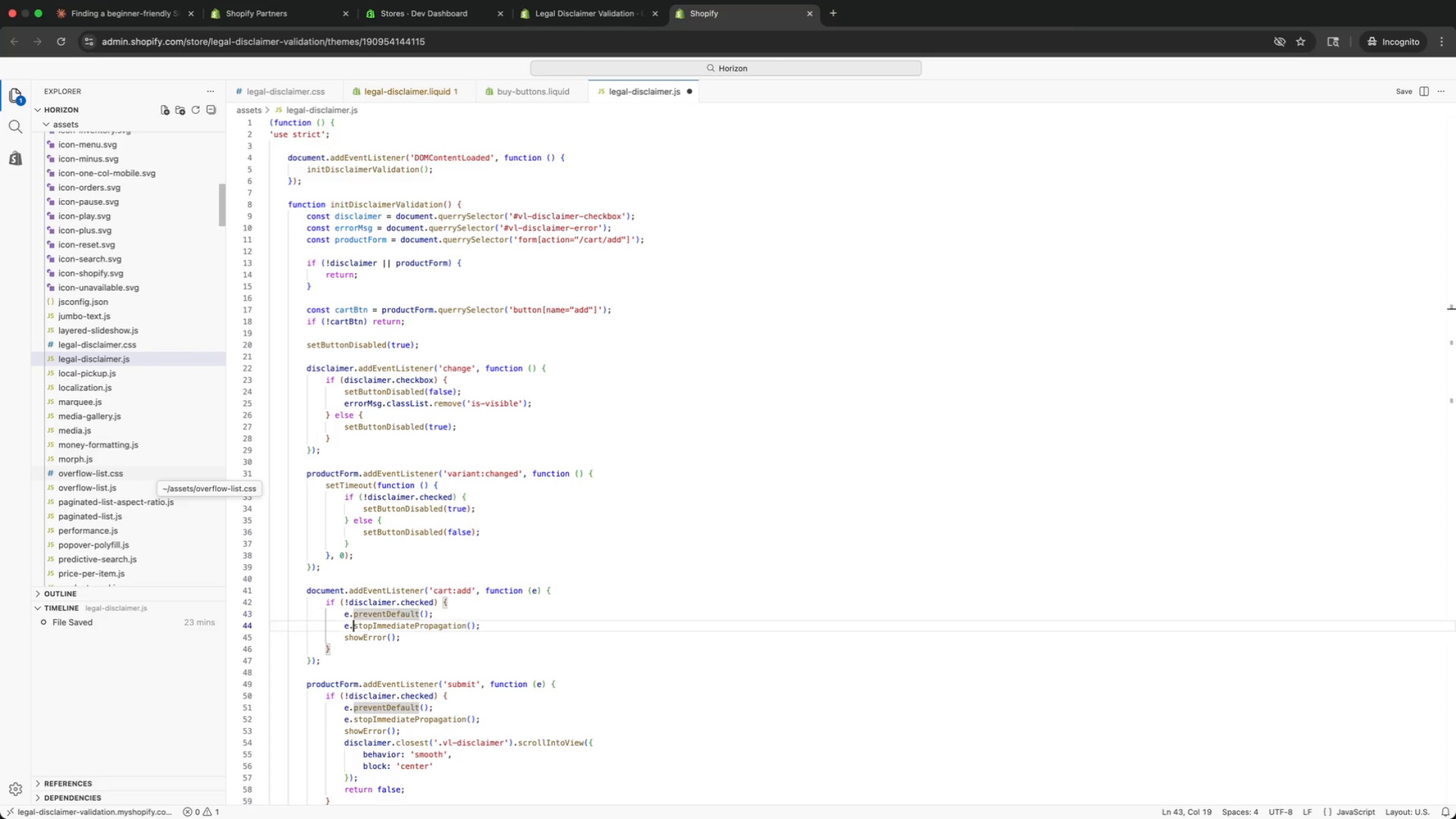 
key(ArrowDown)
 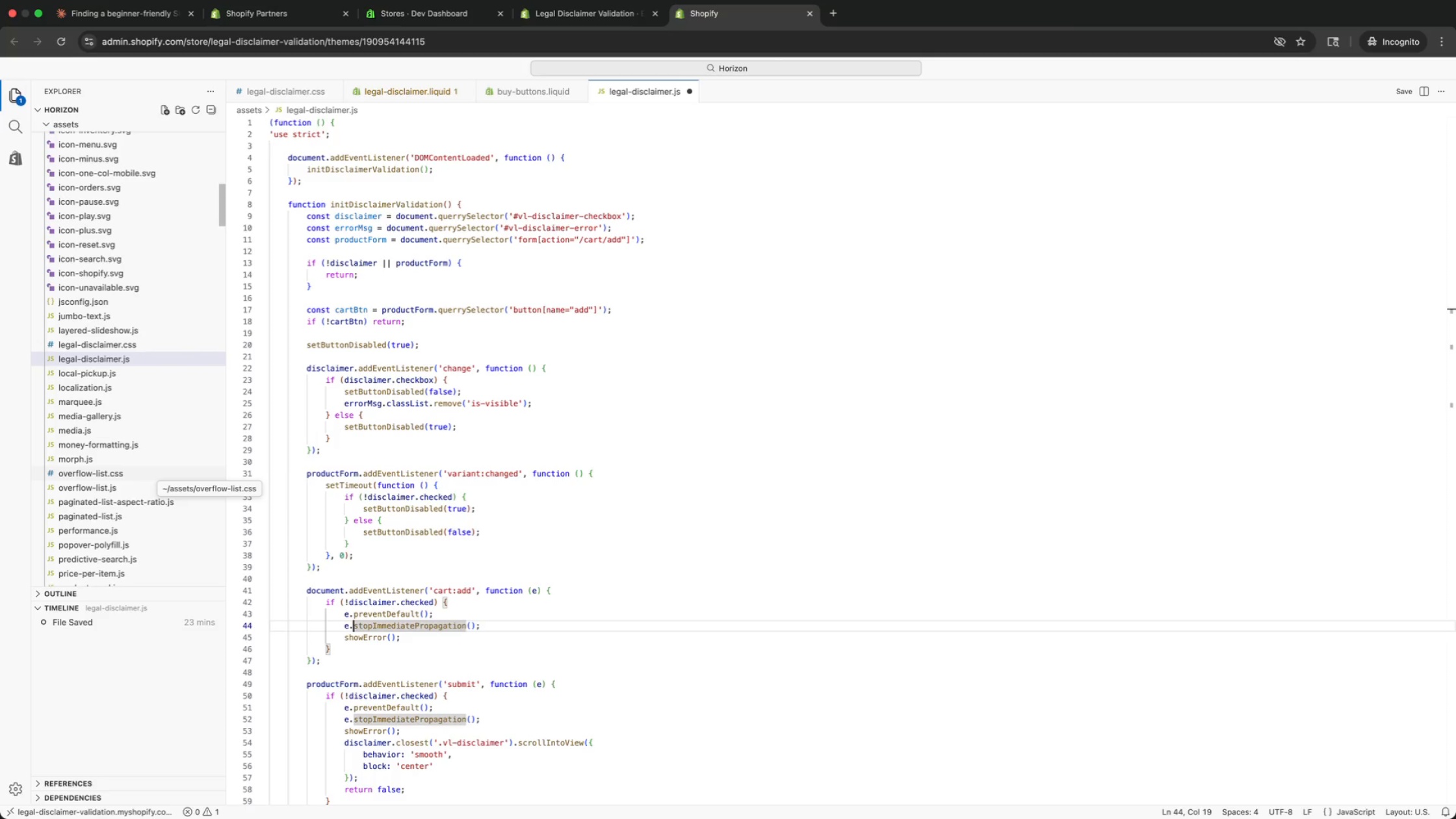 
key(ArrowDown)
 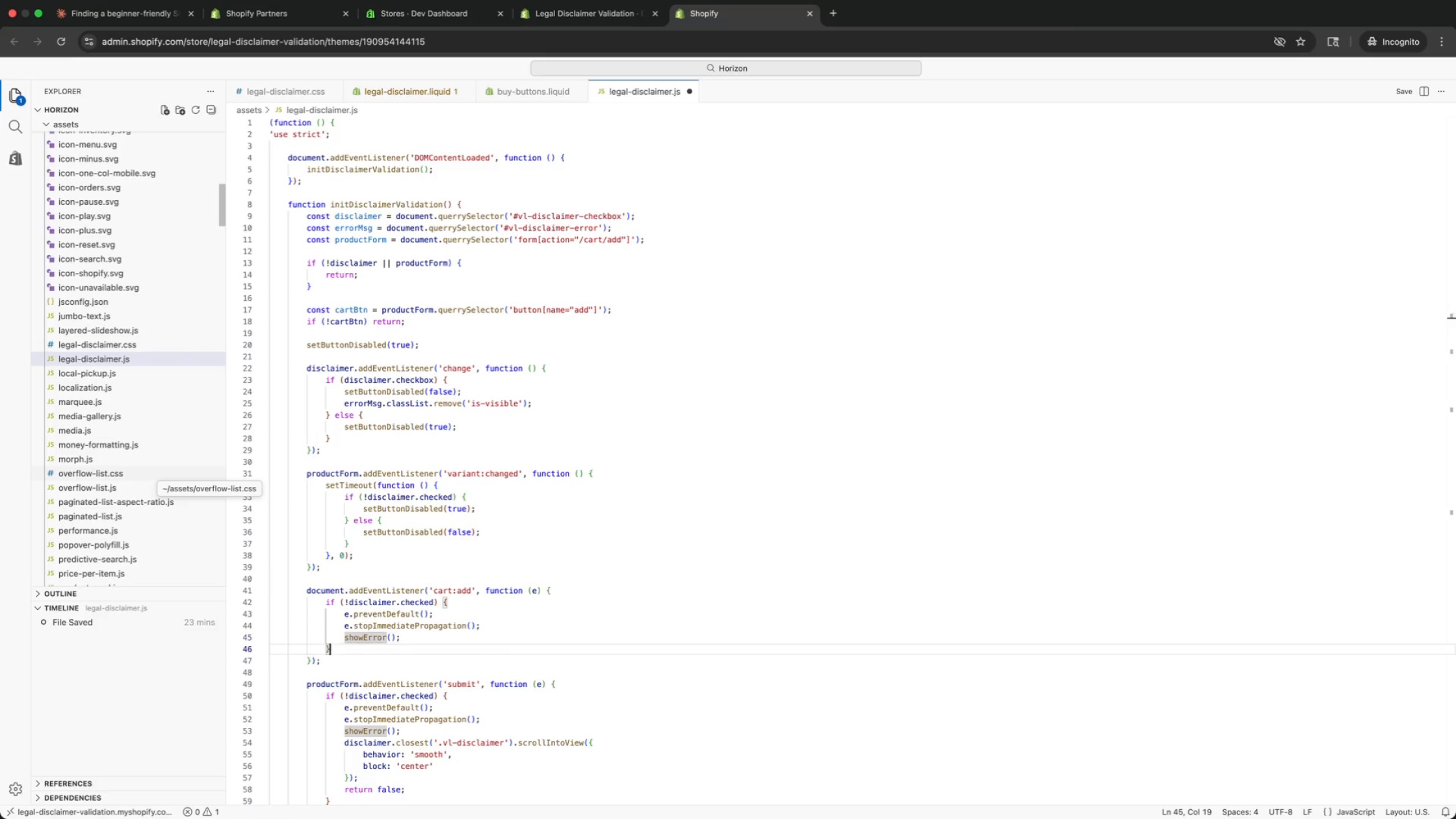 
key(ArrowDown)
 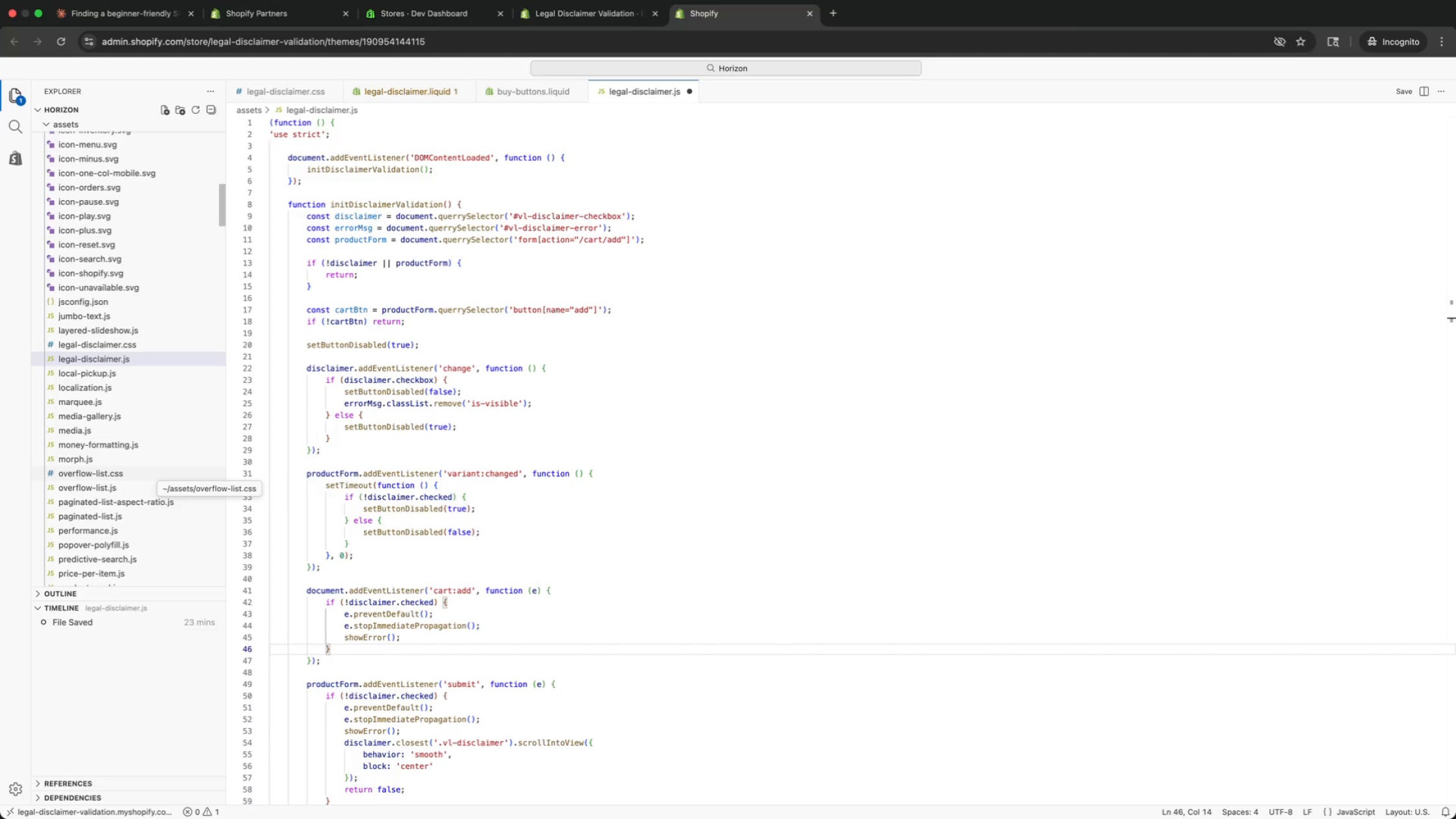 
key(ArrowDown)
 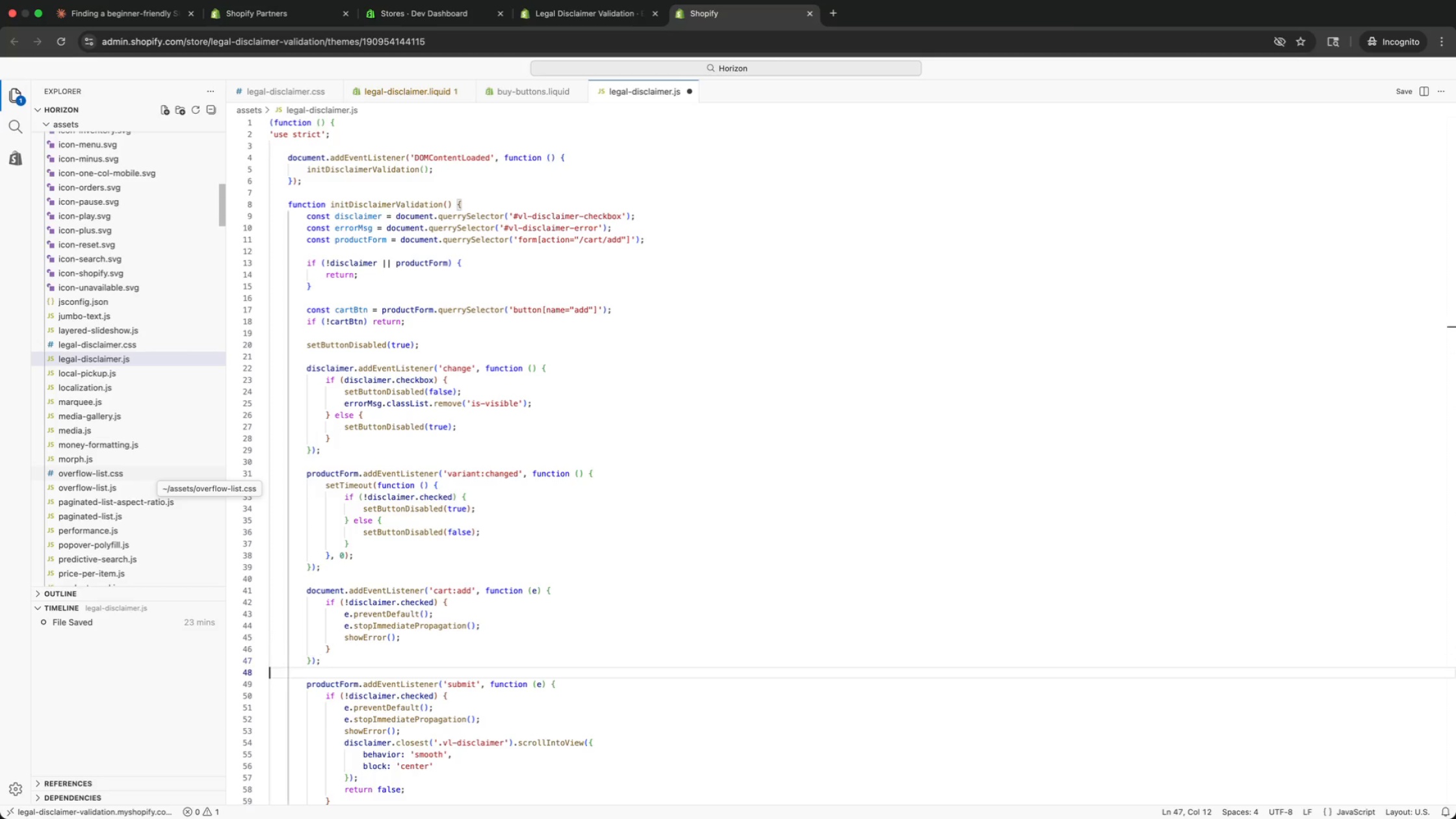 
key(ArrowDown)
 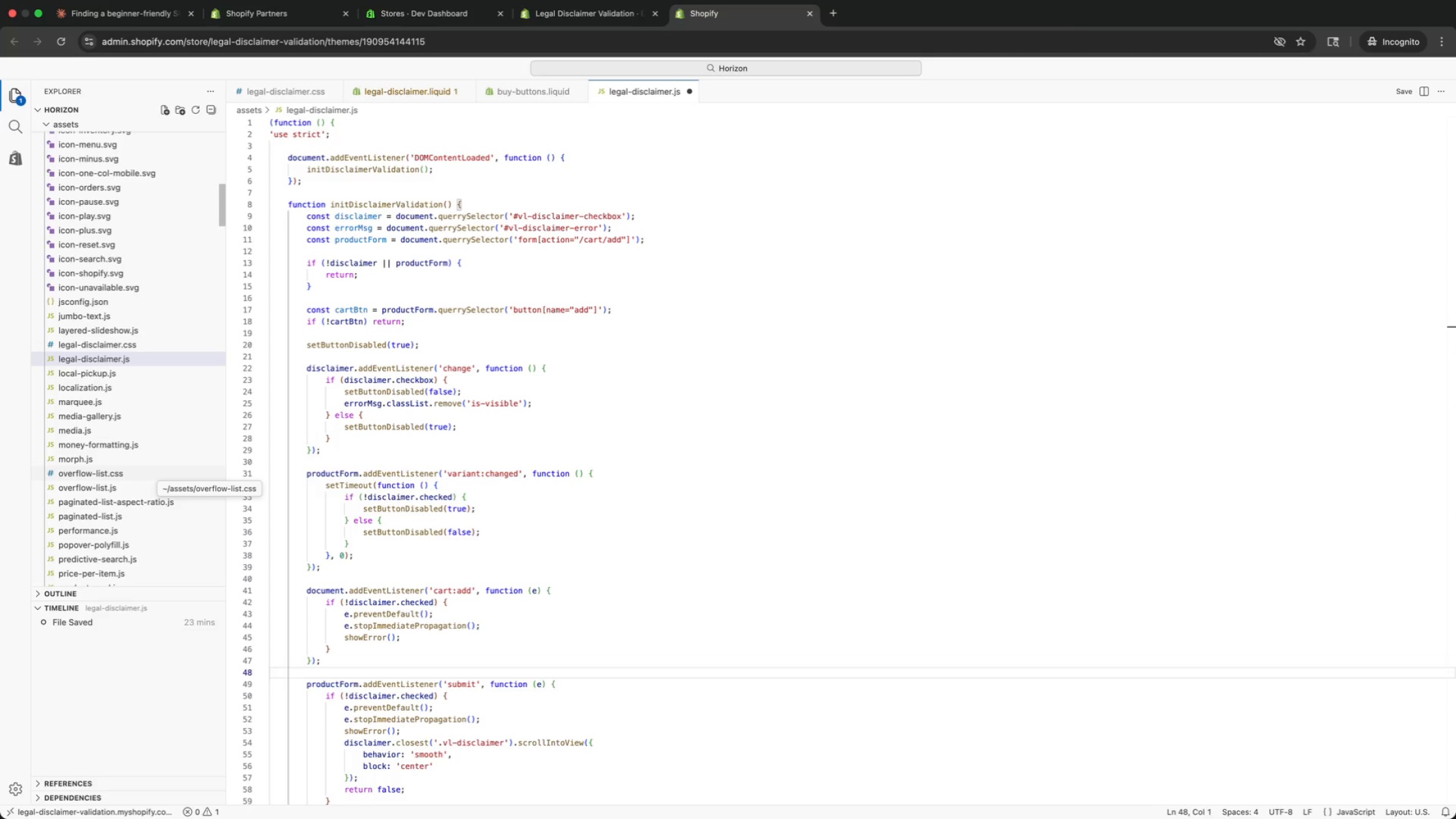 
key(ArrowUp)
 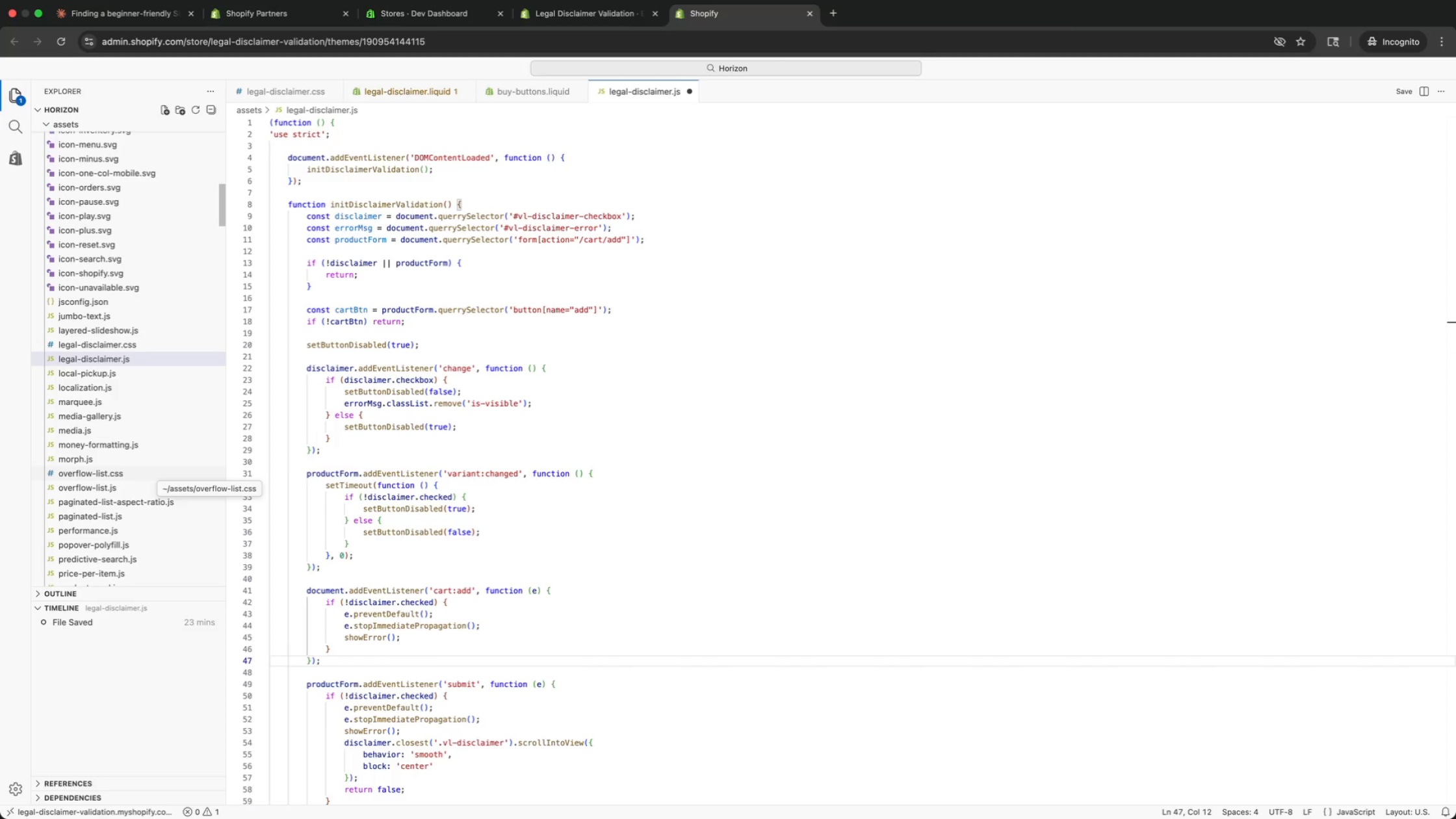 
key(ArrowUp)
 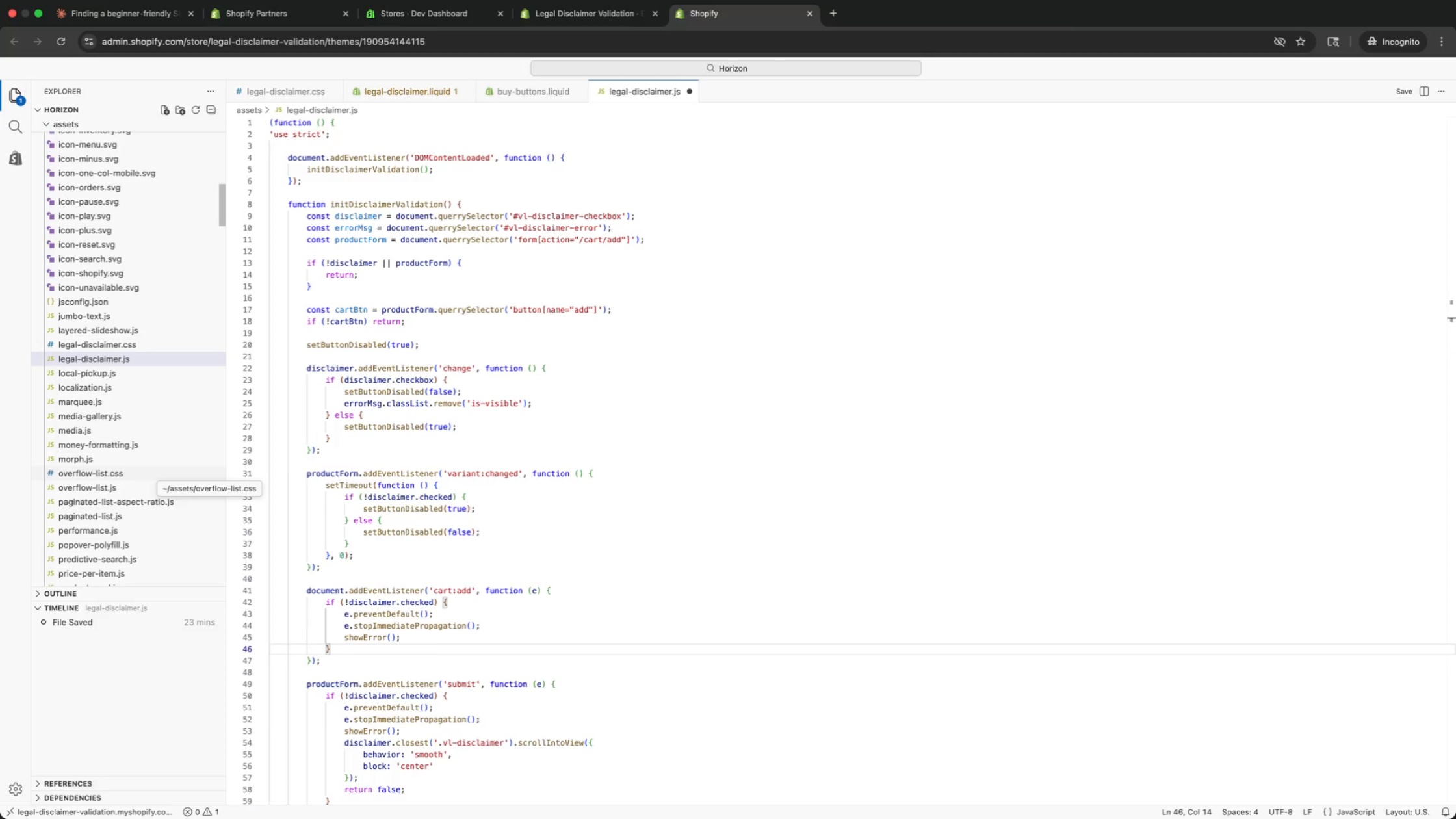 
wait(5.85)
 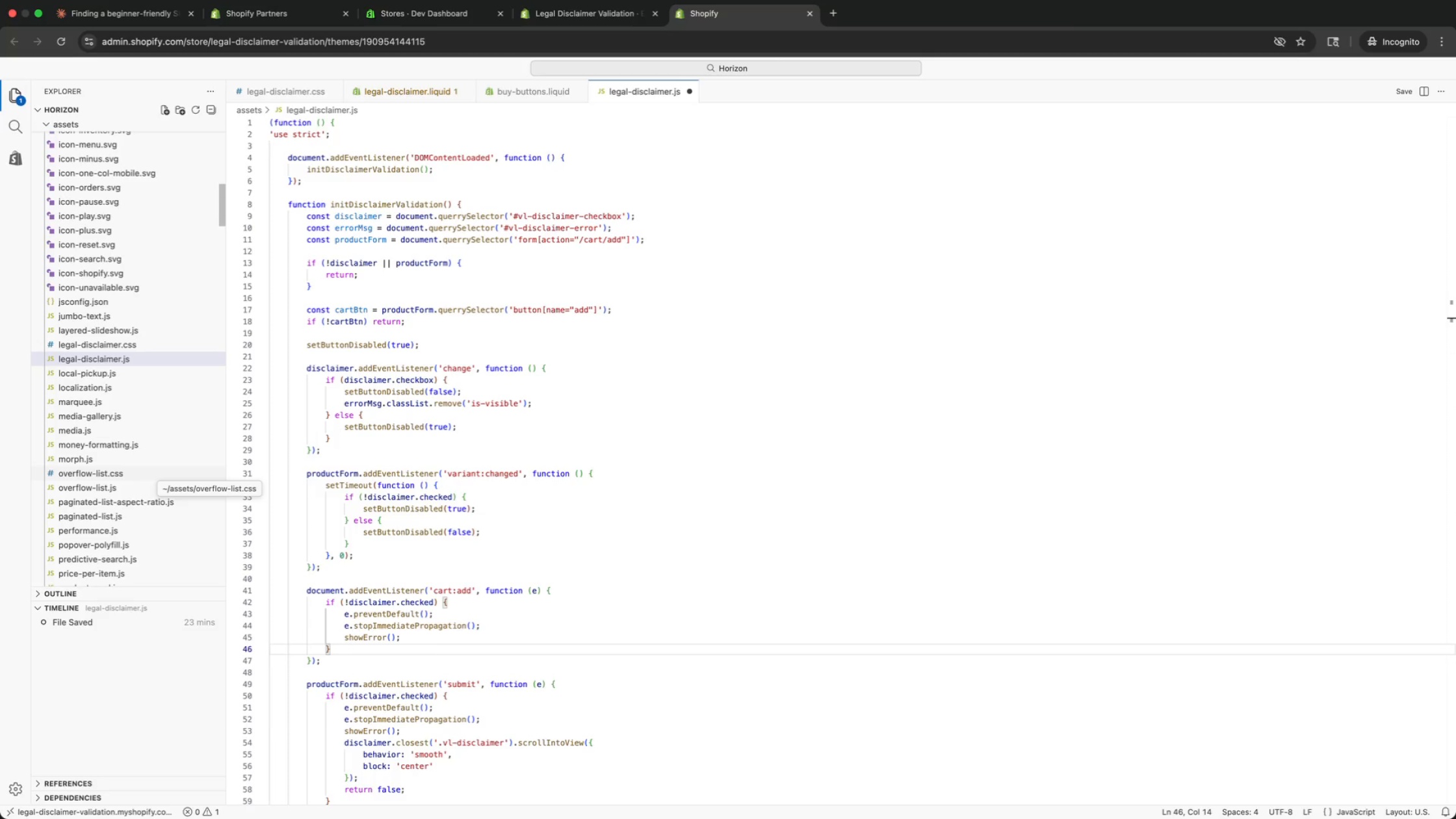 
key(ArrowUp)
 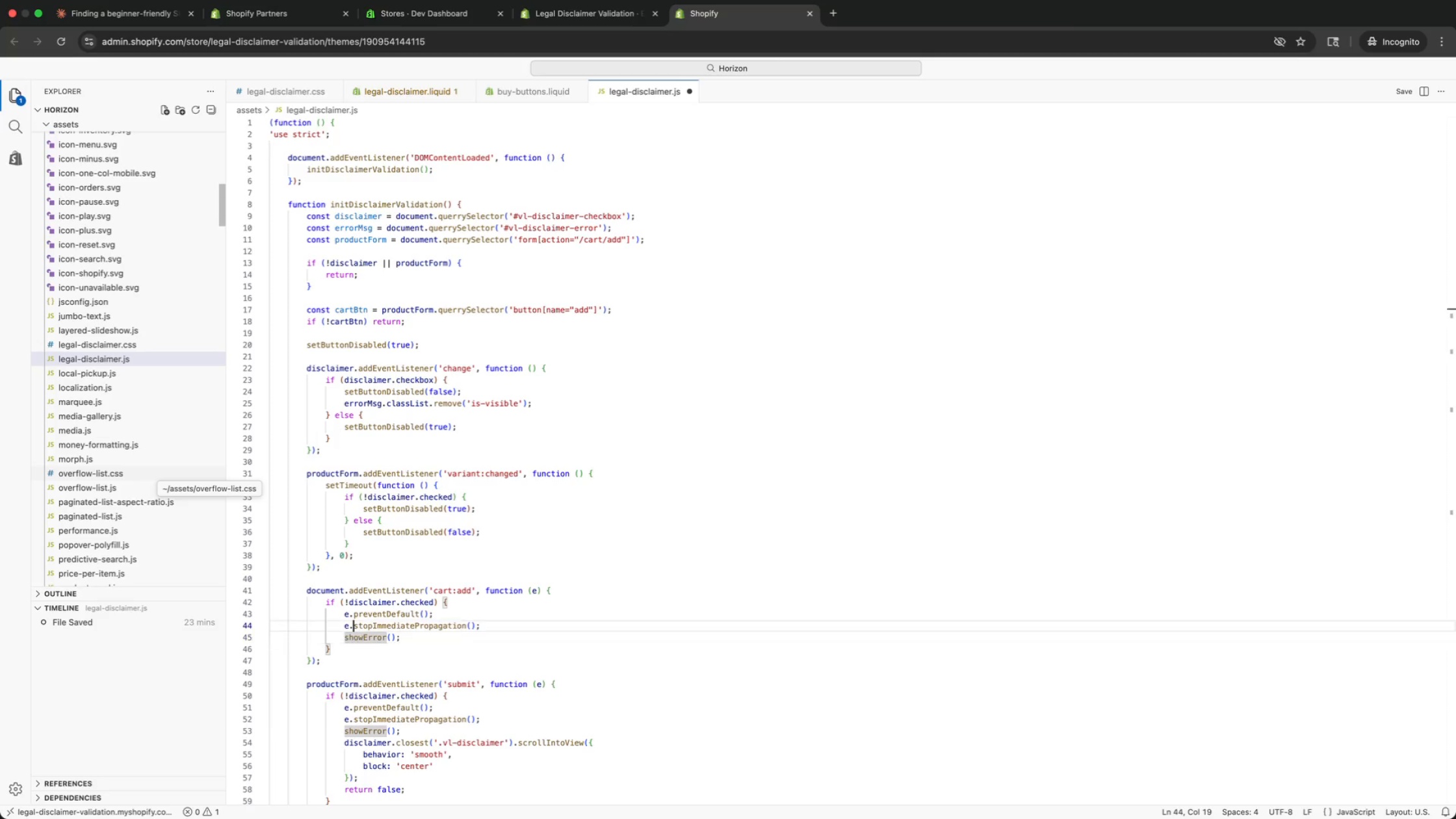 
key(ArrowUp)
 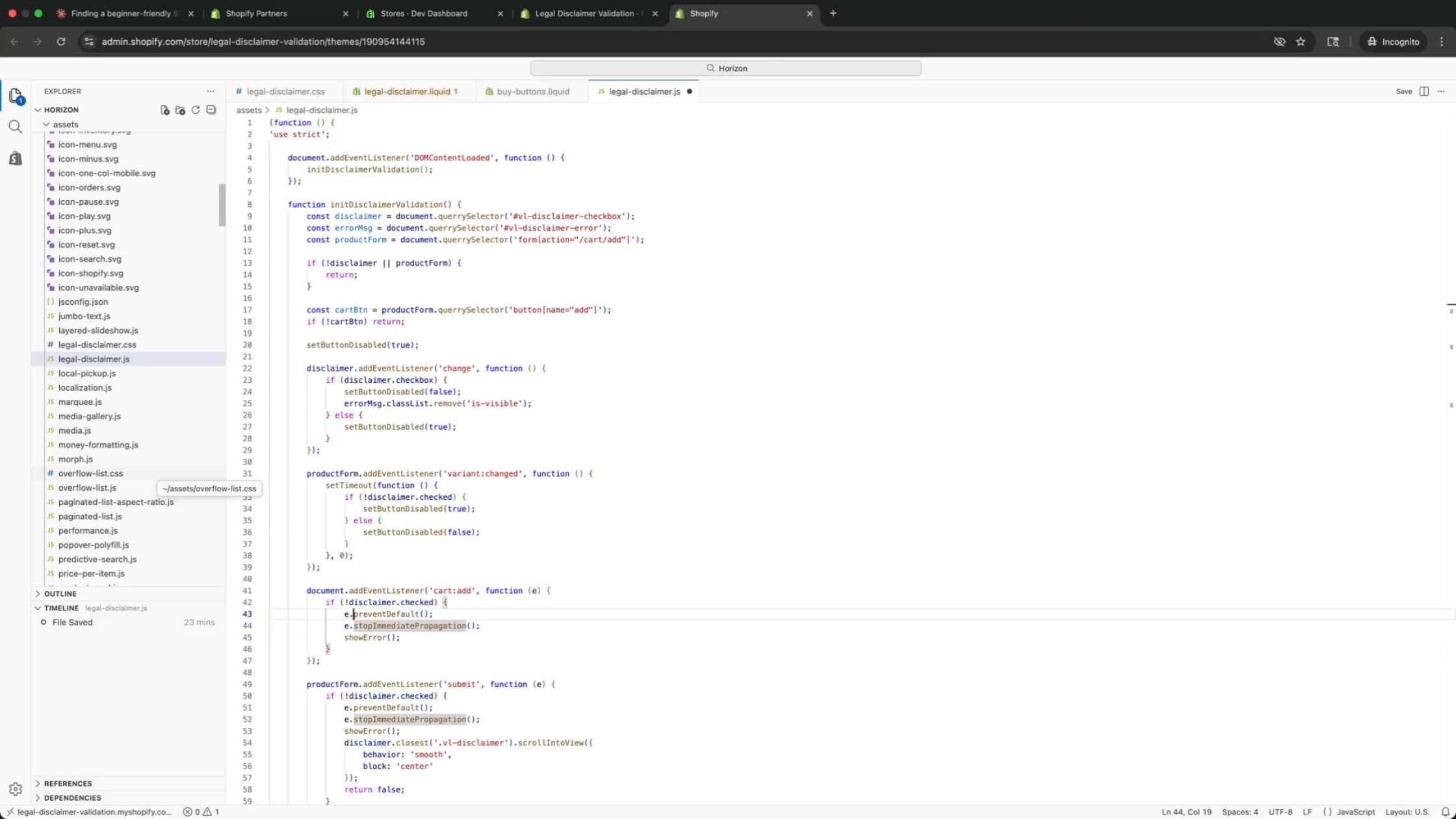 
key(ArrowUp)
 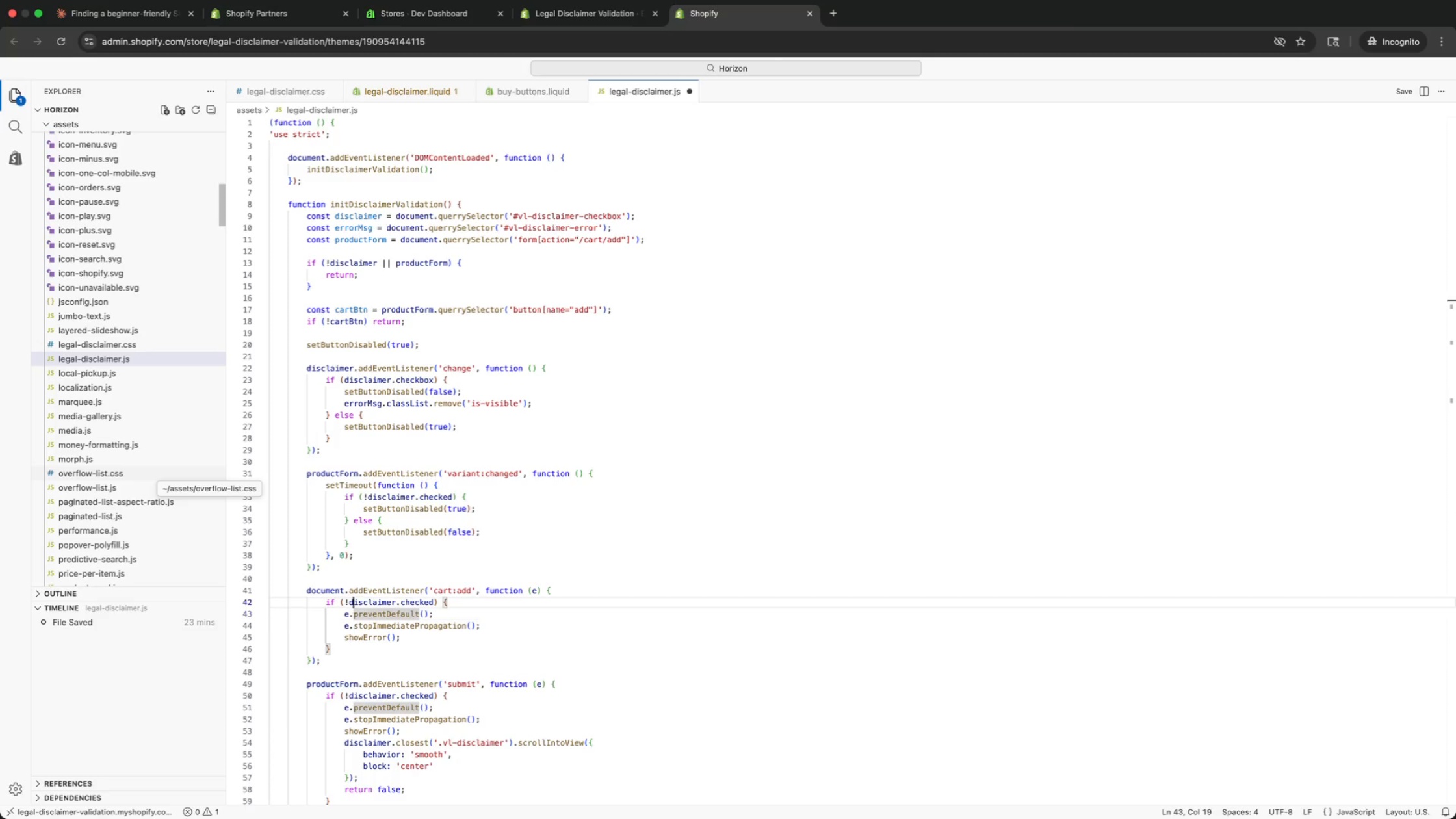 
key(ArrowUp)
 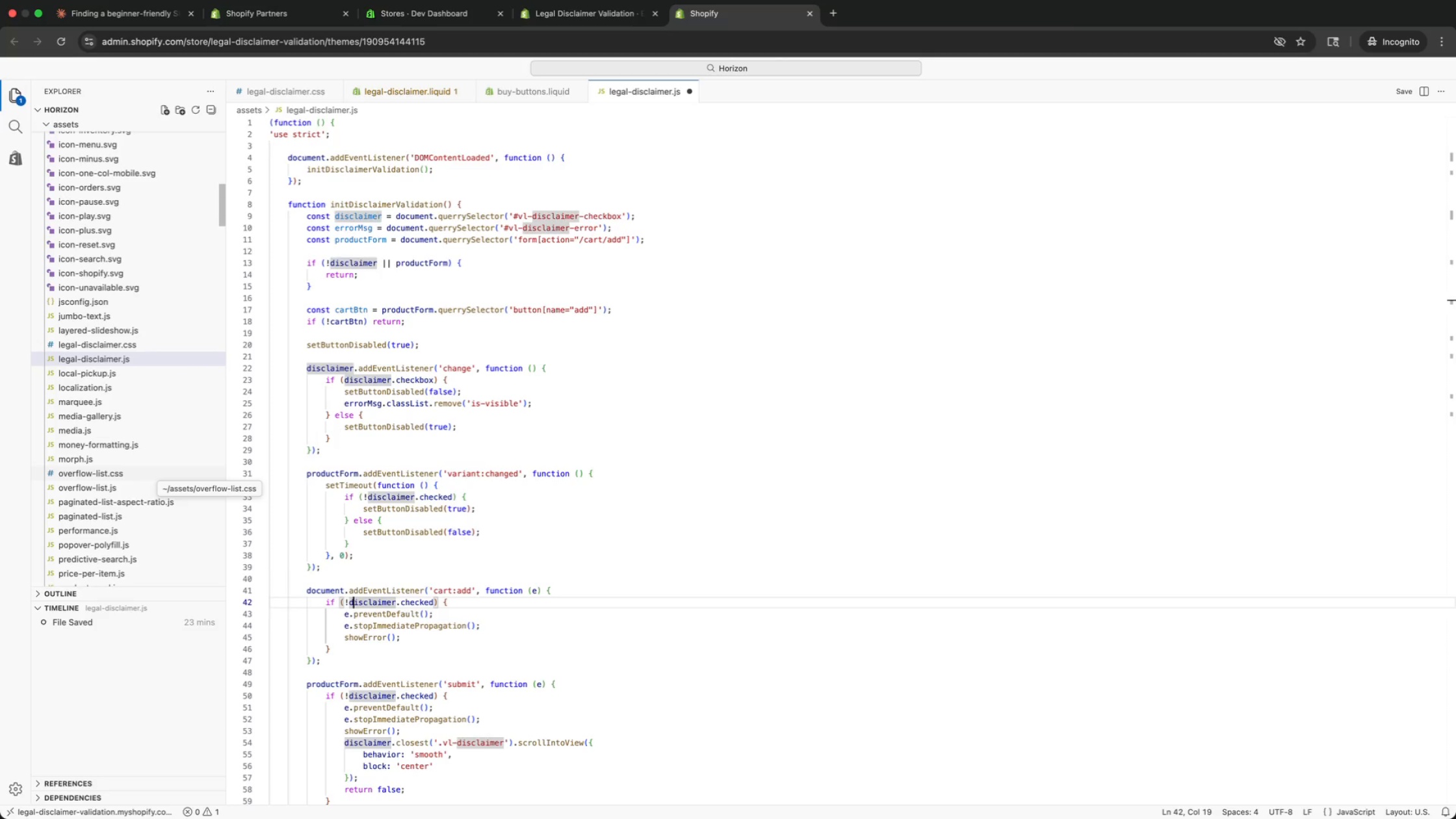 
key(ArrowUp)
 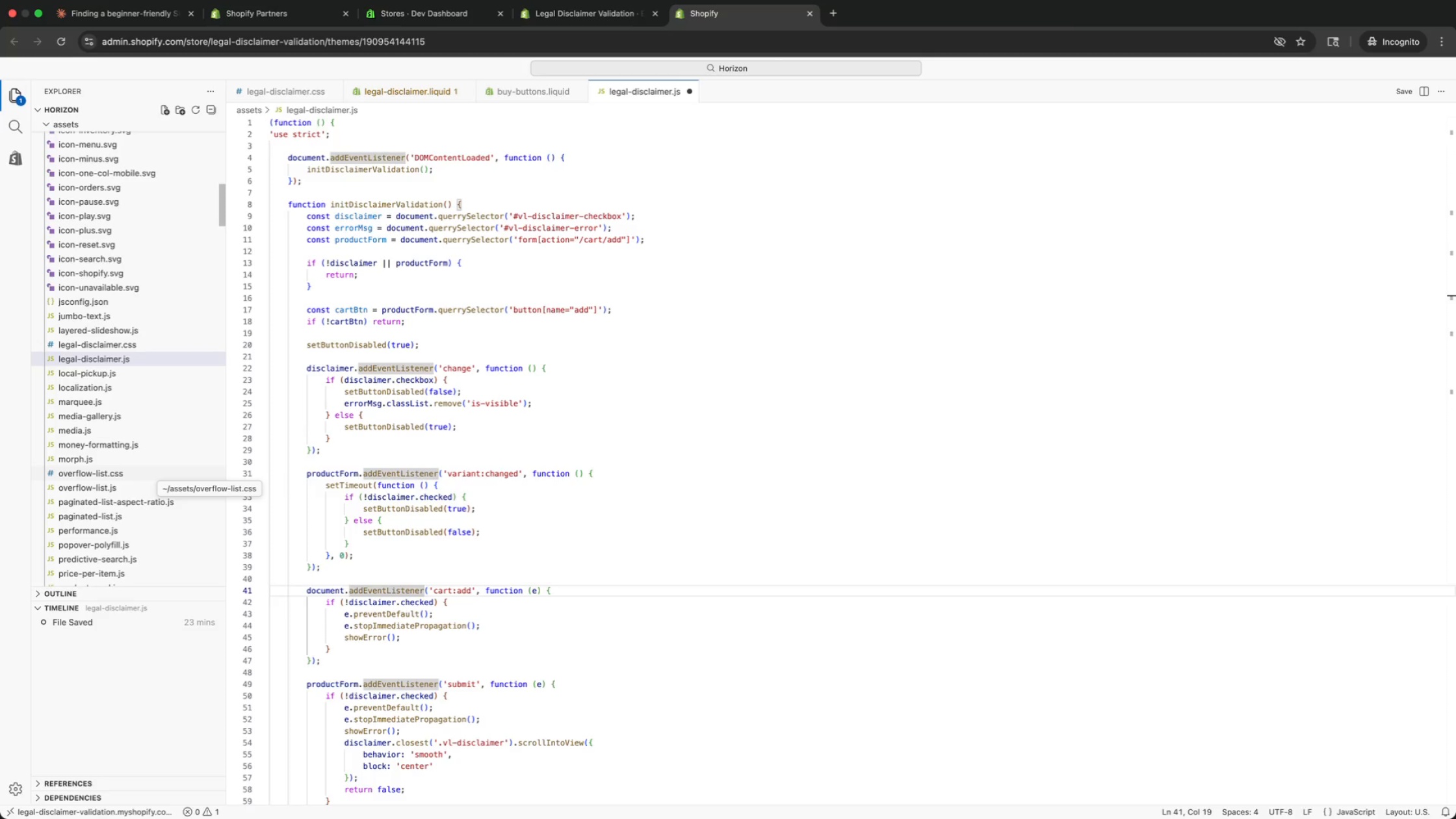 
key(ArrowUp)
 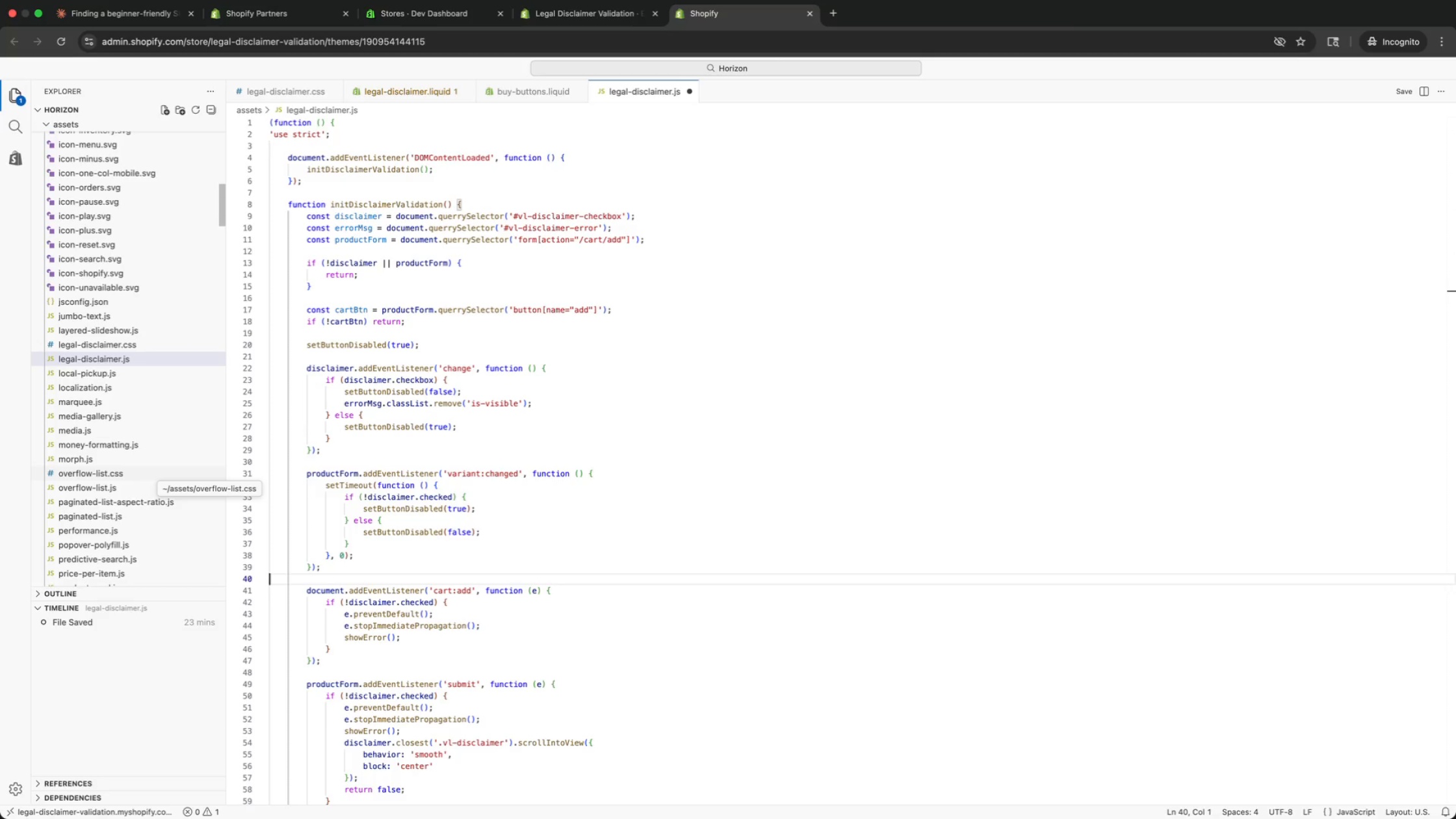 
key(ArrowUp)
 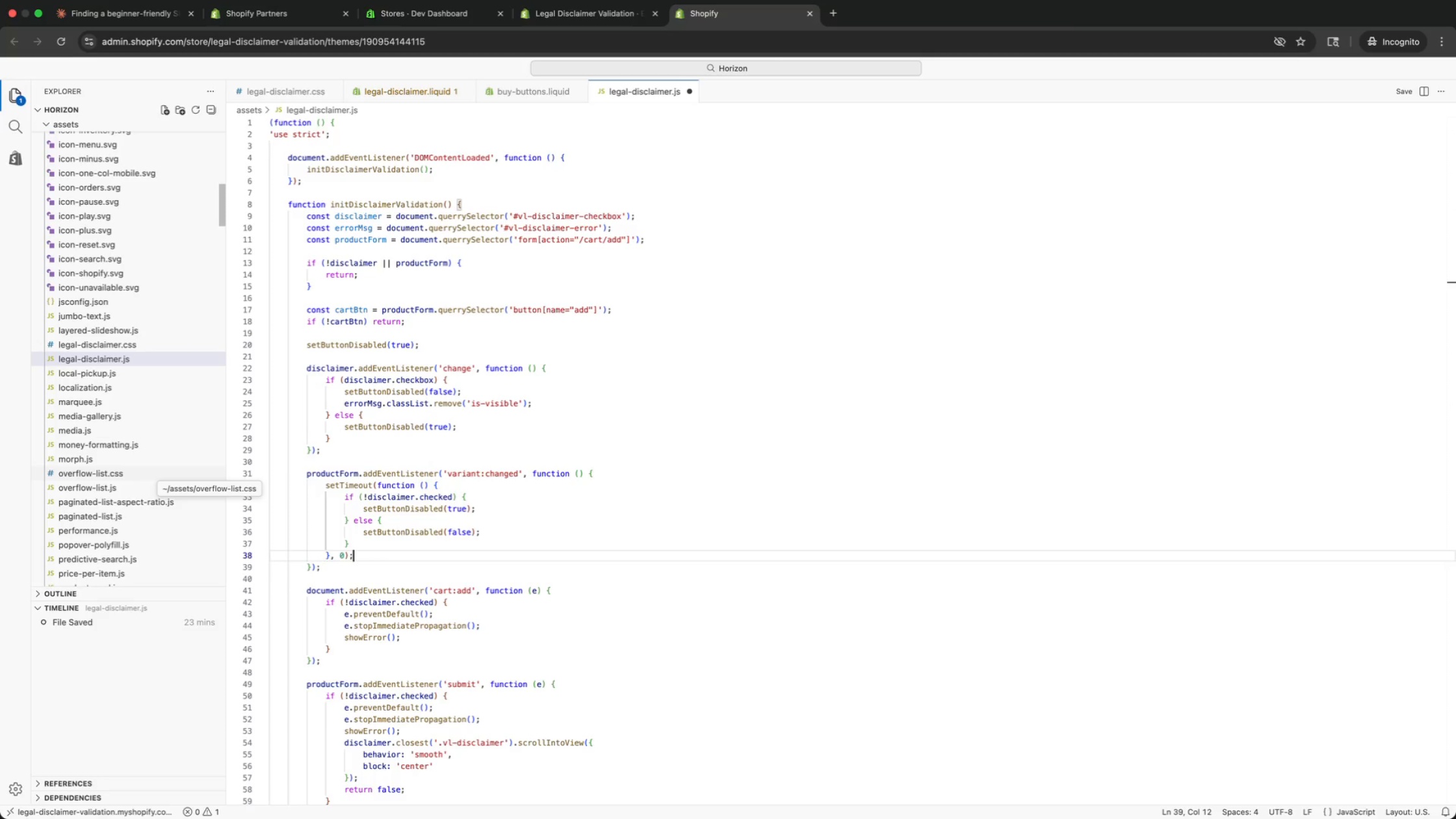 
key(ArrowUp)
 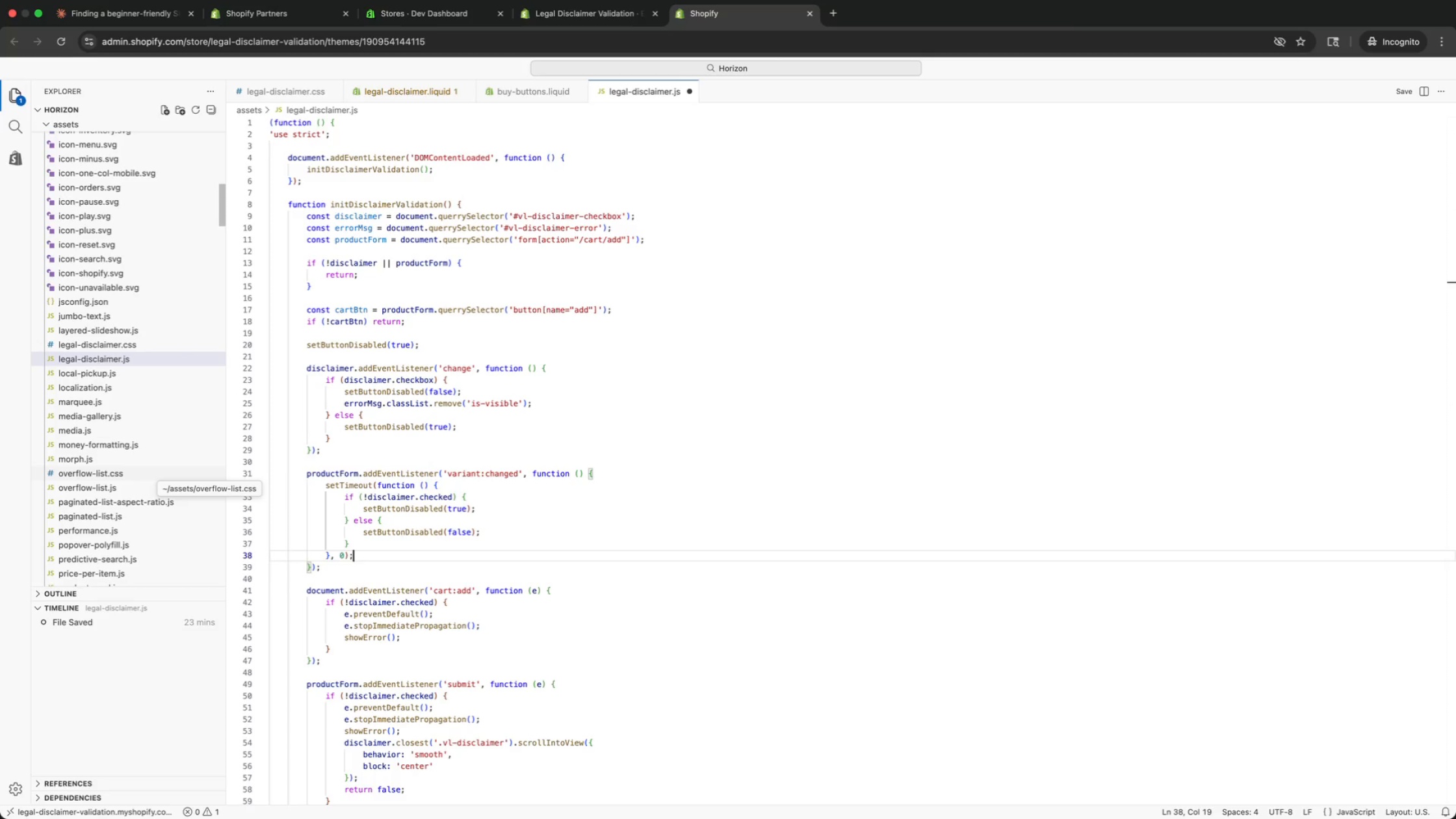 
key(ArrowUp)
 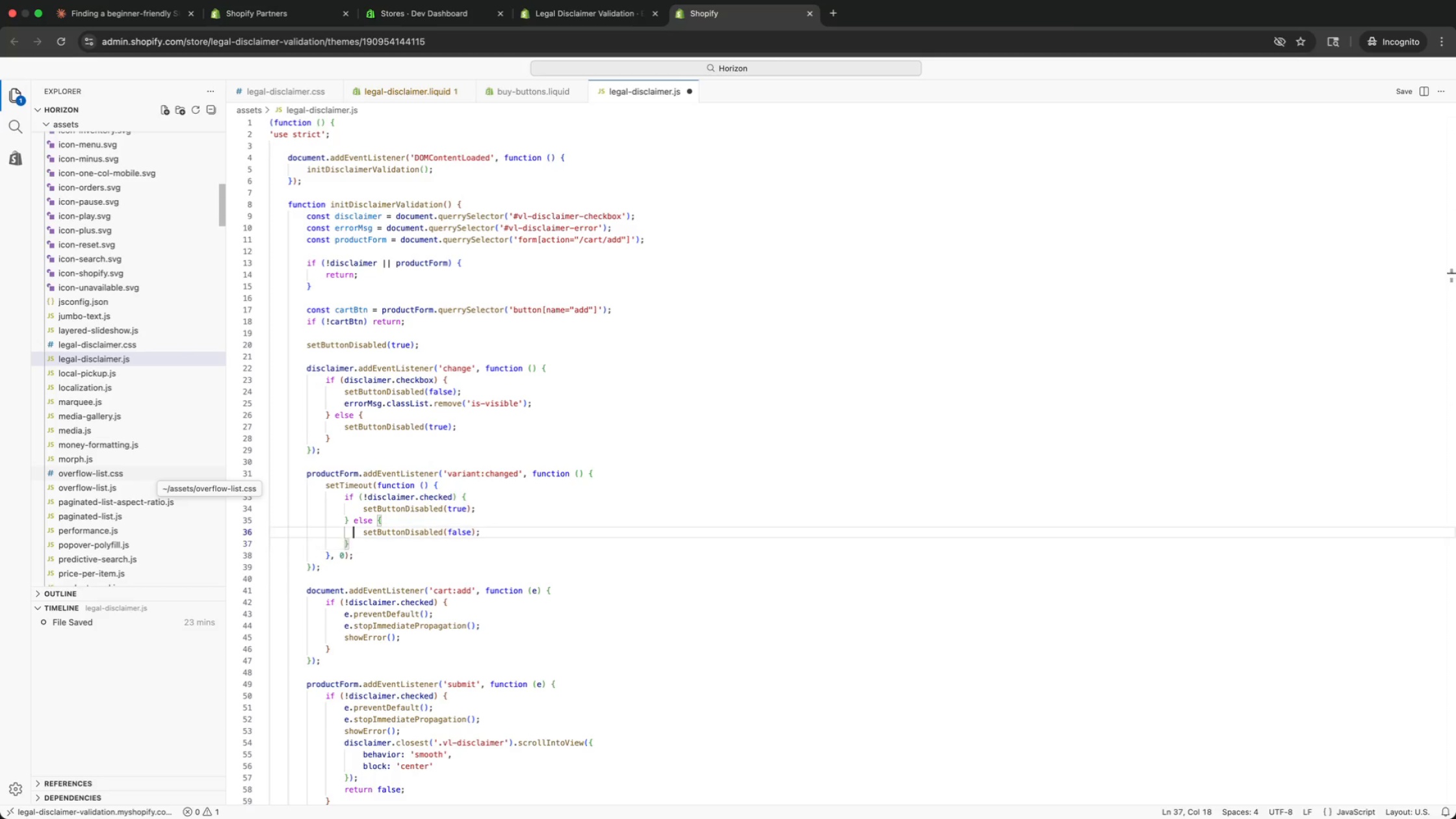 
key(ArrowUp)
 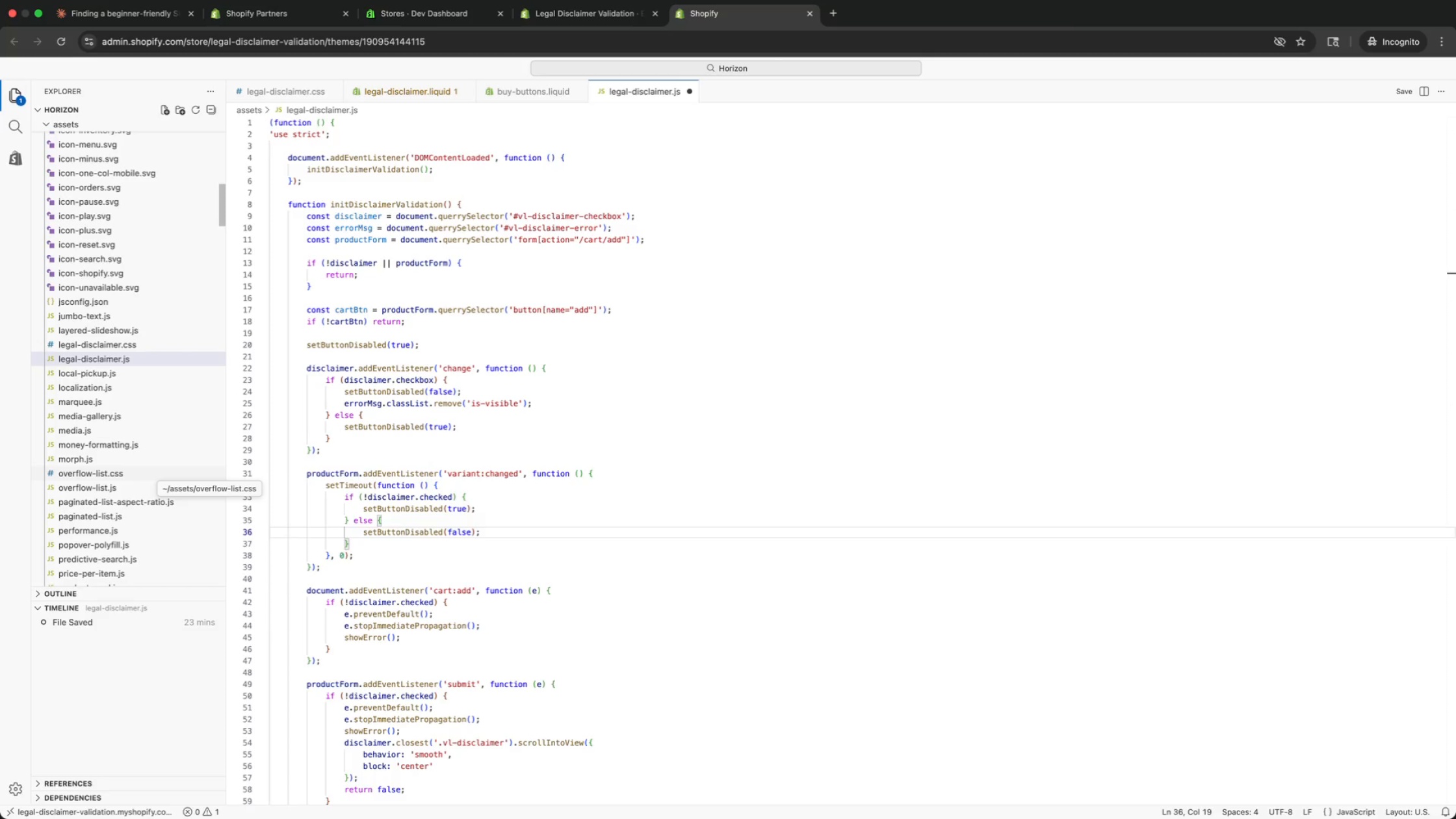 
key(ArrowUp)
 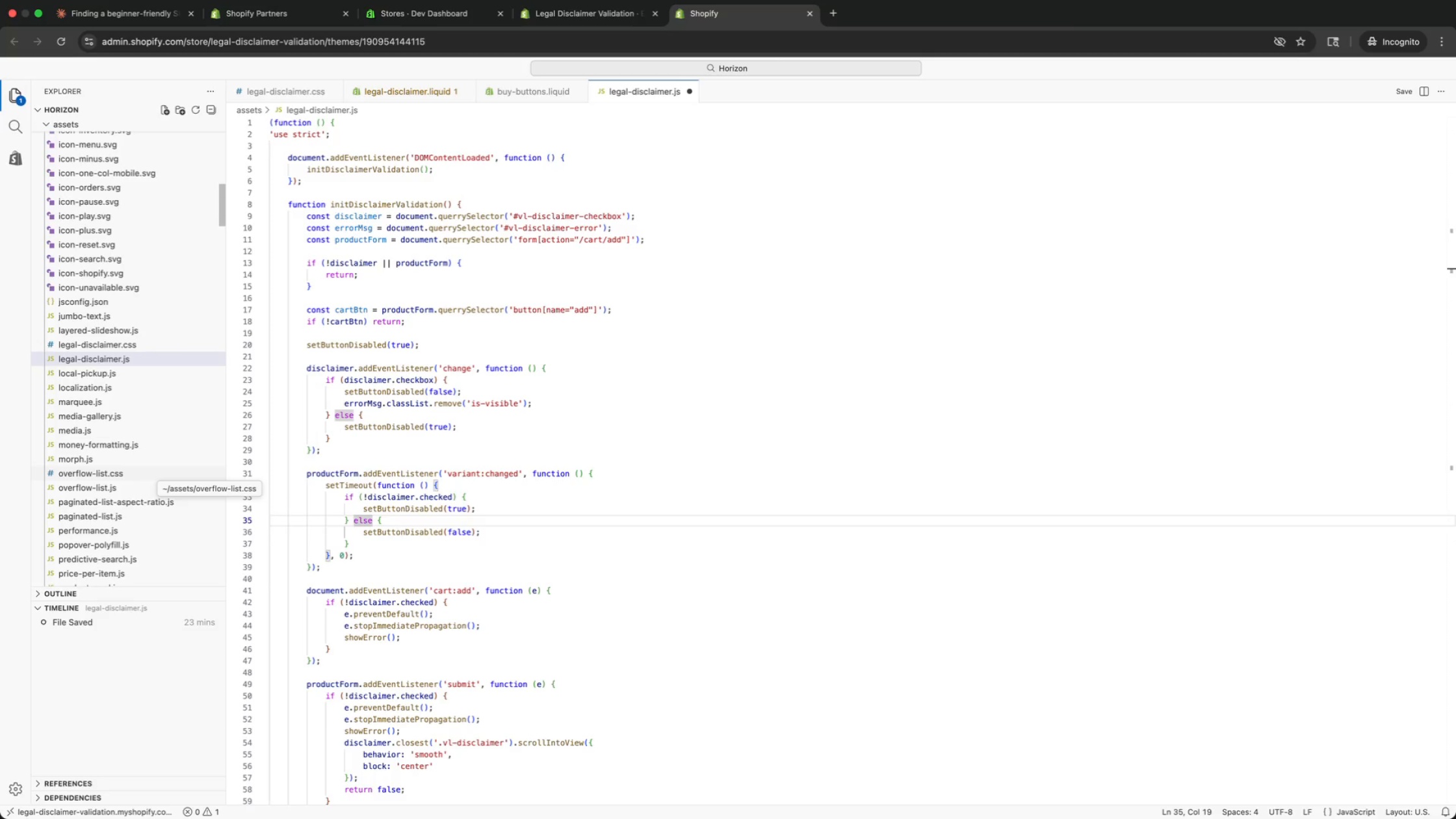 
key(ArrowUp)
 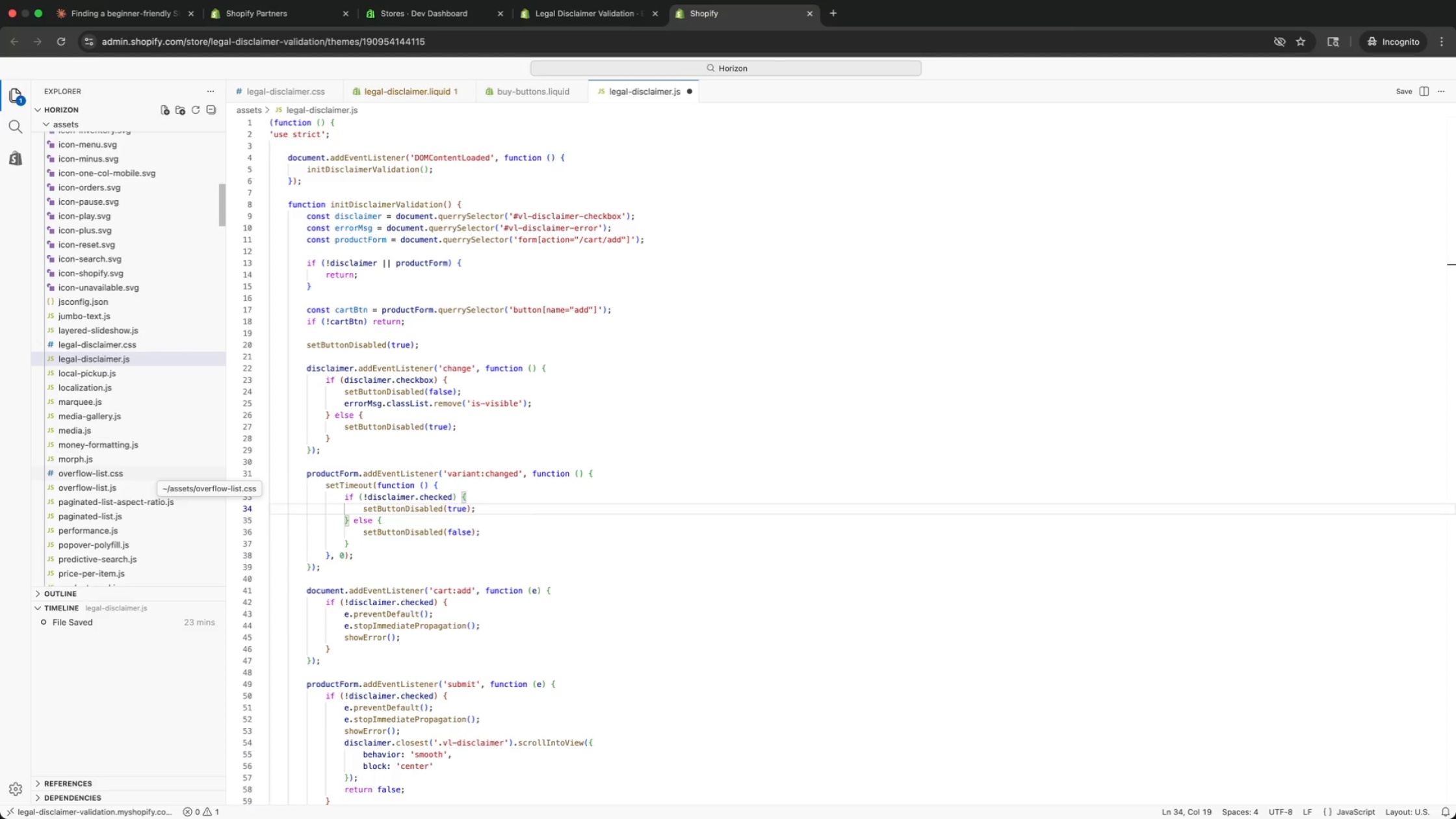 
key(ArrowUp)
 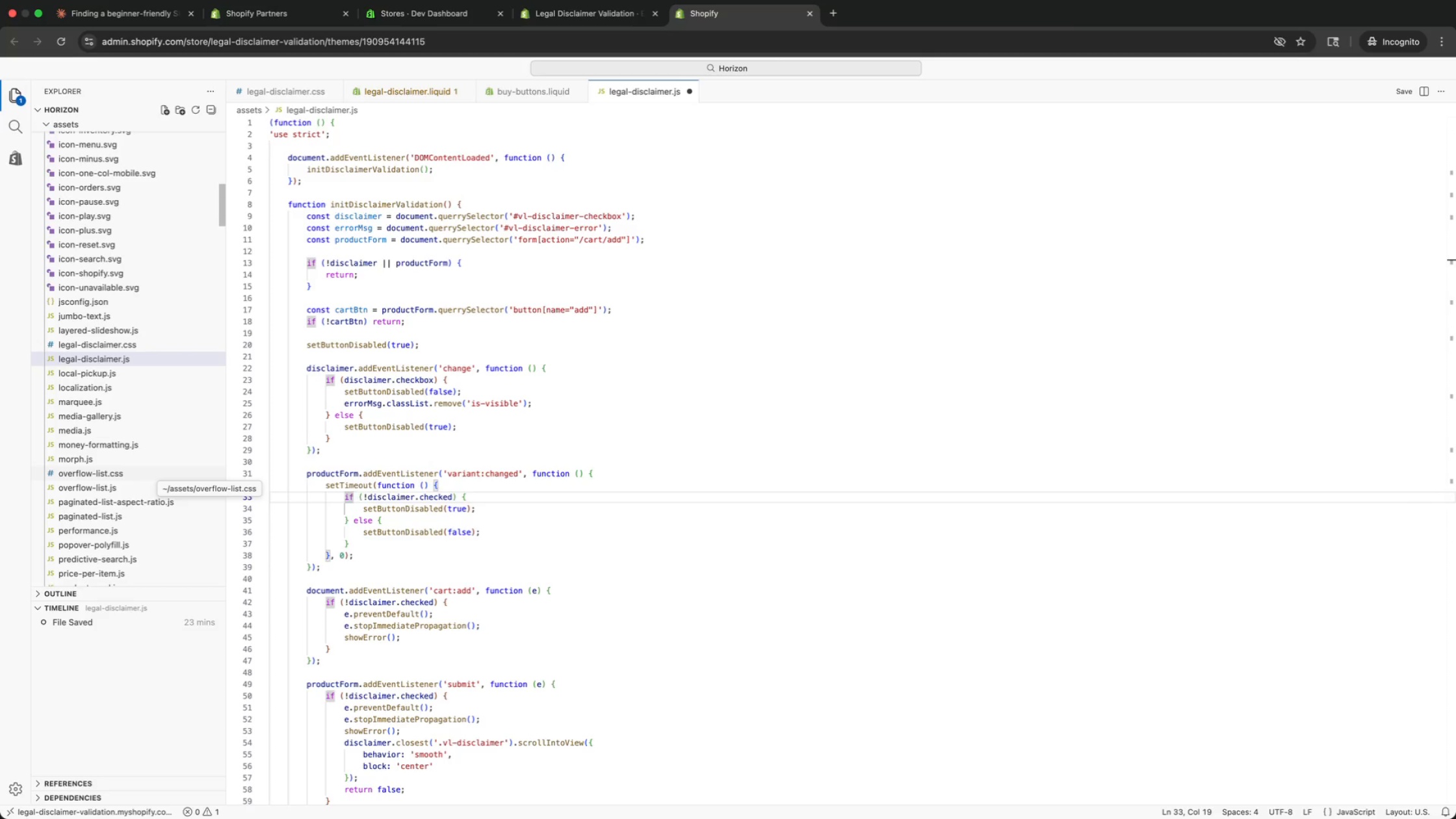 
key(ArrowUp)
 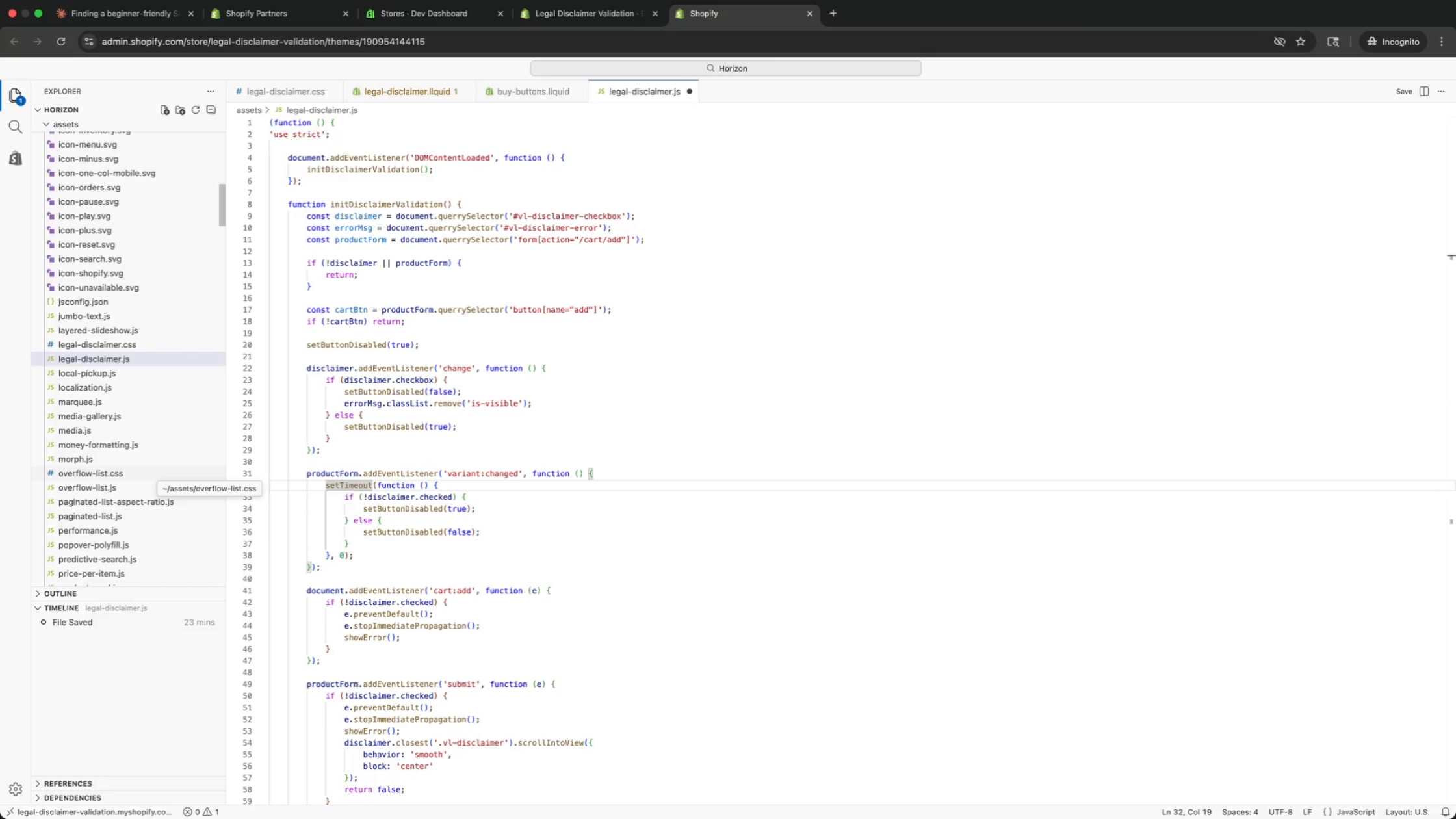 
key(ArrowDown)
 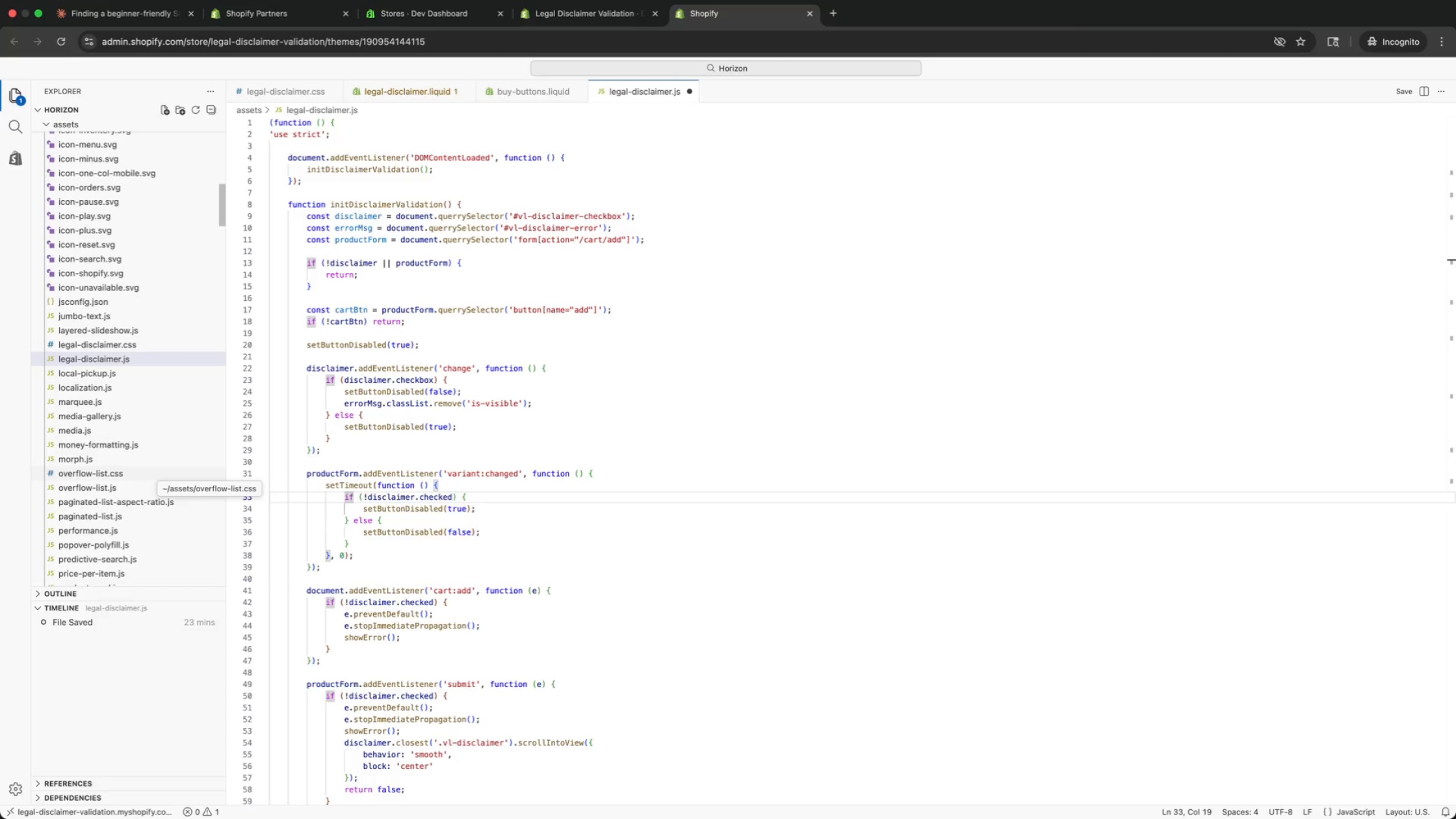 
key(ArrowUp)
 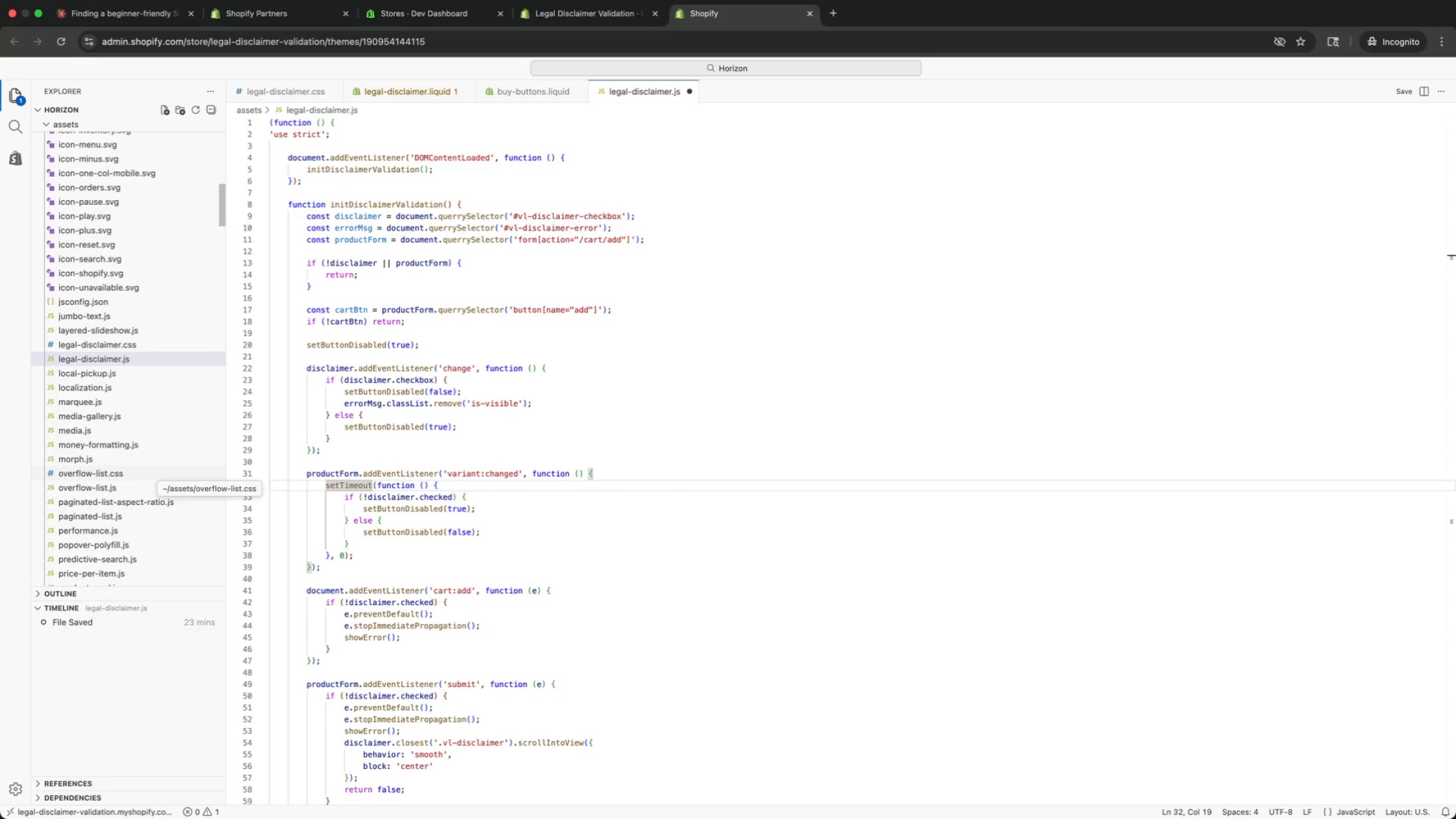 
key(ArrowDown)
 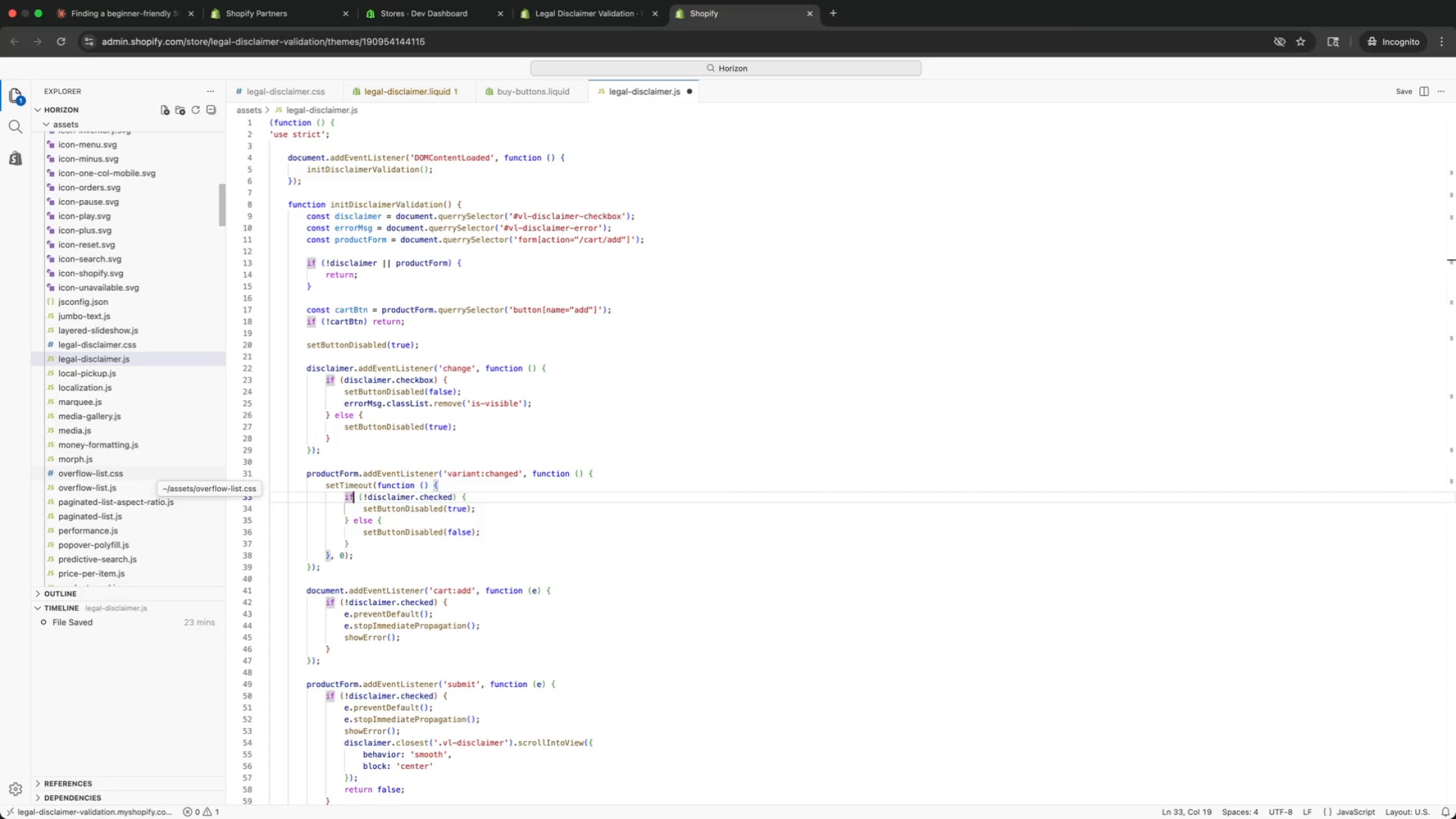 
key(ArrowUp)
 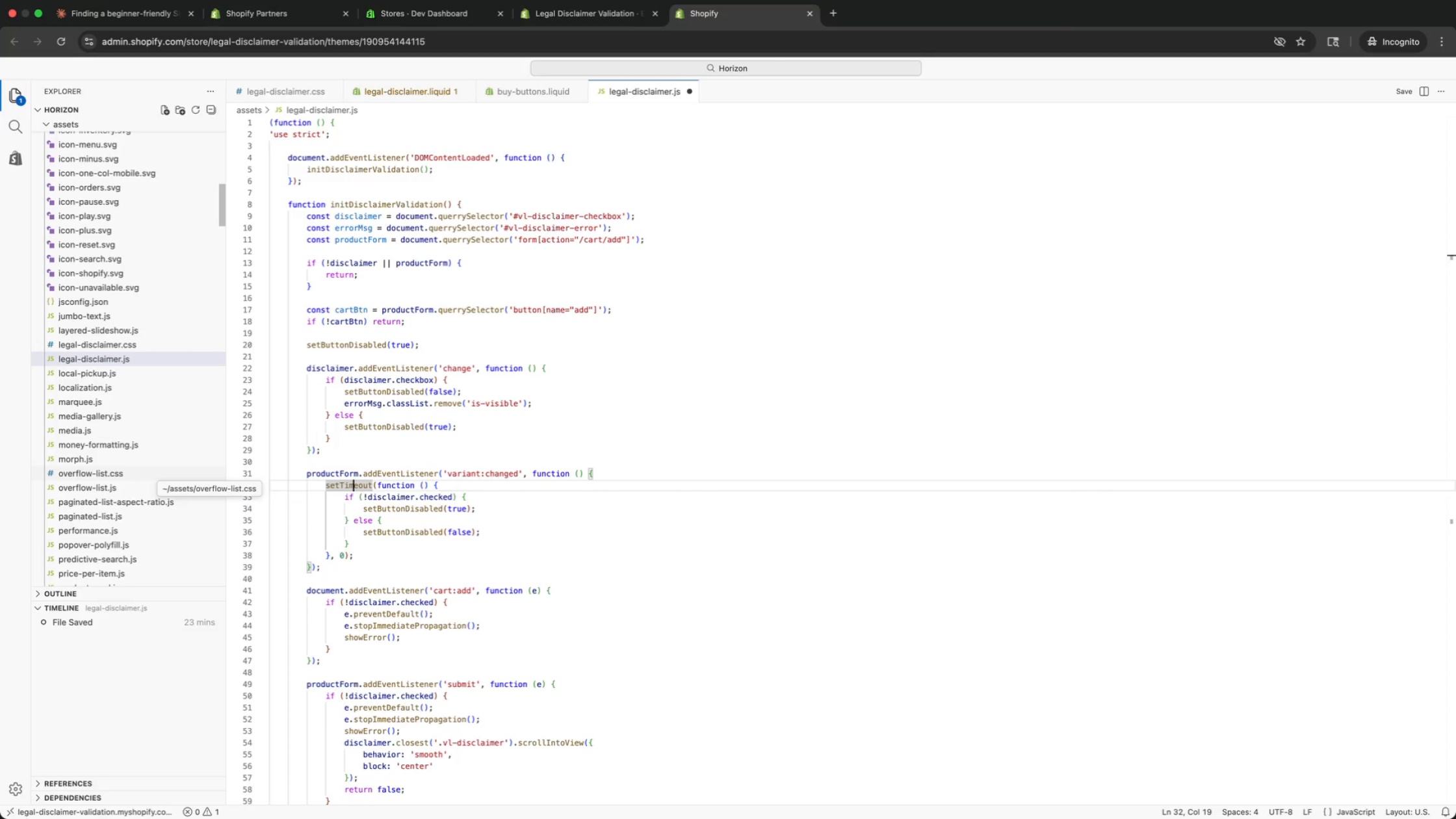 
key(ArrowUp)
 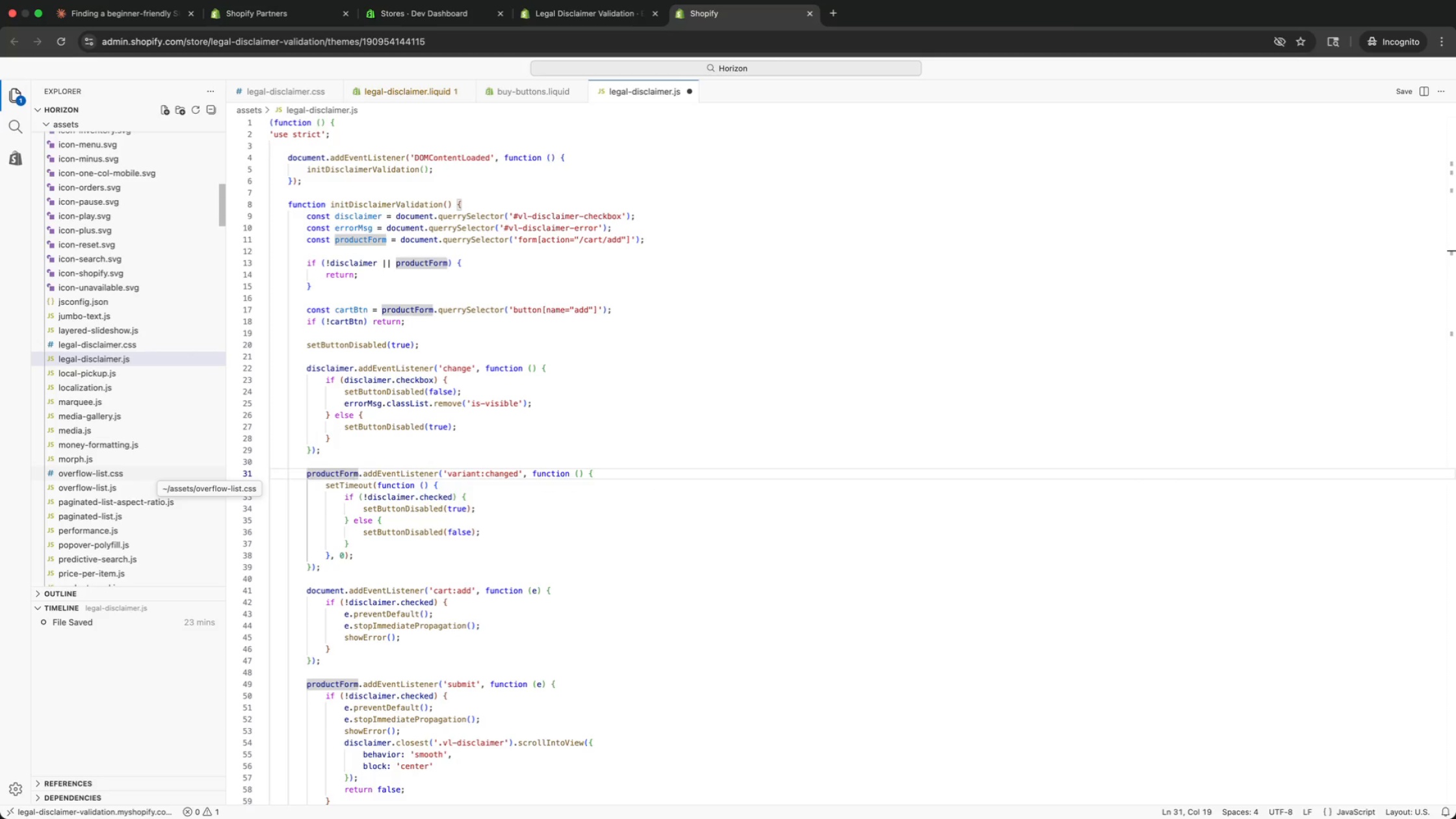 
key(ArrowDown)
 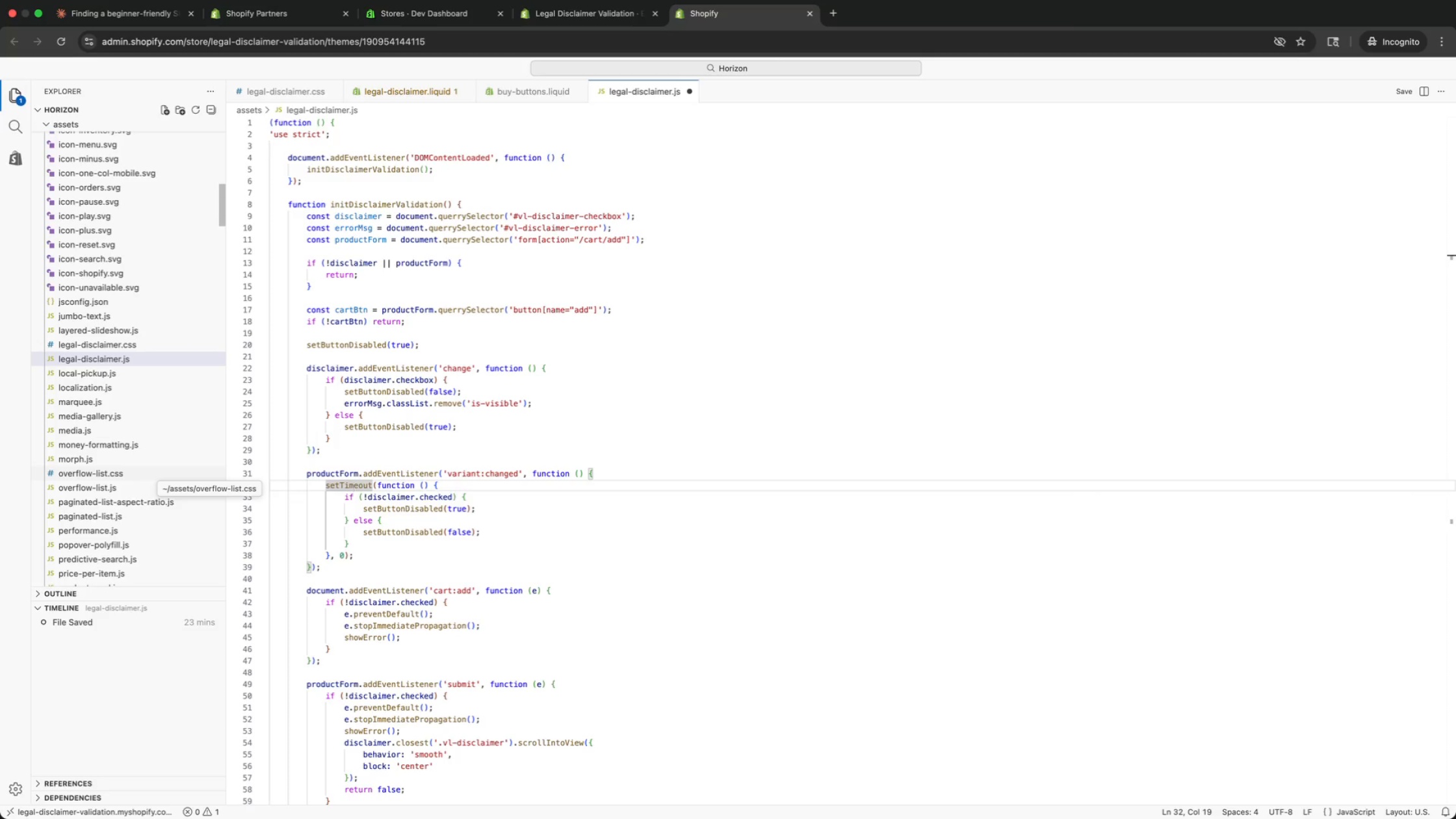 
key(ArrowDown)
 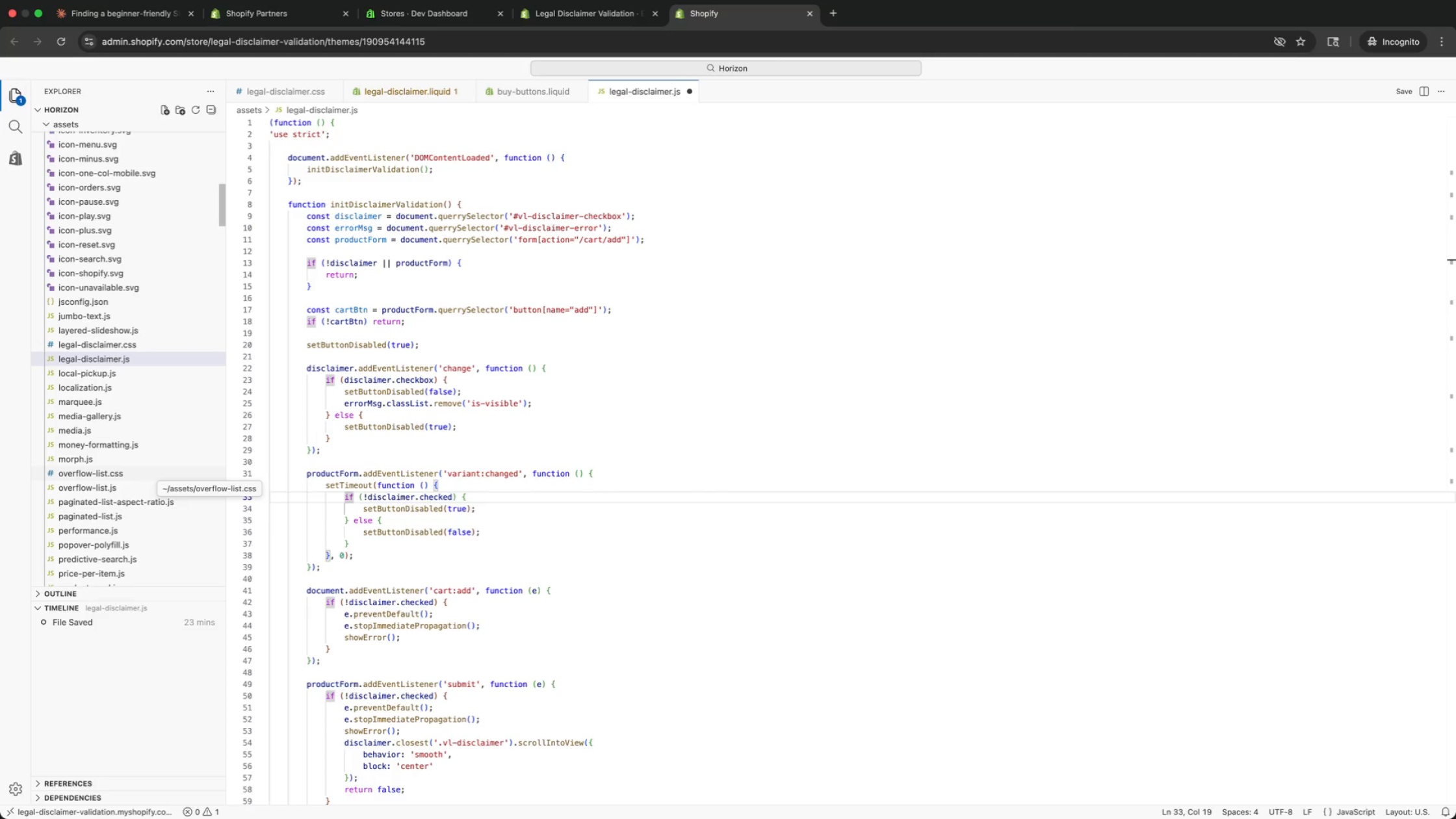 
key(ArrowDown)
 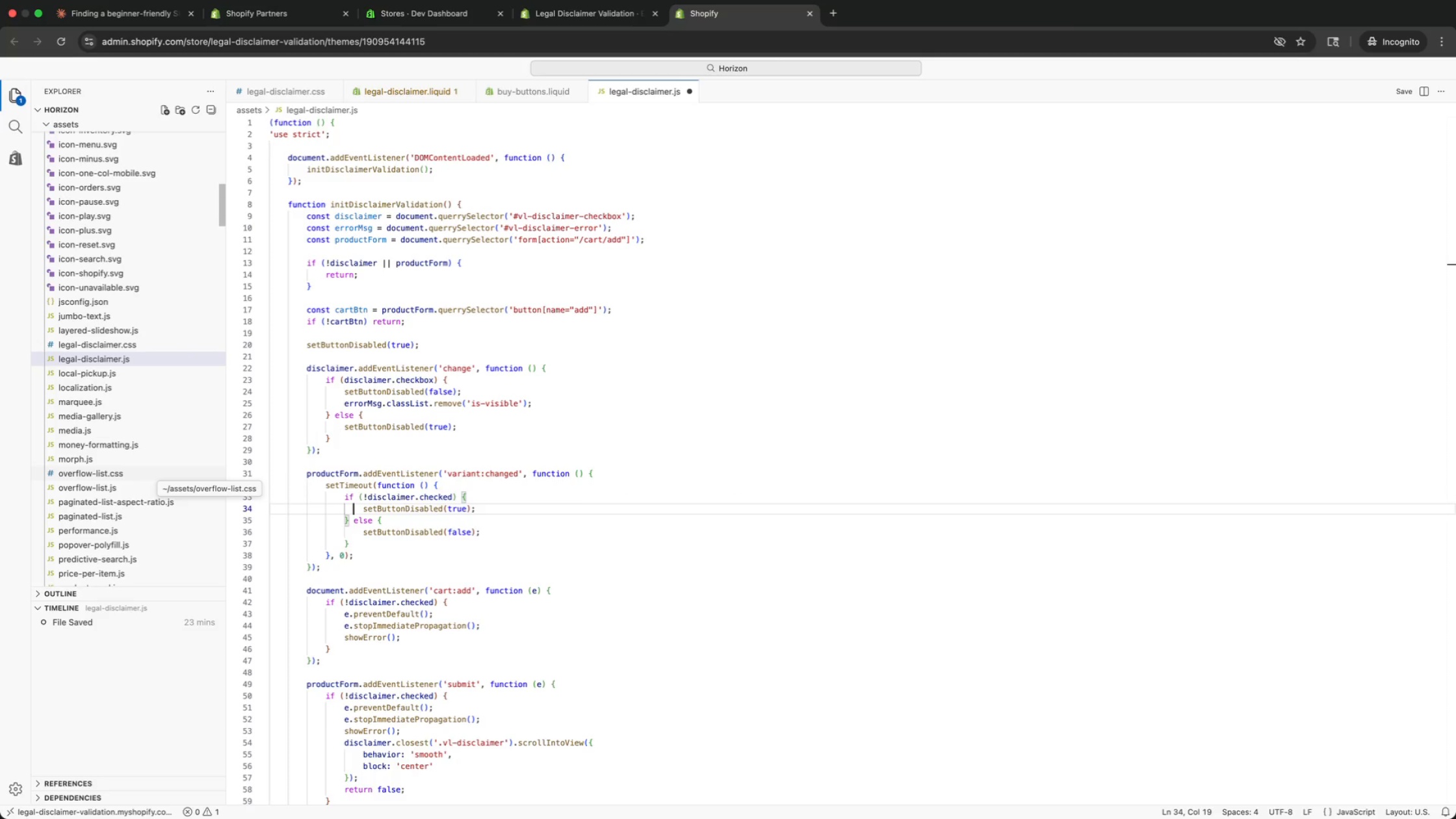 
key(ArrowDown)
 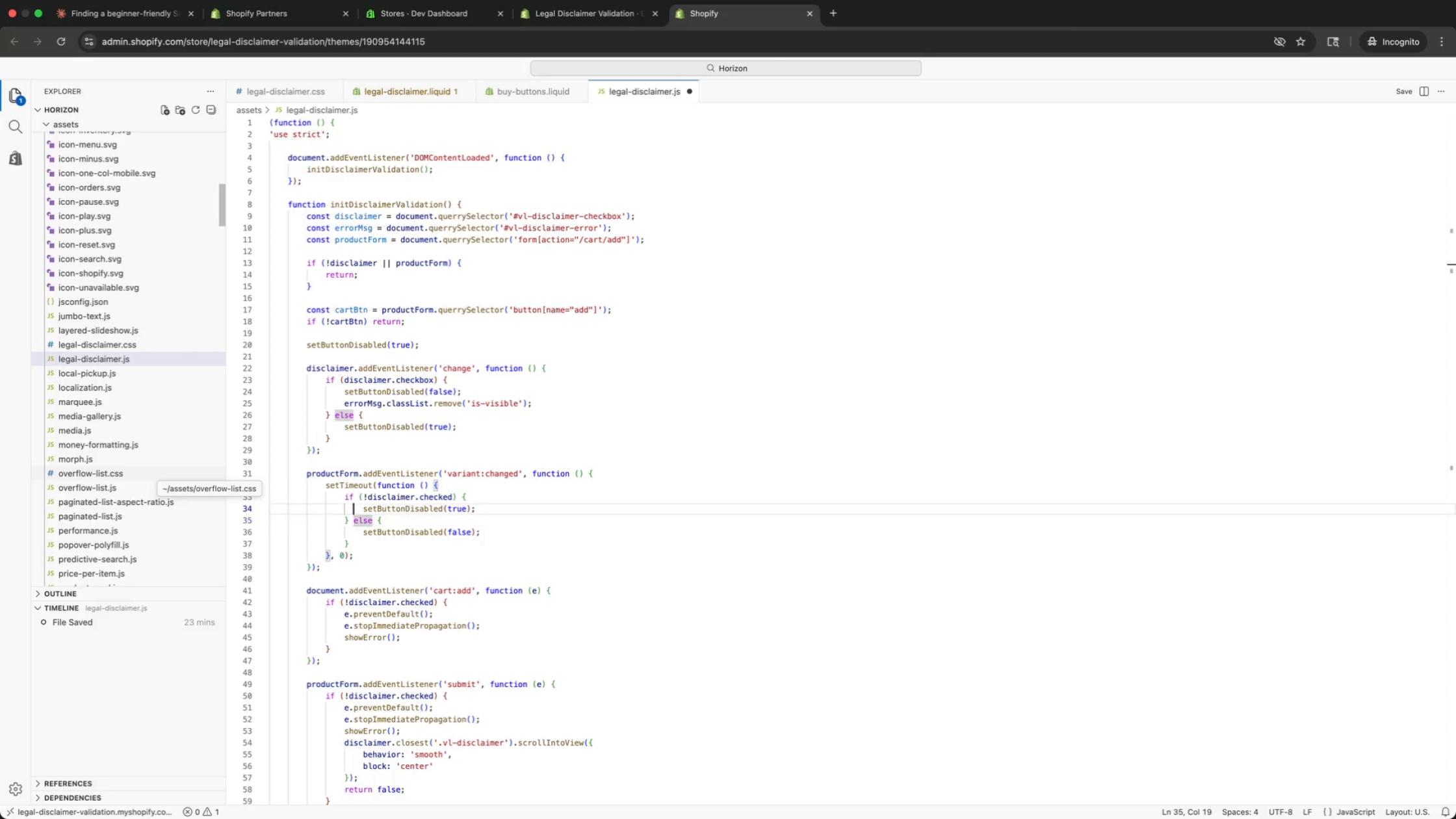 
key(ArrowUp)
 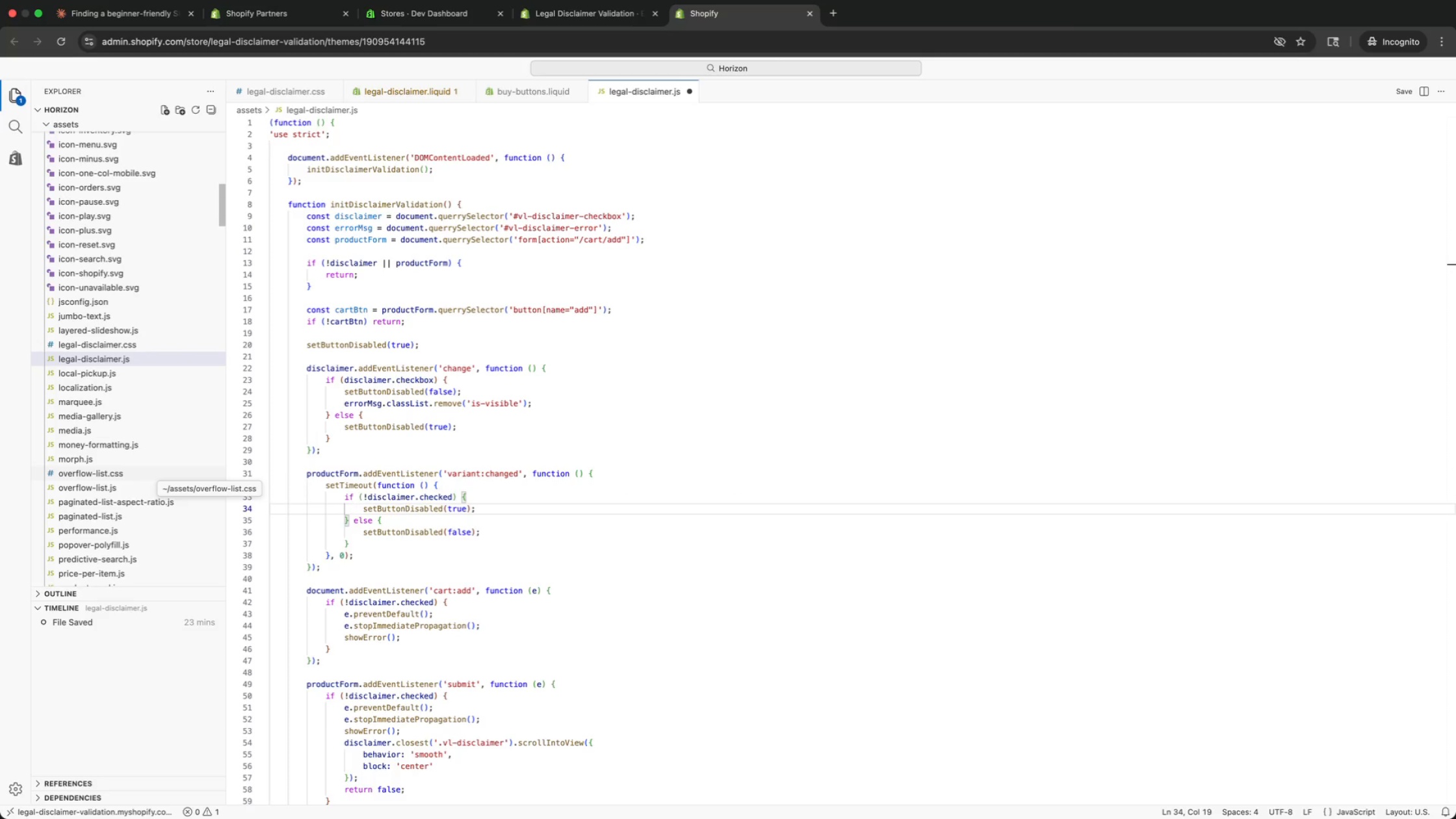 
key(ArrowUp)
 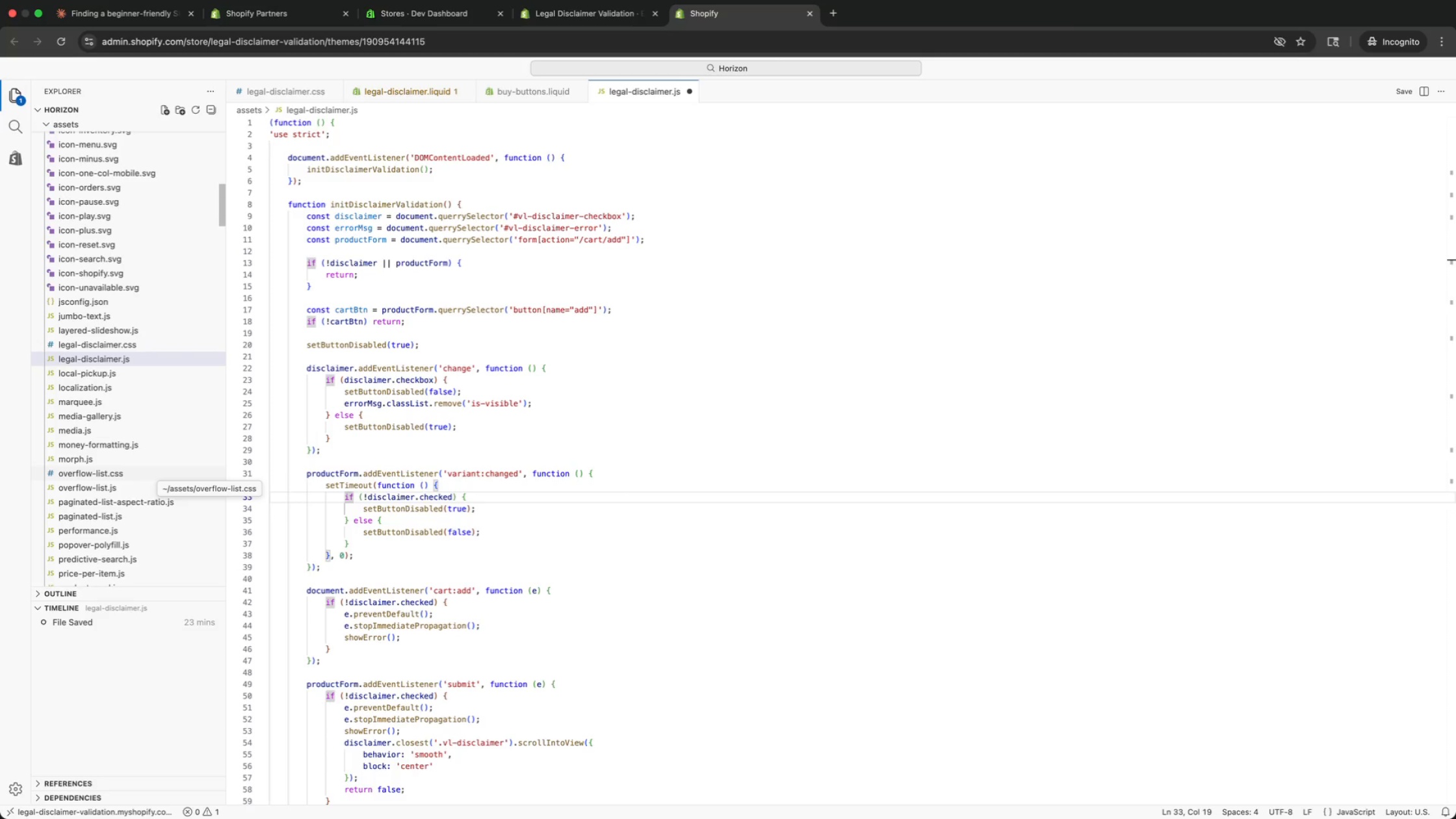 
key(ArrowUp)
 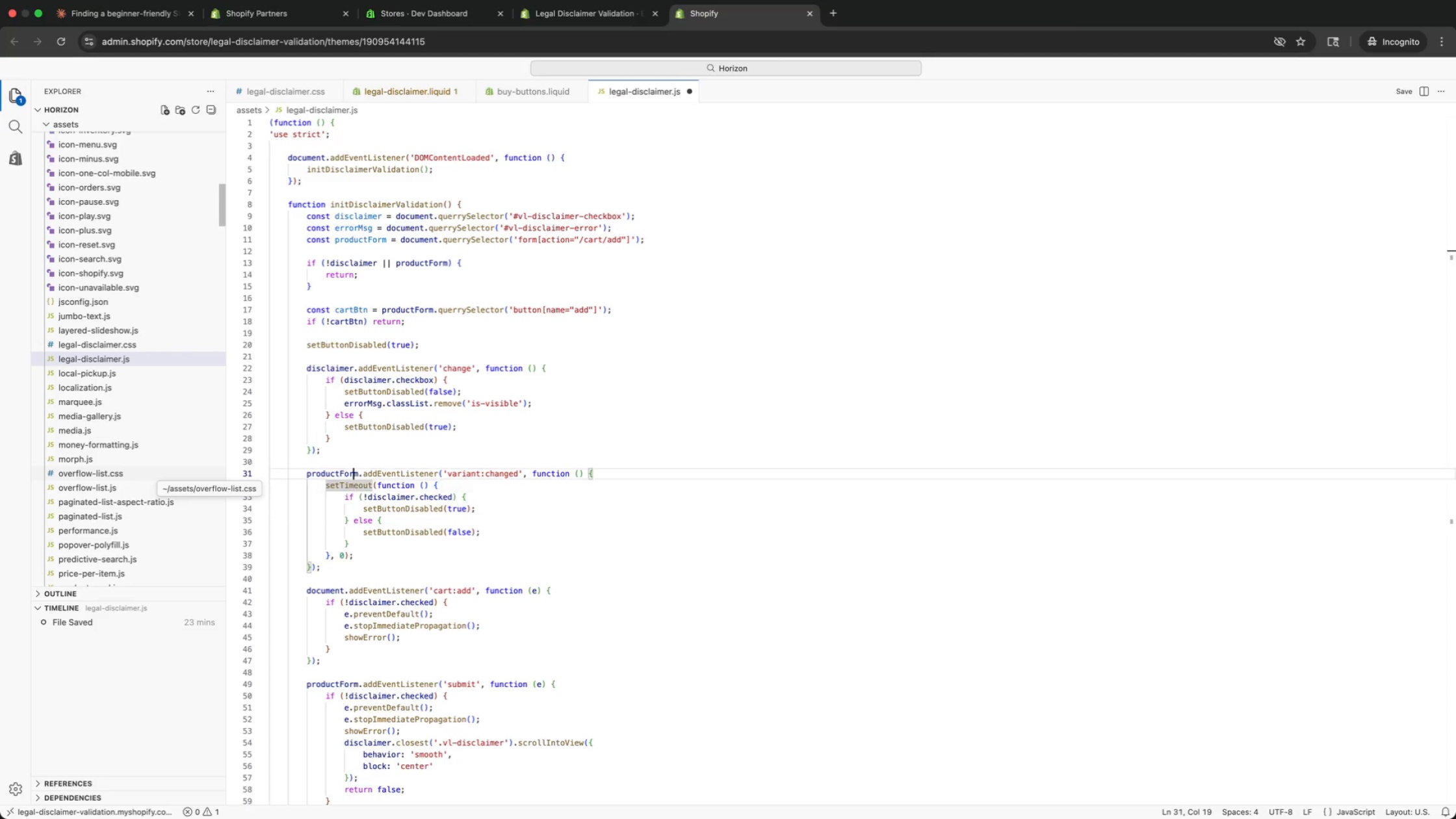 
key(ArrowUp)
 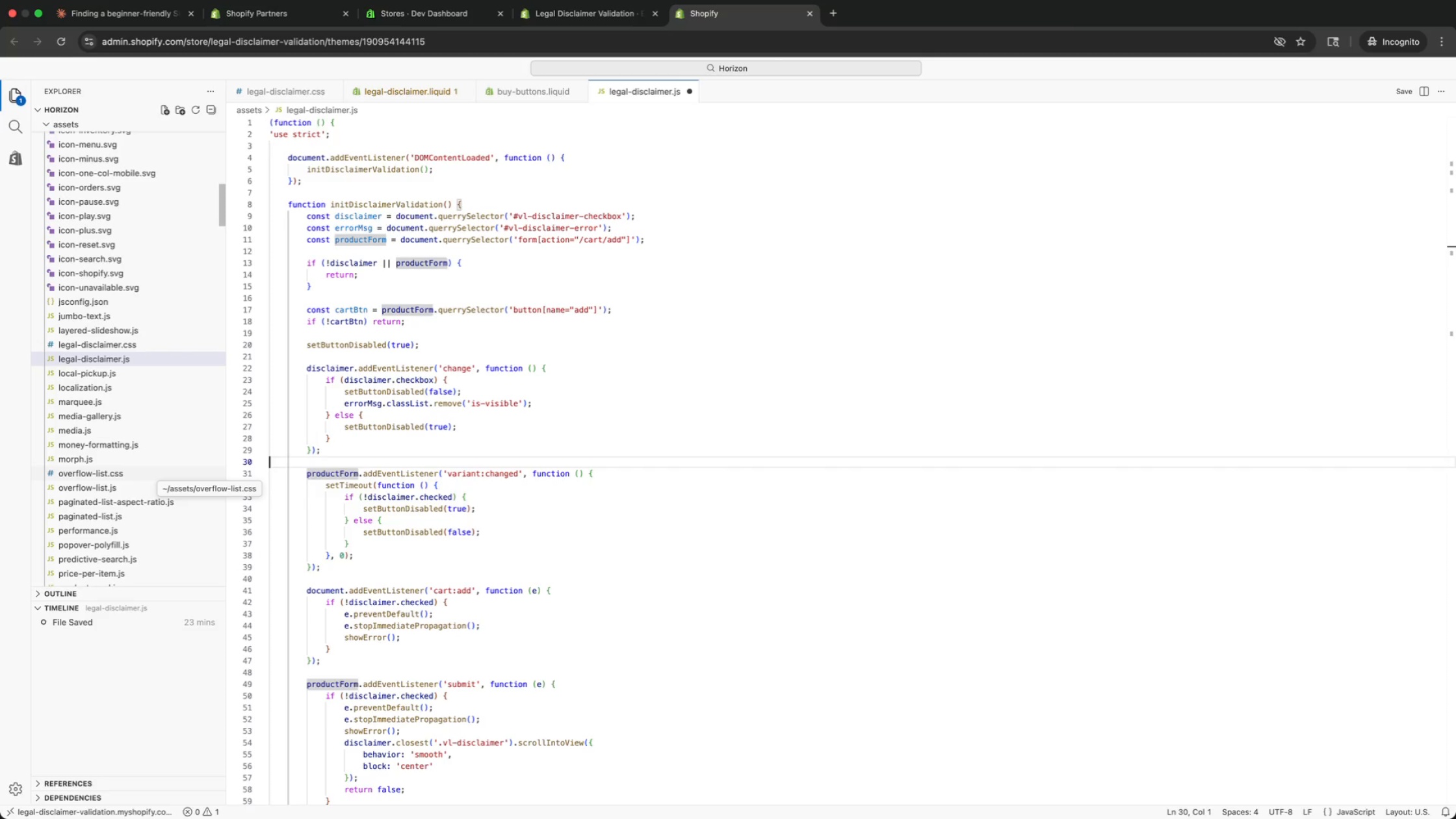 
key(ArrowUp)
 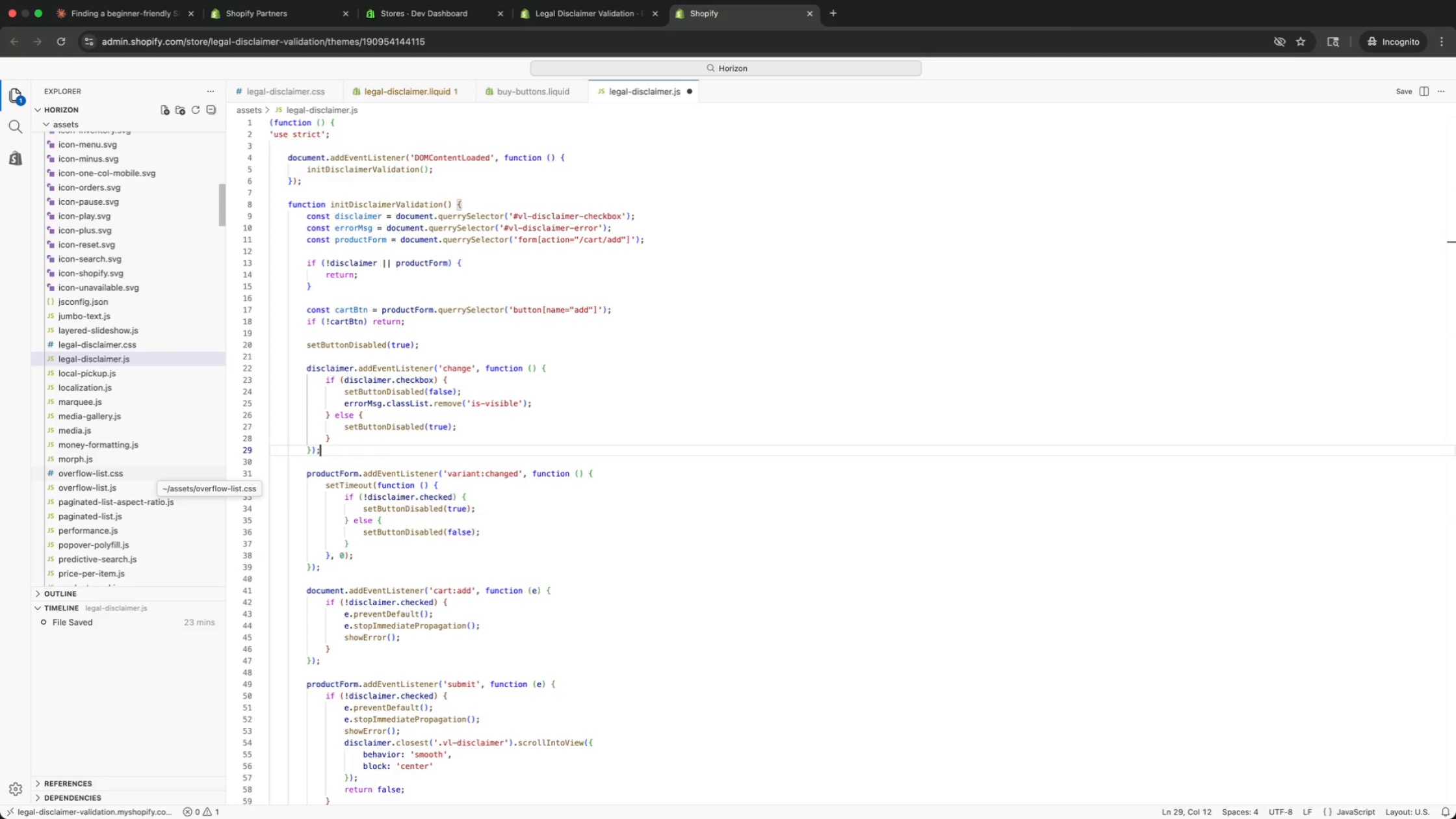 
key(ArrowUp)
 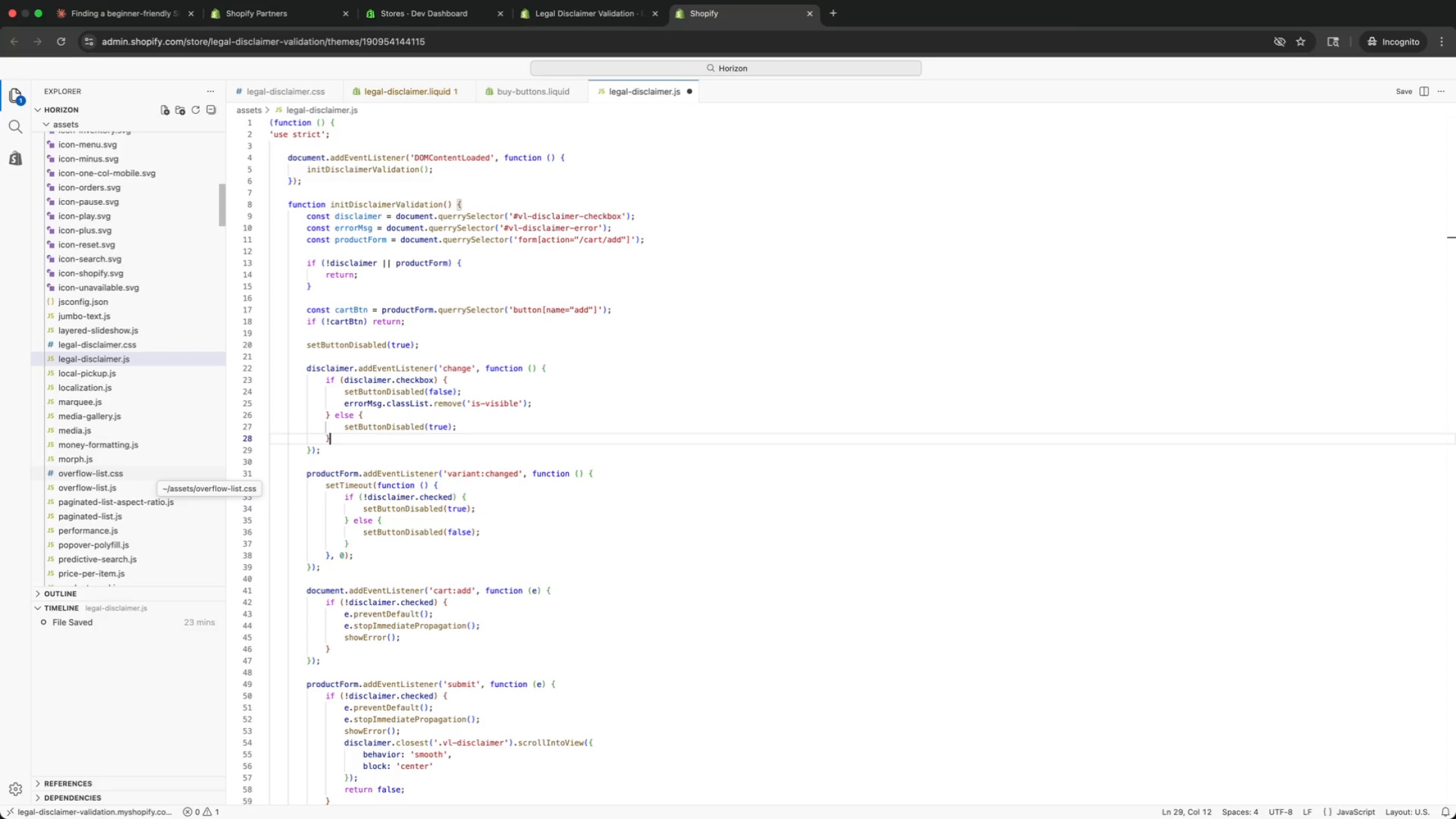 
key(ArrowUp)
 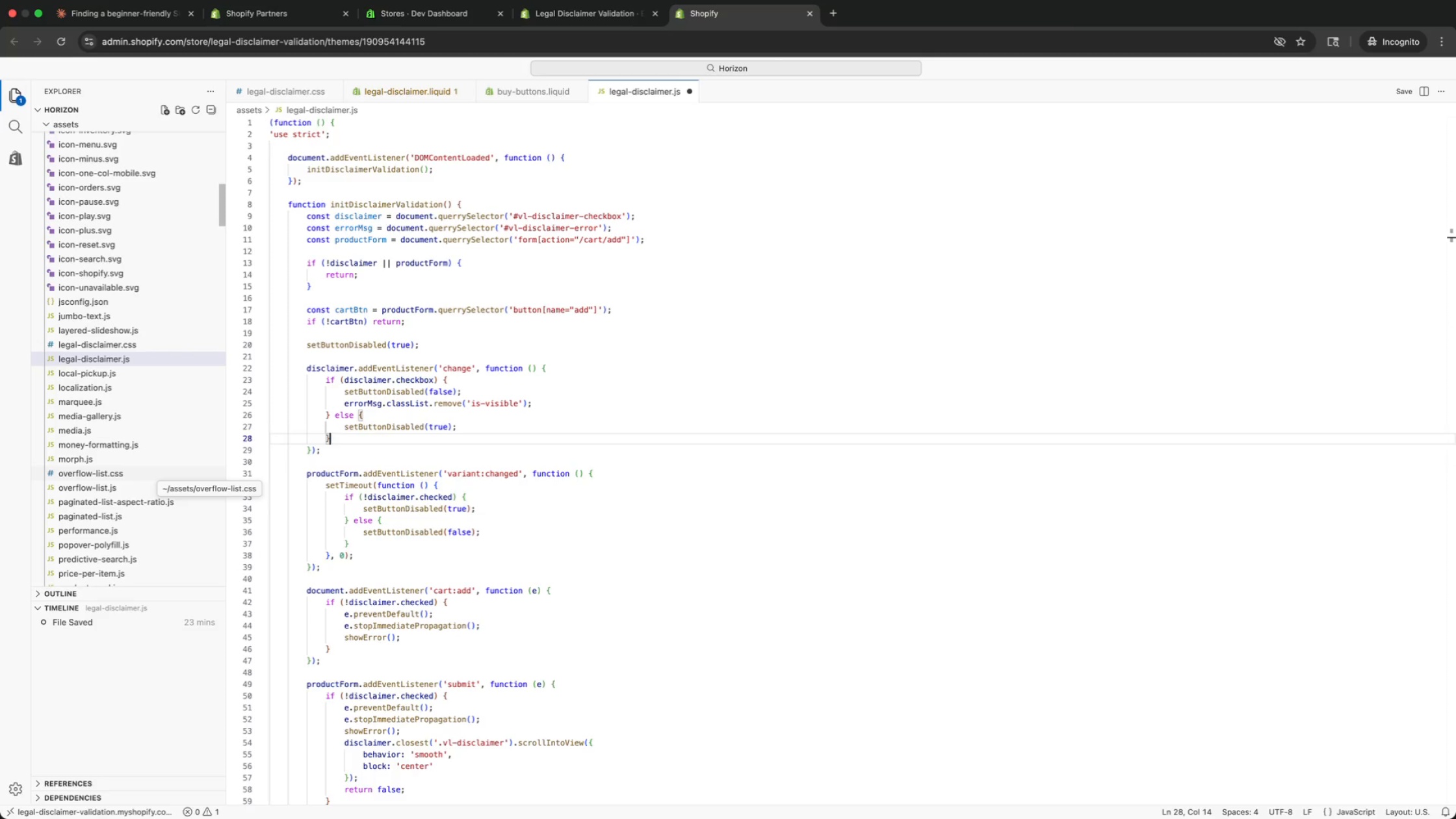 
key(ArrowUp)
 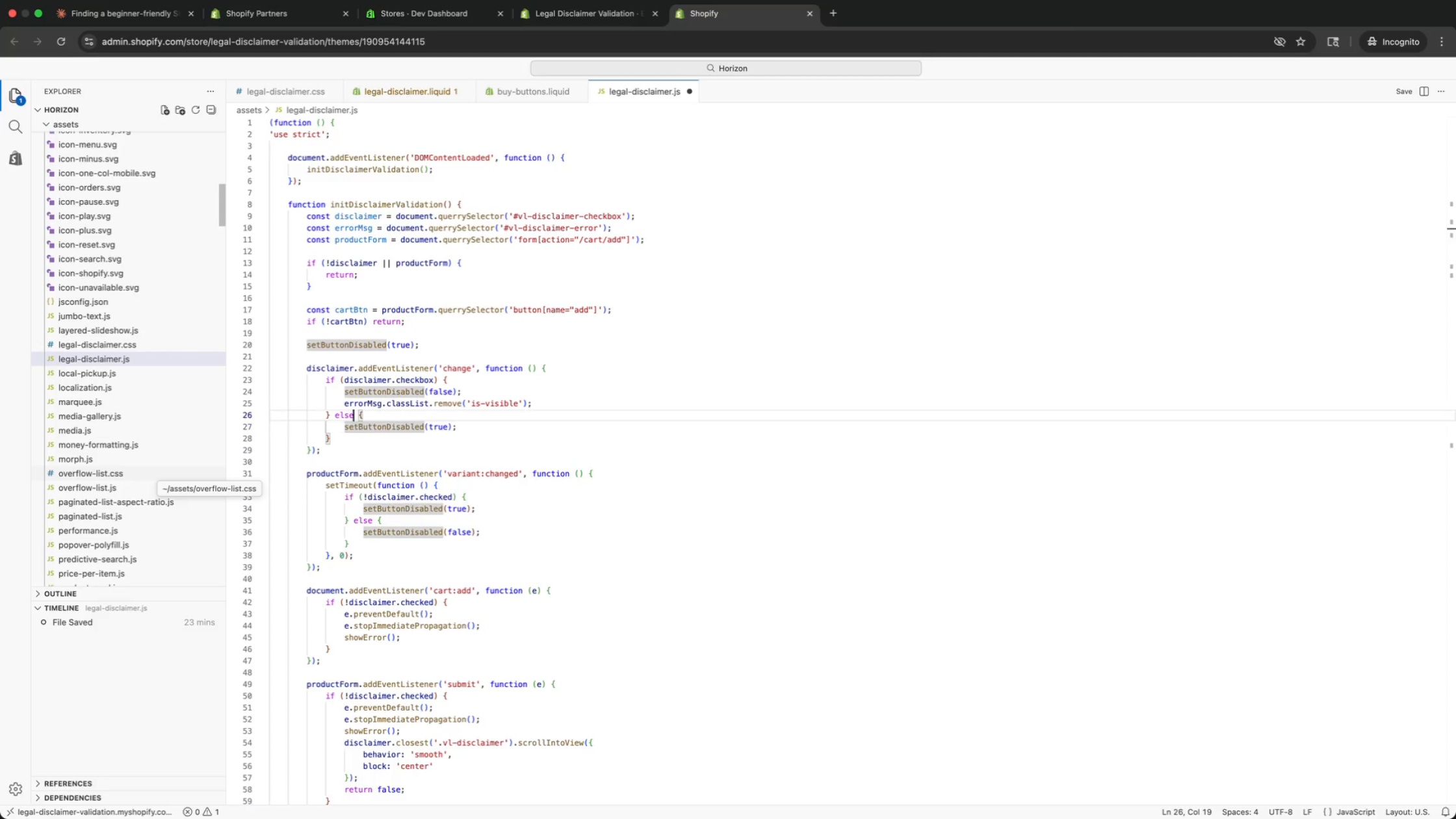 
key(ArrowUp)
 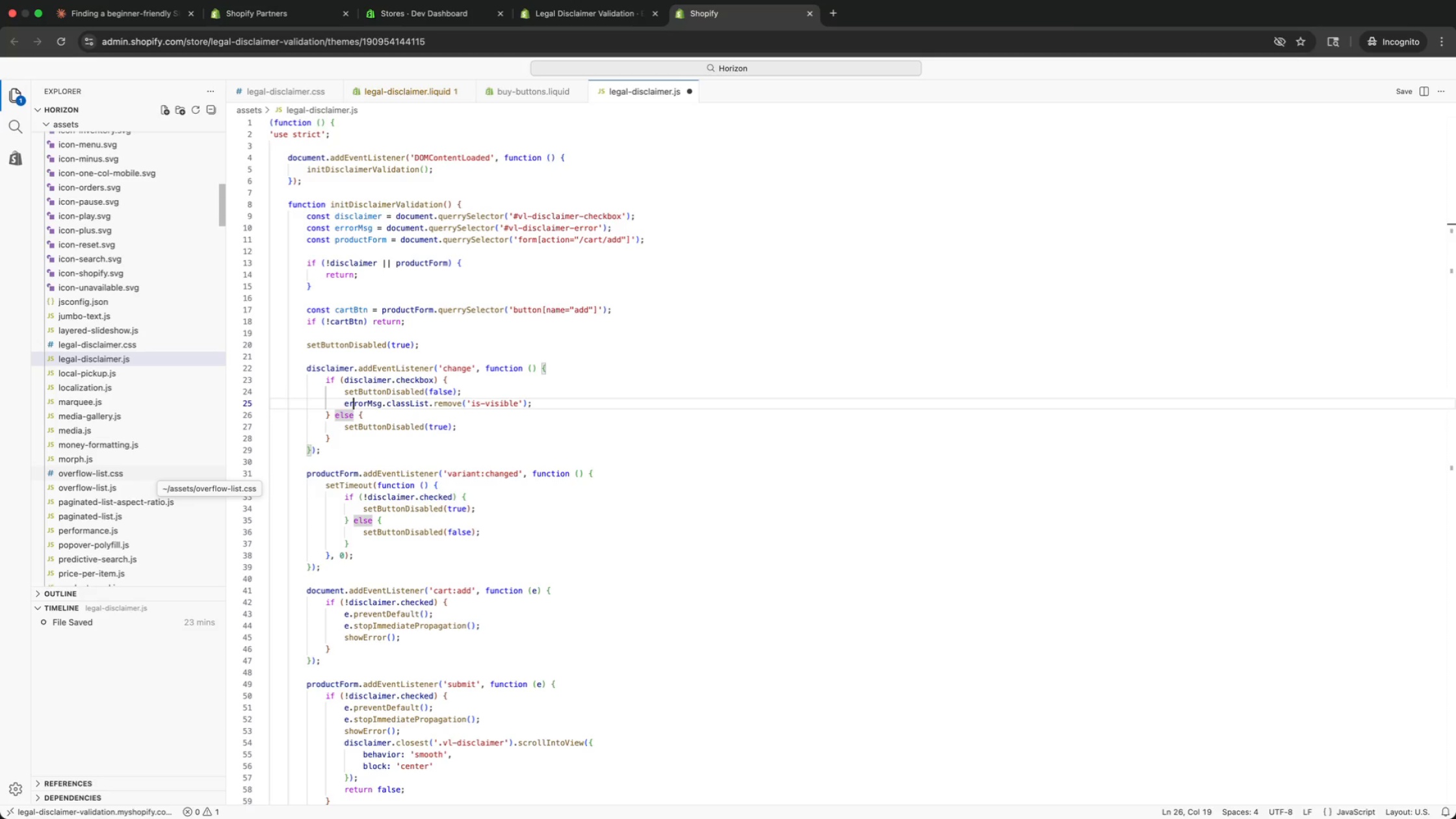 
key(ArrowUp)
 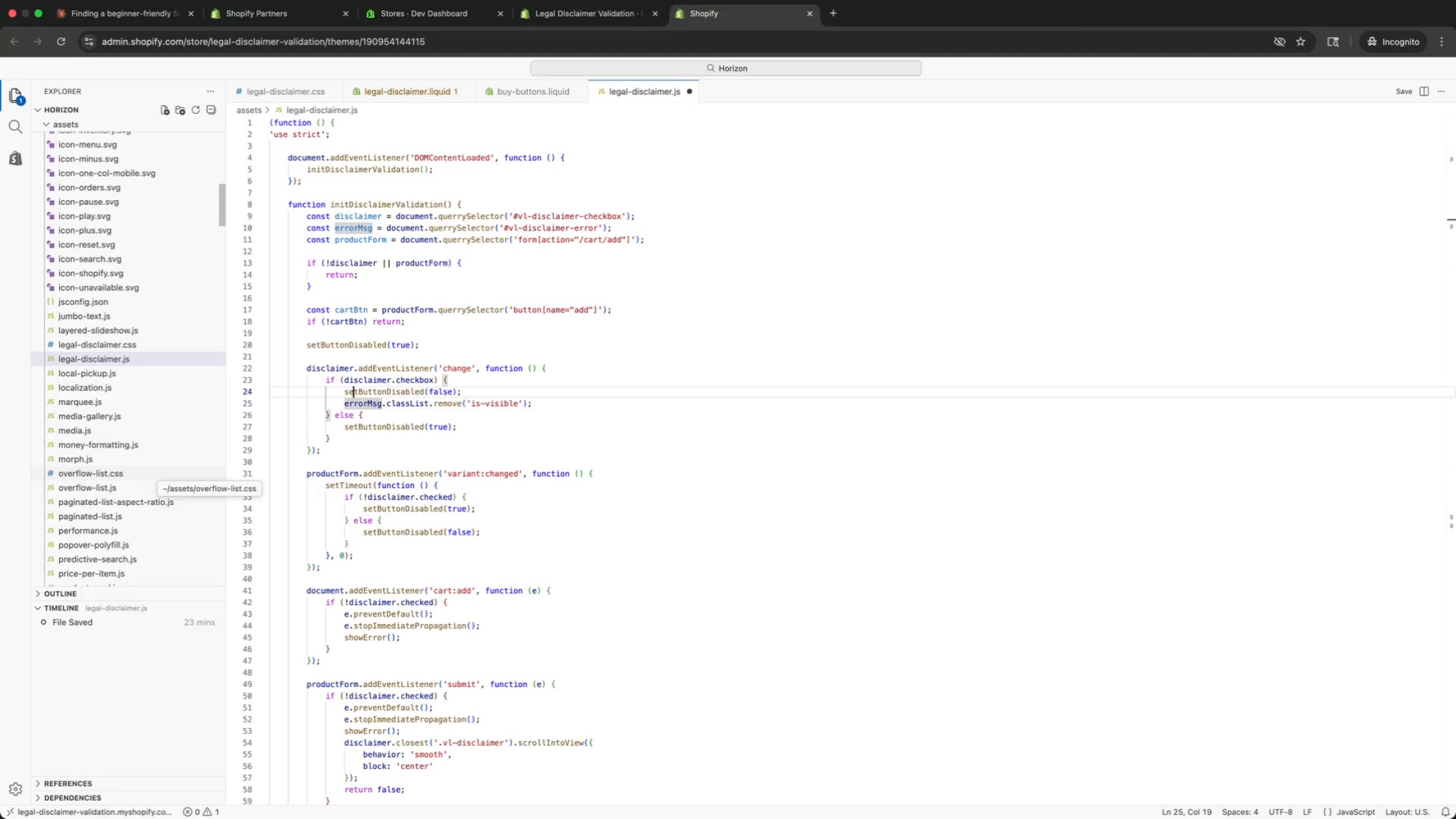 
key(ArrowUp)
 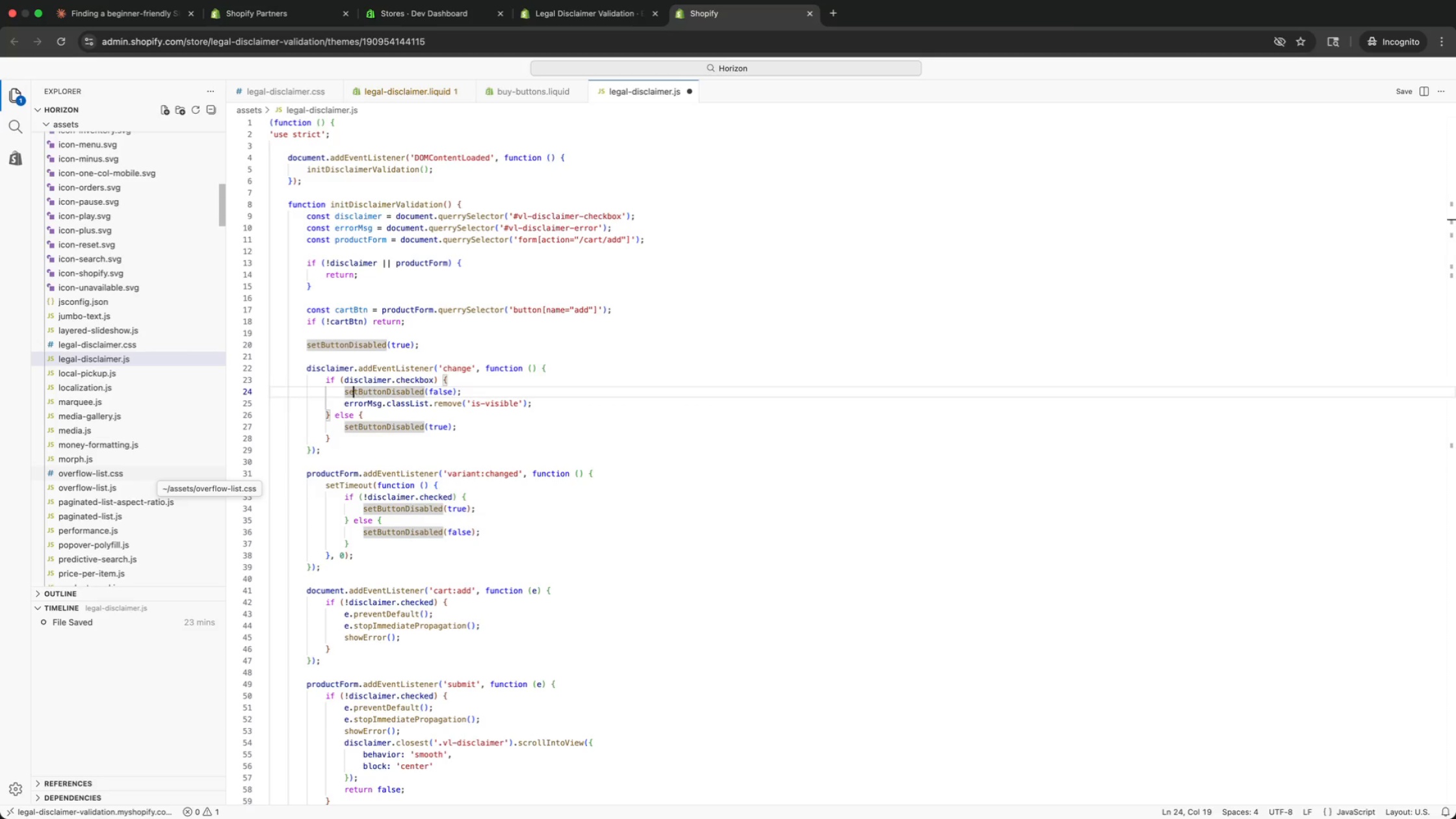 
key(ArrowUp)
 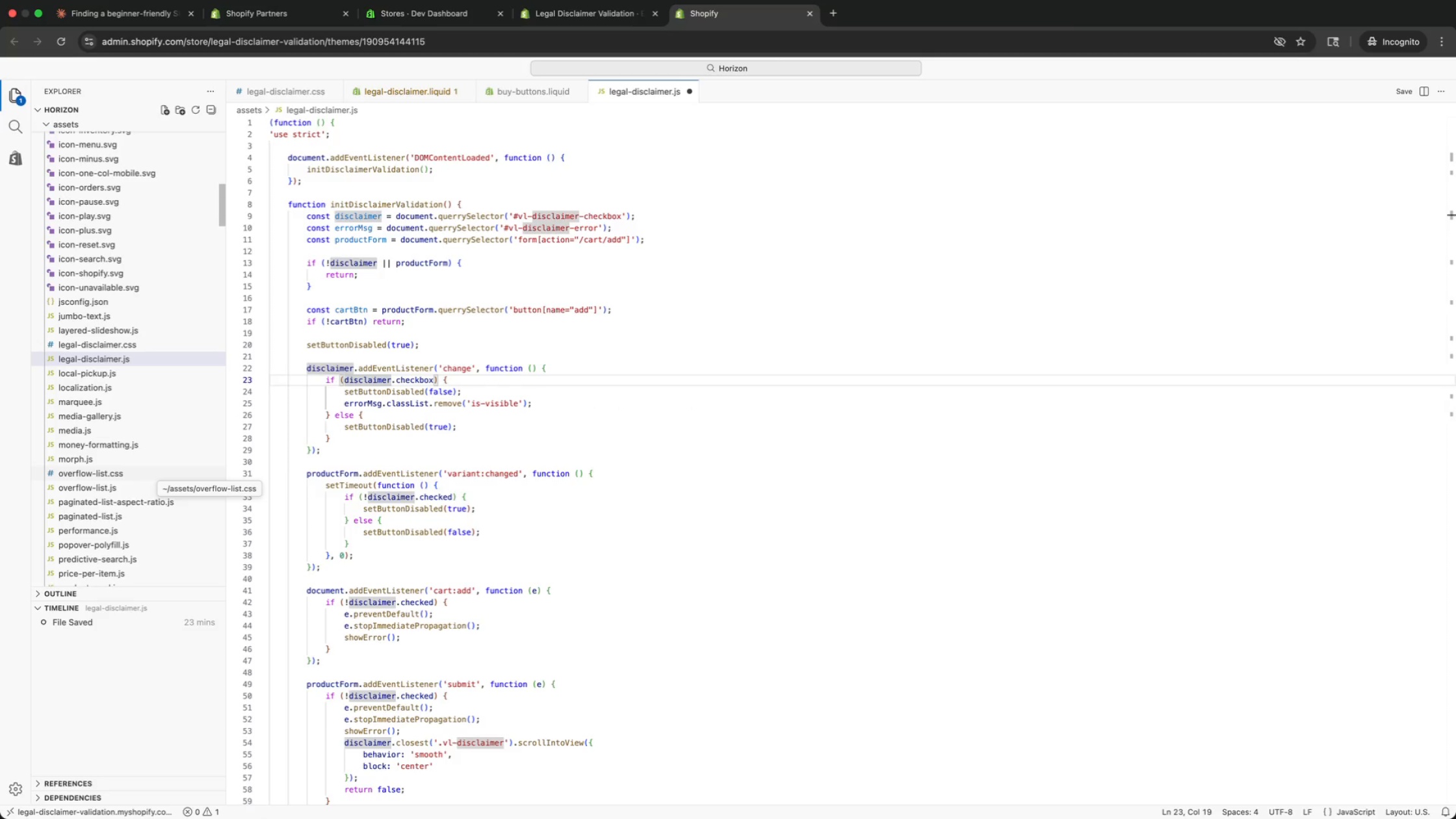 
key(ArrowUp)
 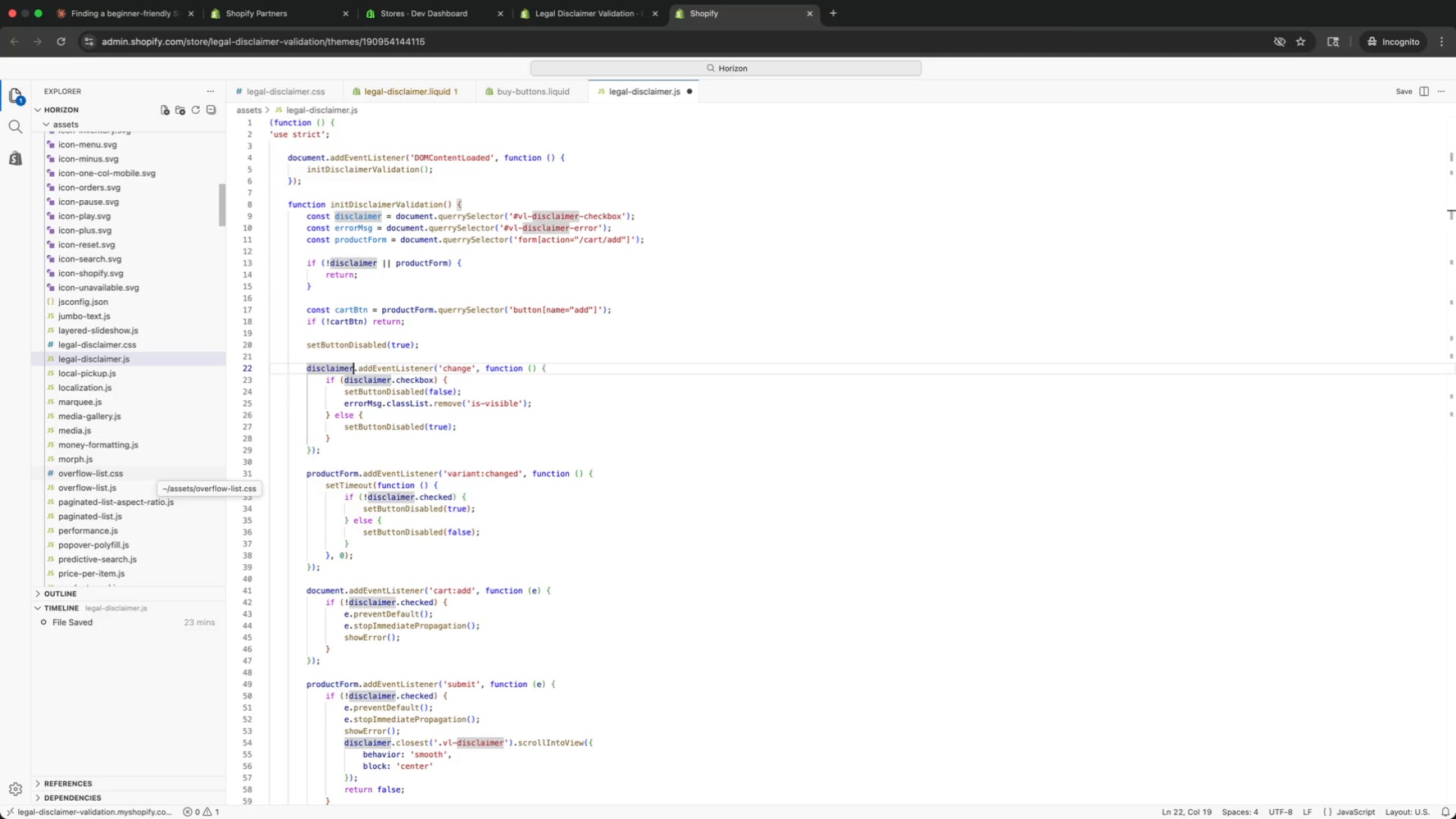 
key(ArrowUp)
 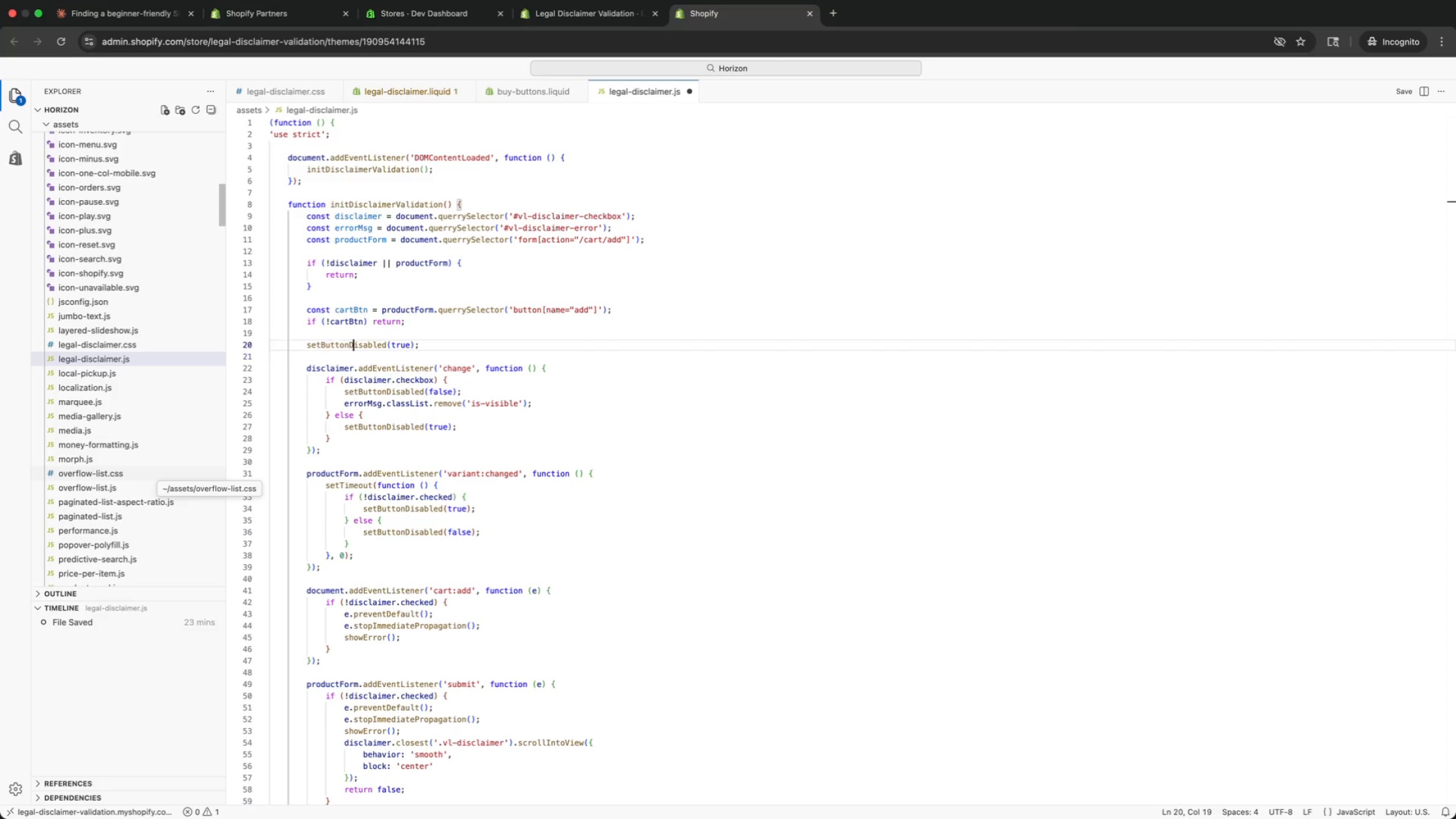 
key(ArrowUp)
 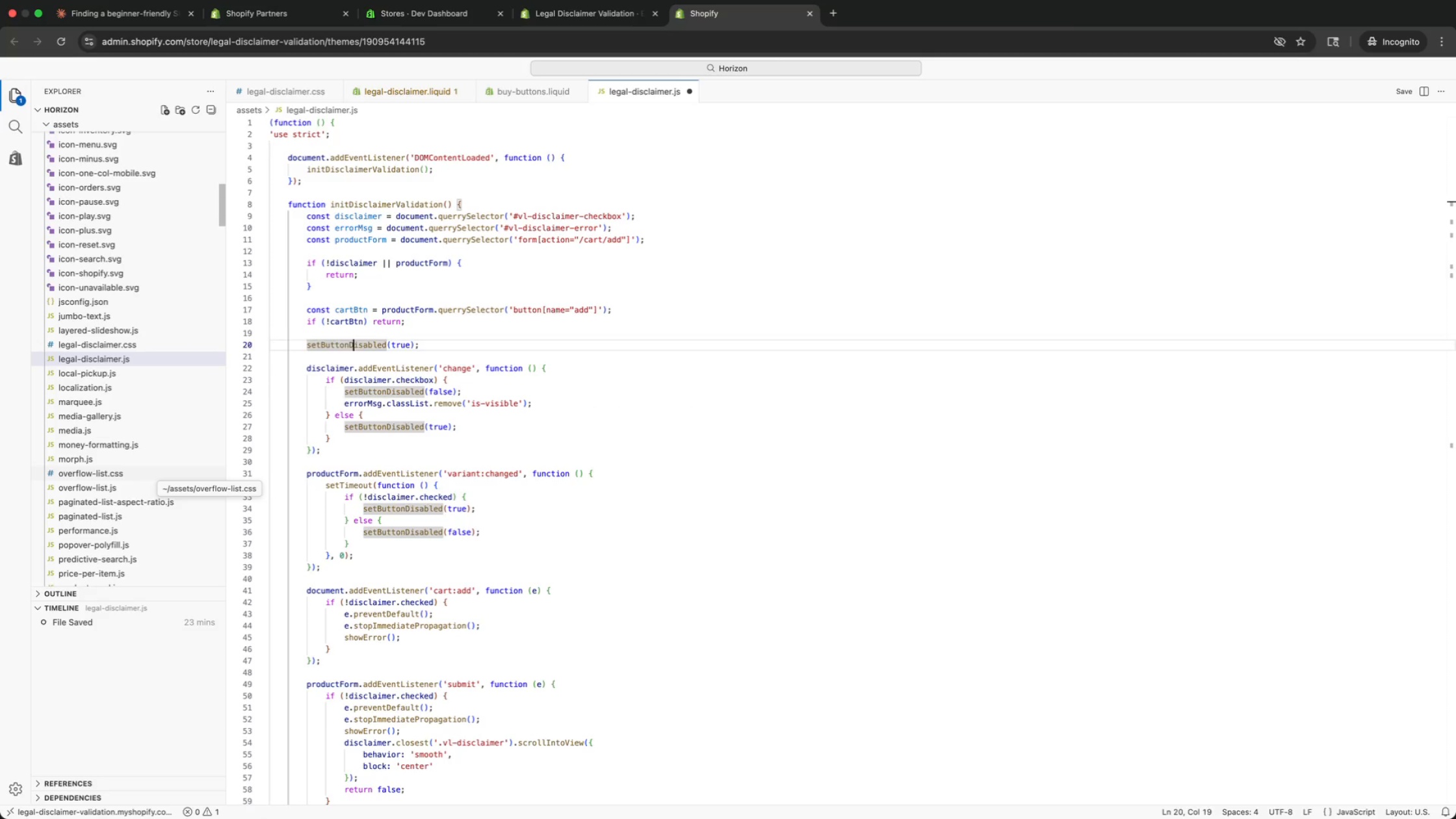 
key(ArrowUp)
 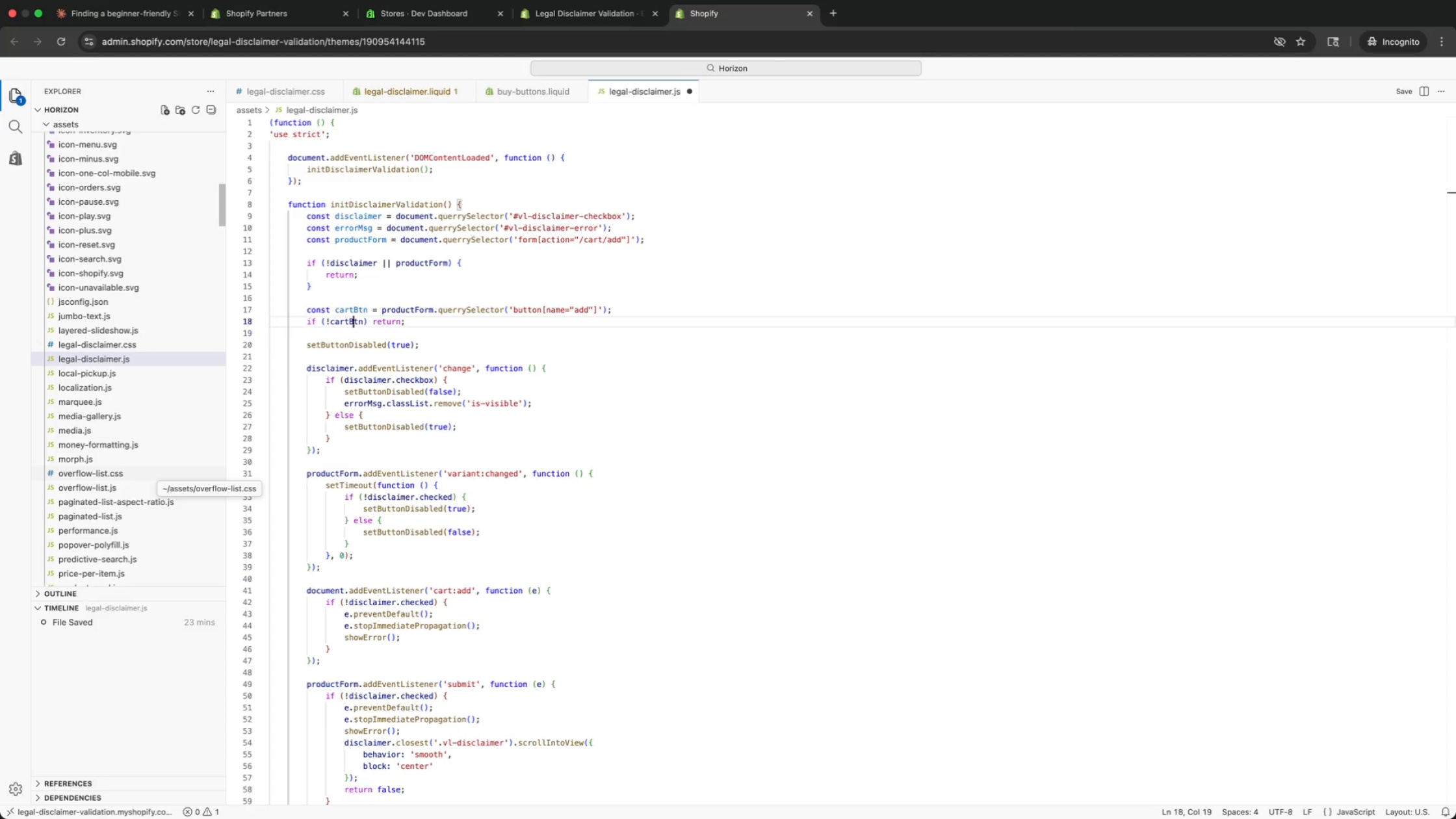 
key(ArrowUp)
 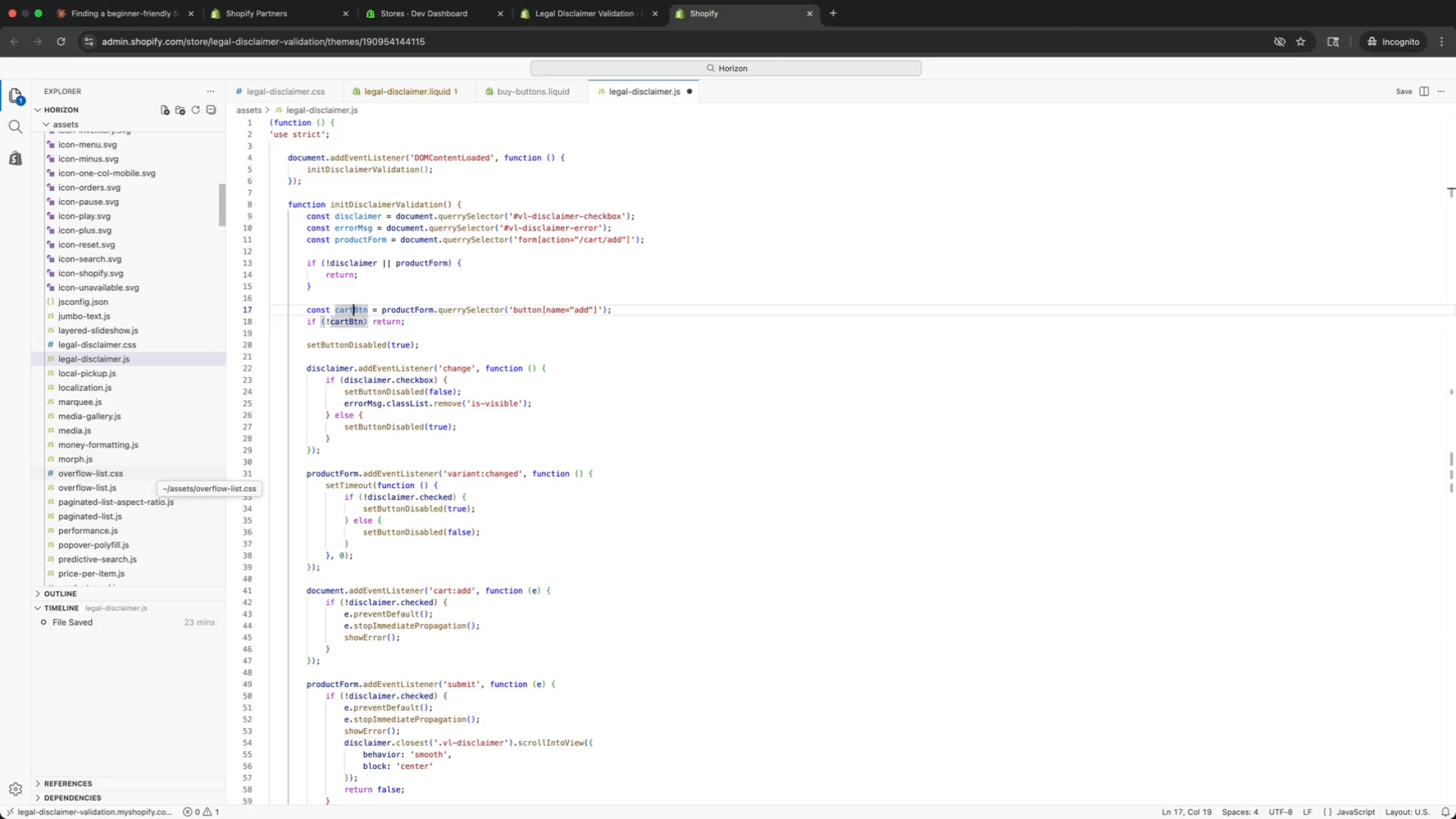 
key(ArrowUp)
 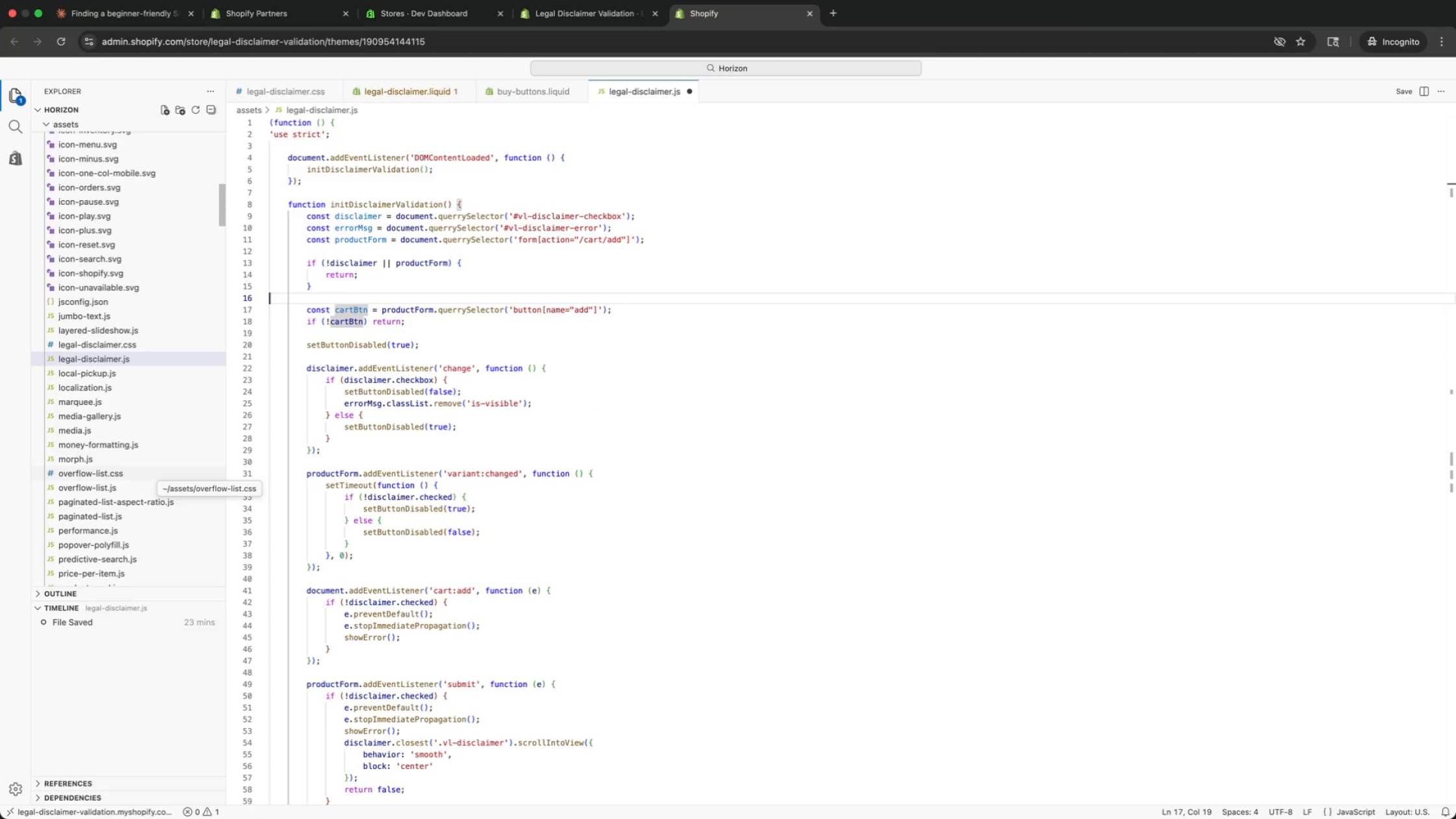 
key(ArrowUp)
 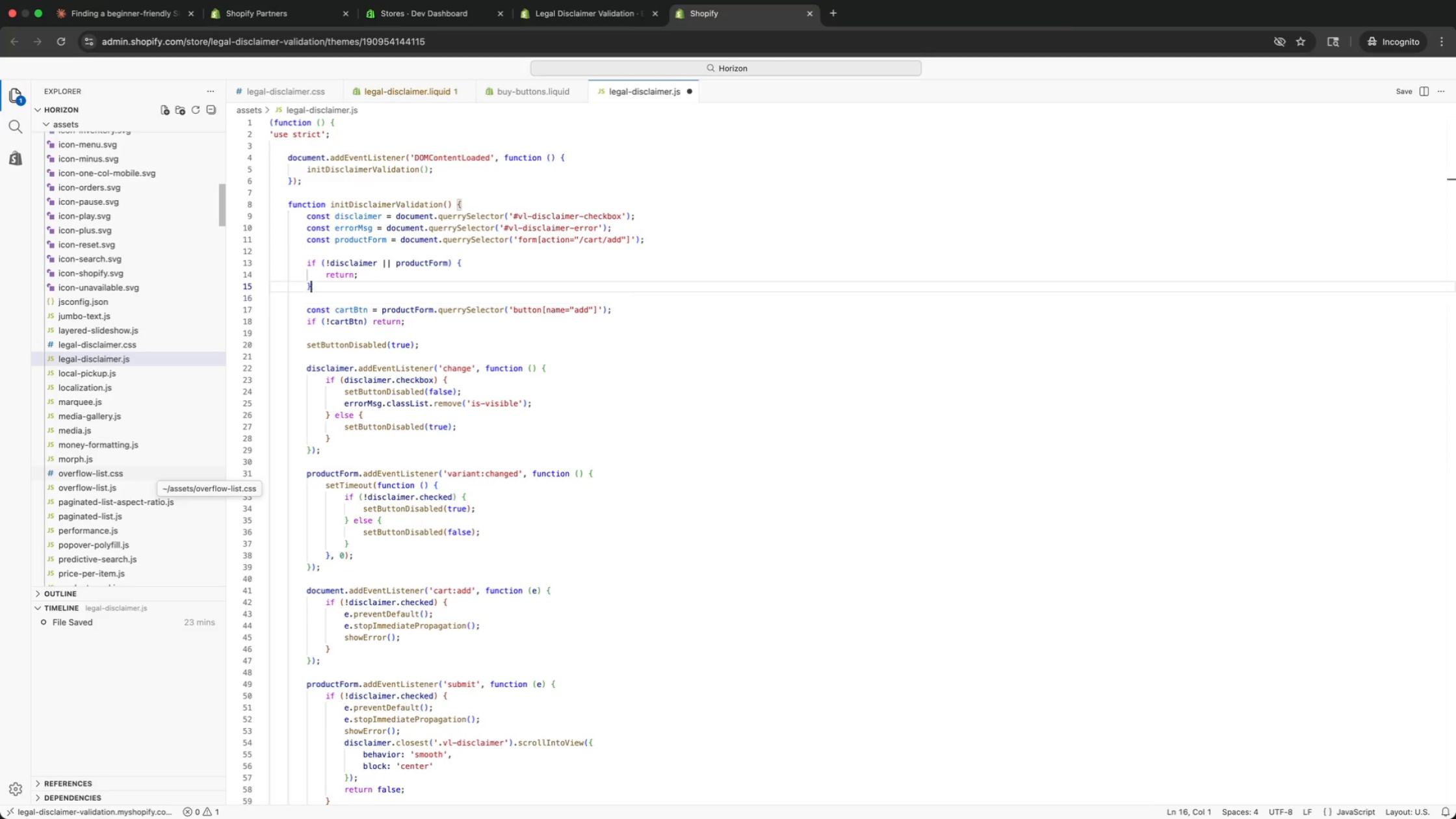 
key(ArrowUp)
 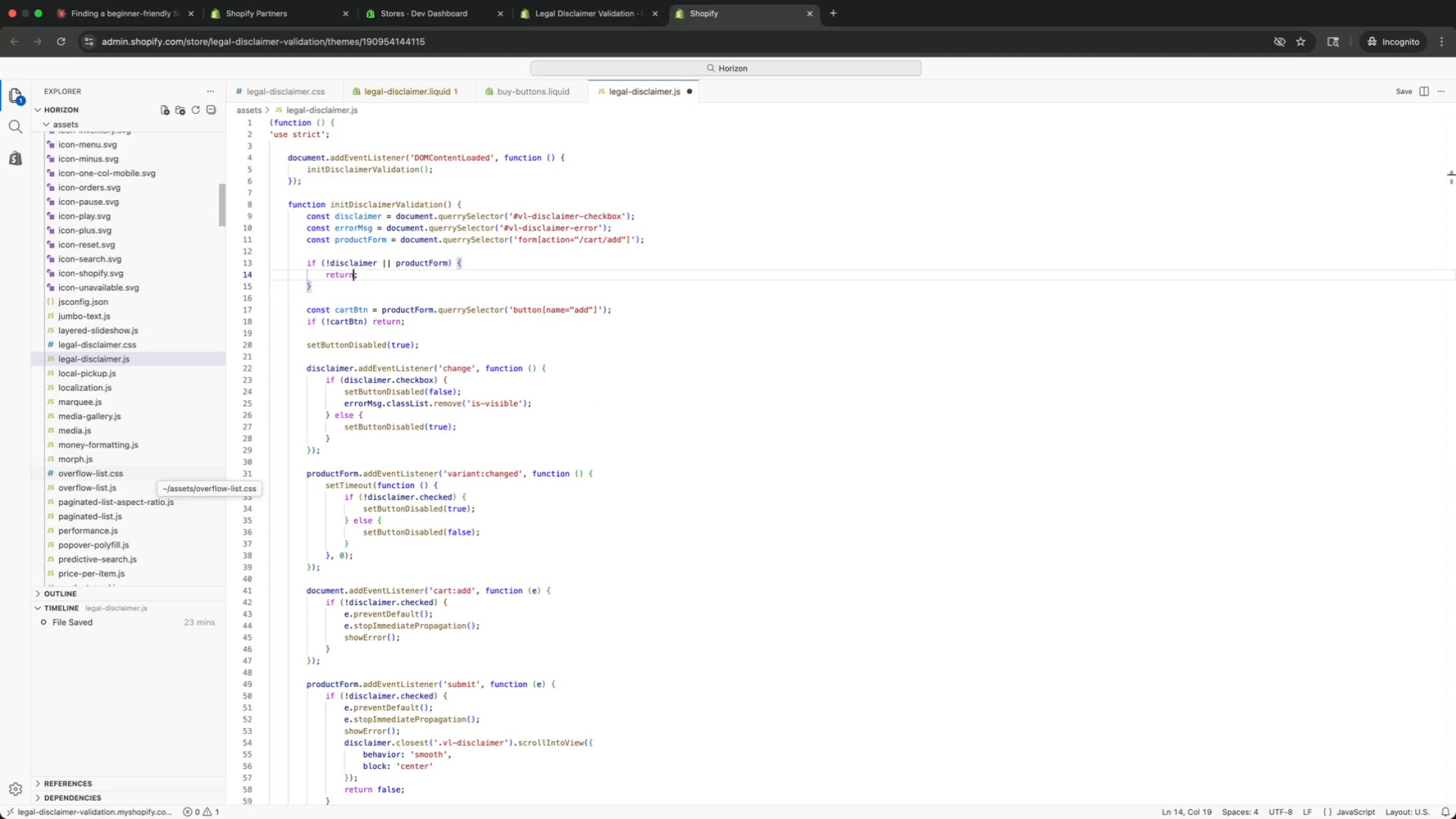 
key(ArrowUp)
 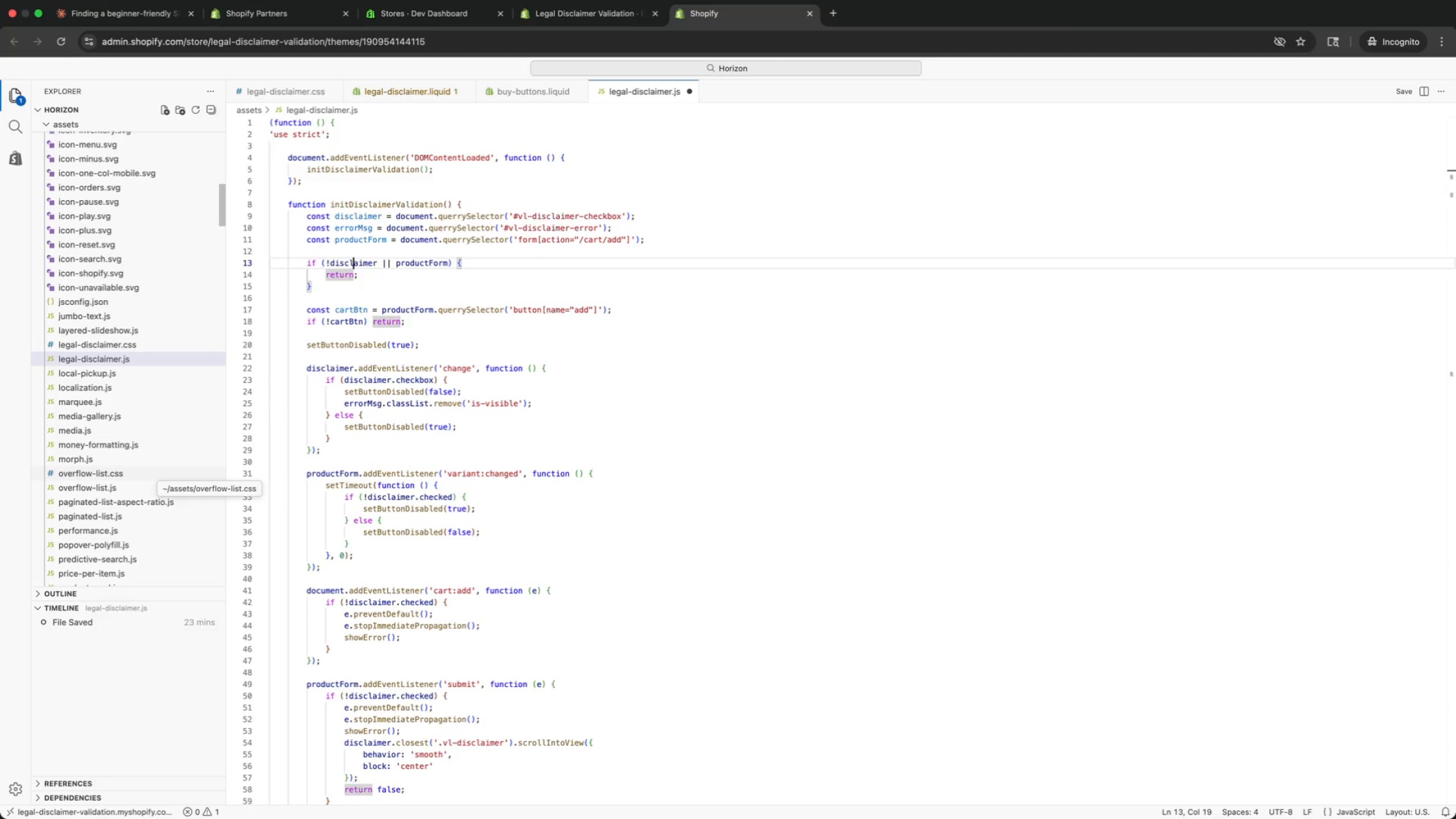 
key(ArrowUp)
 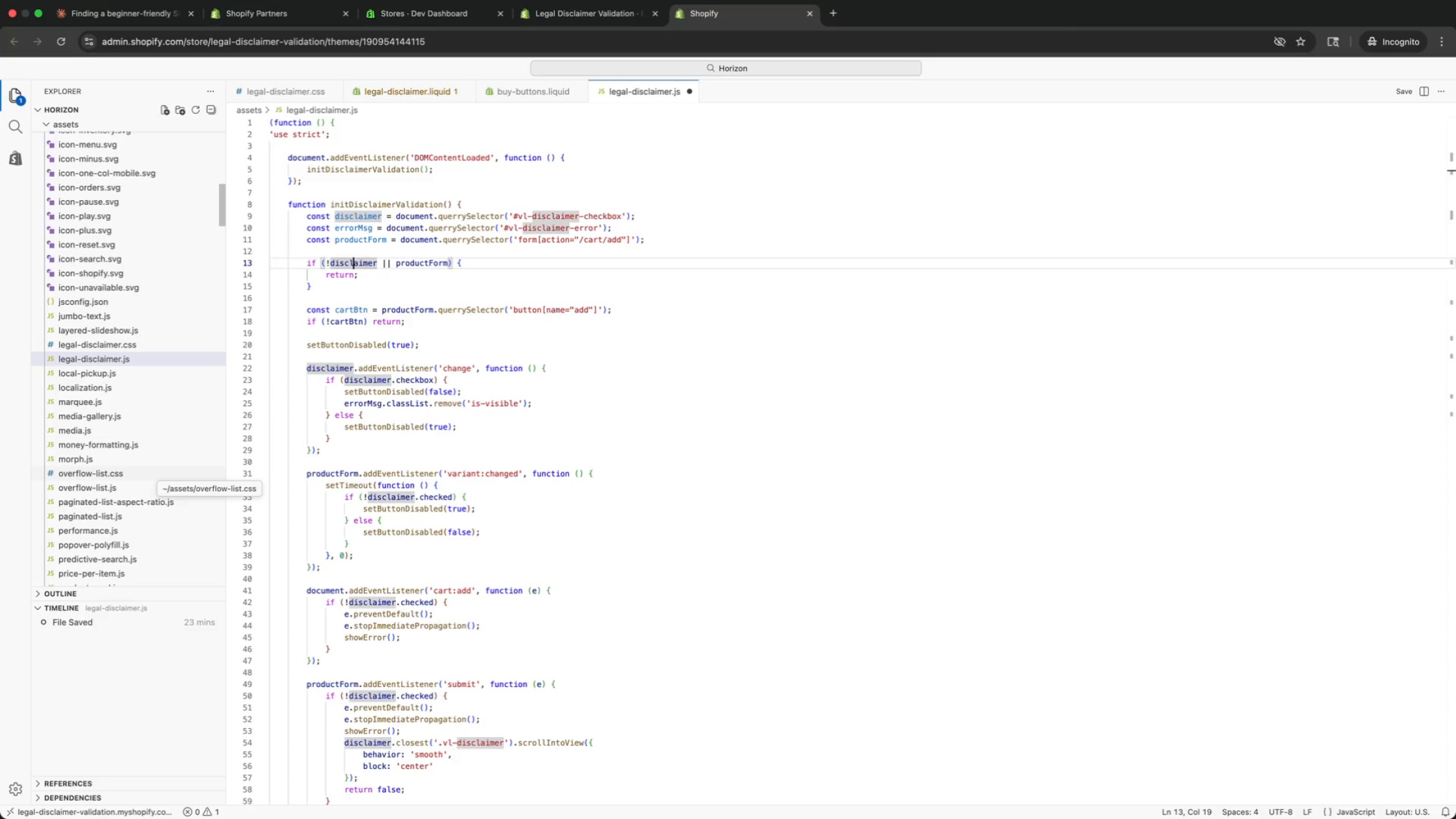 
key(ArrowUp)
 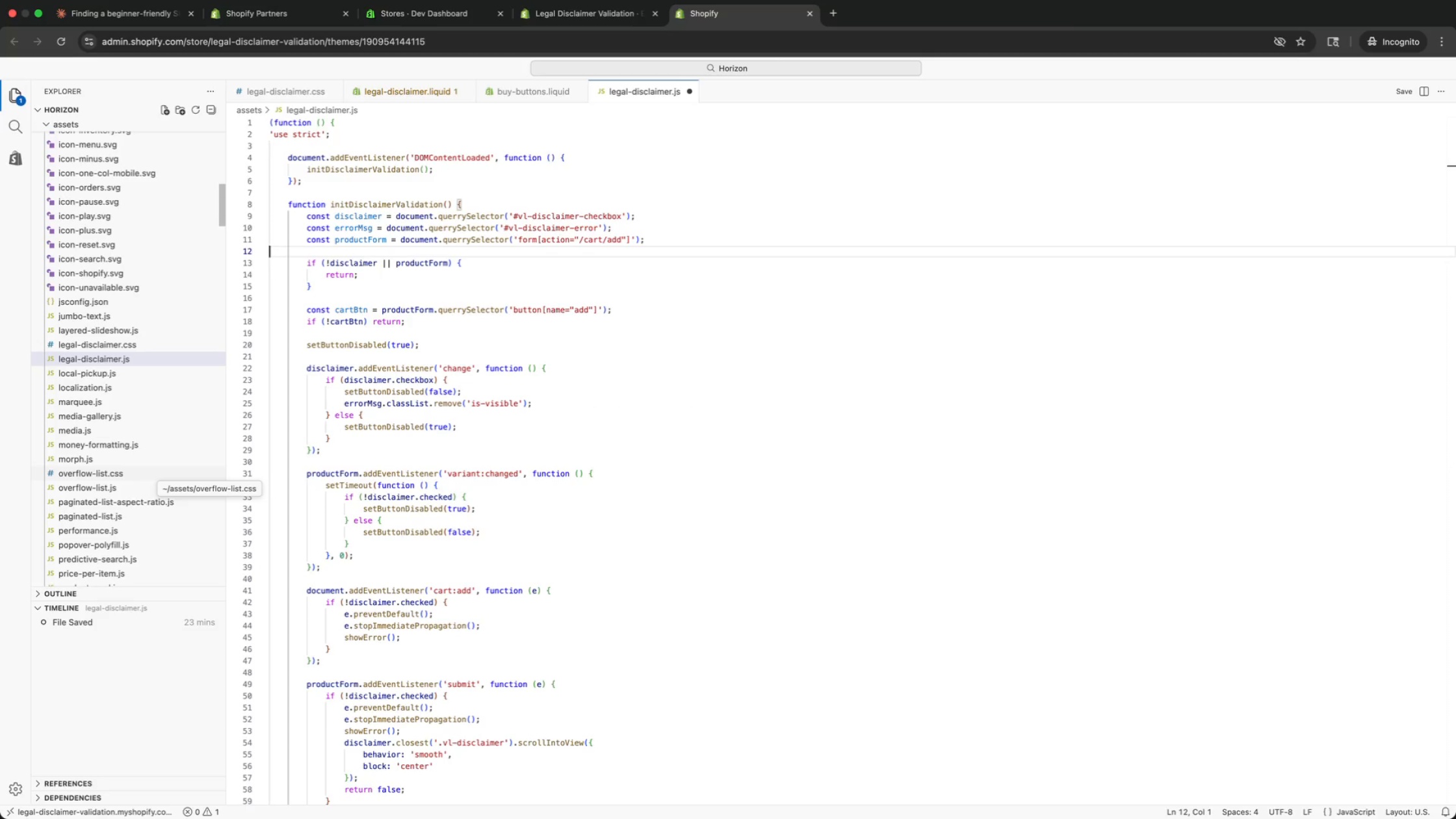 
key(ArrowUp)
 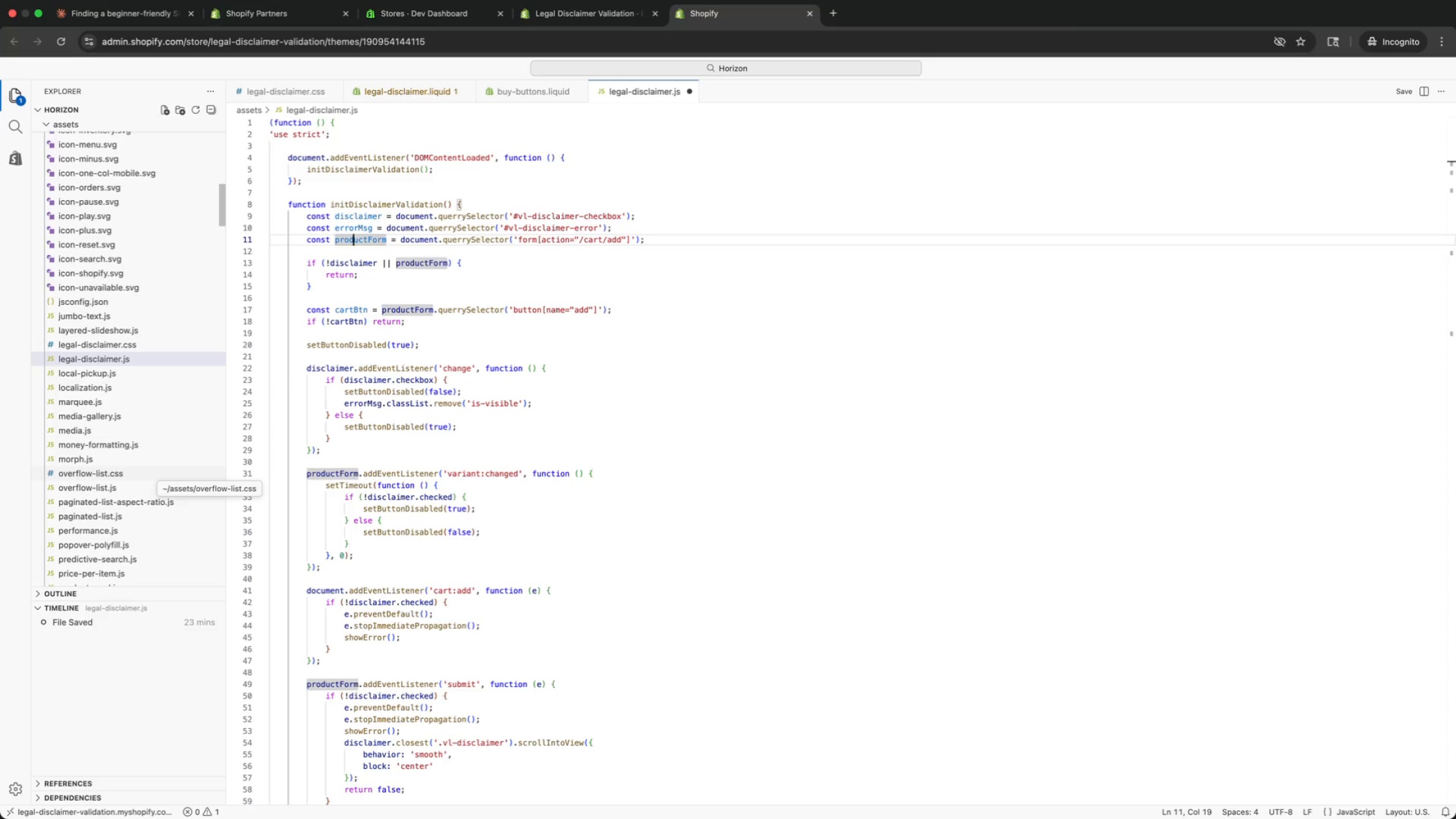 
key(ArrowUp)
 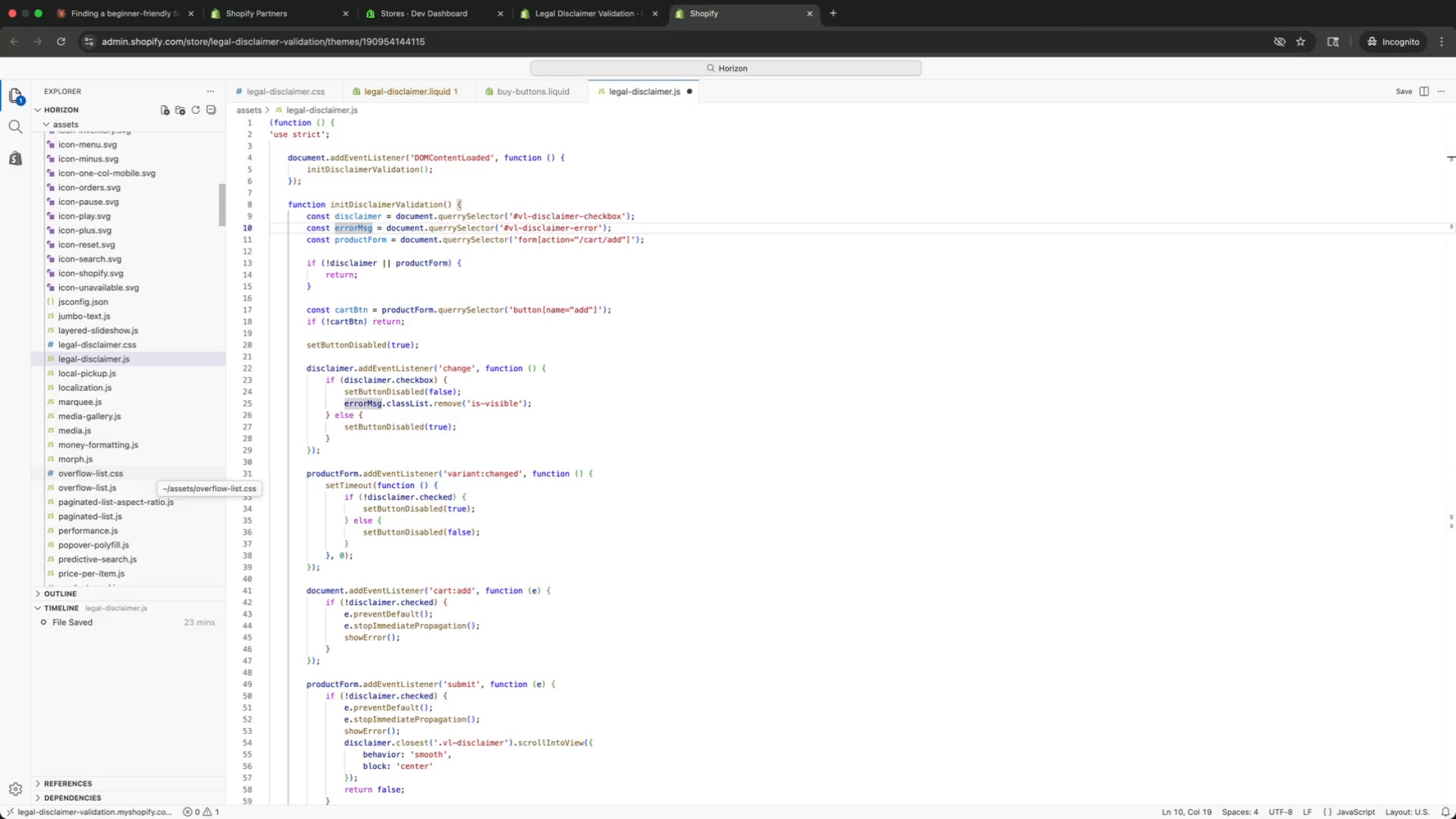 
key(ArrowDown)
 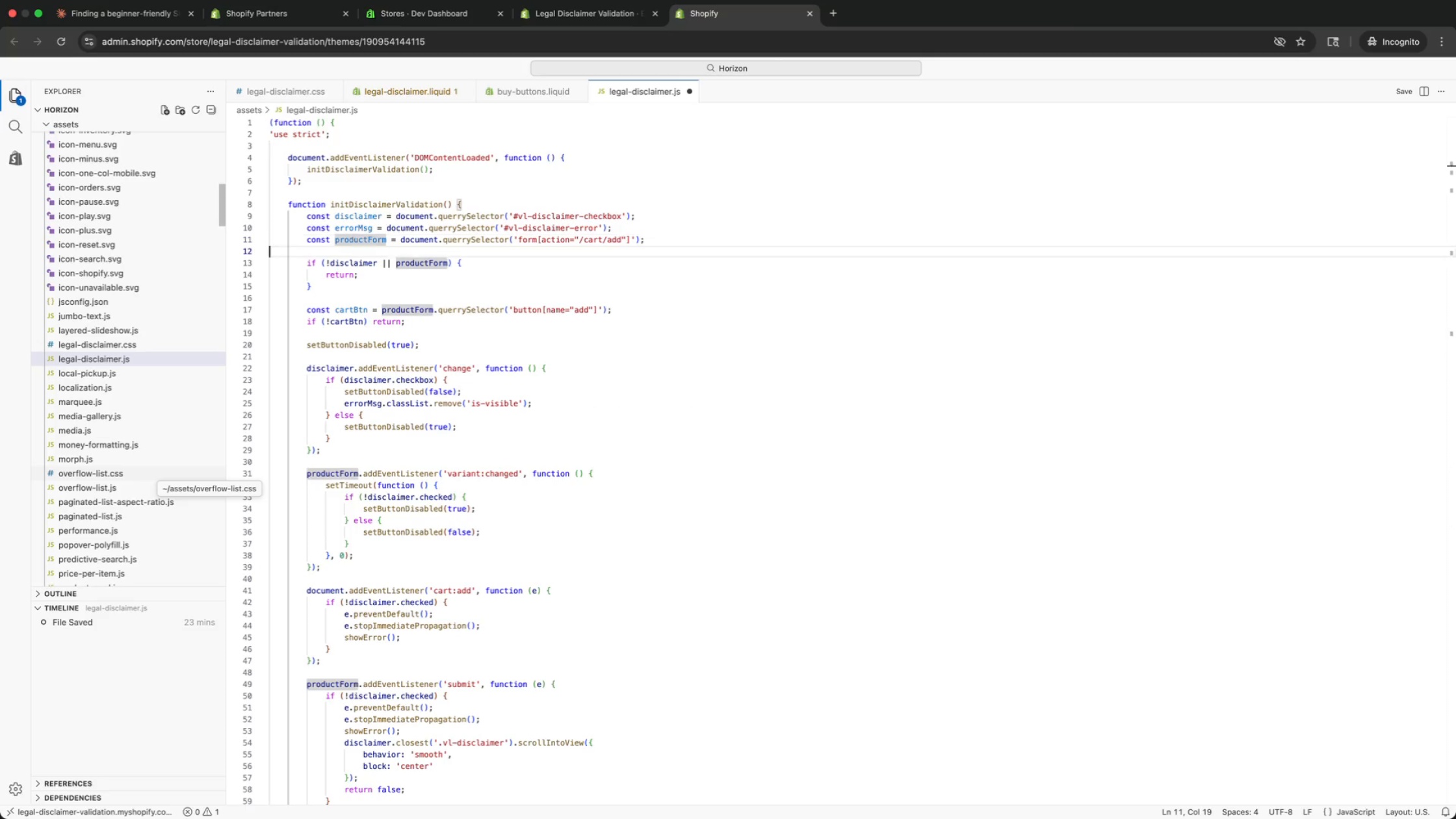 
key(ArrowDown)
 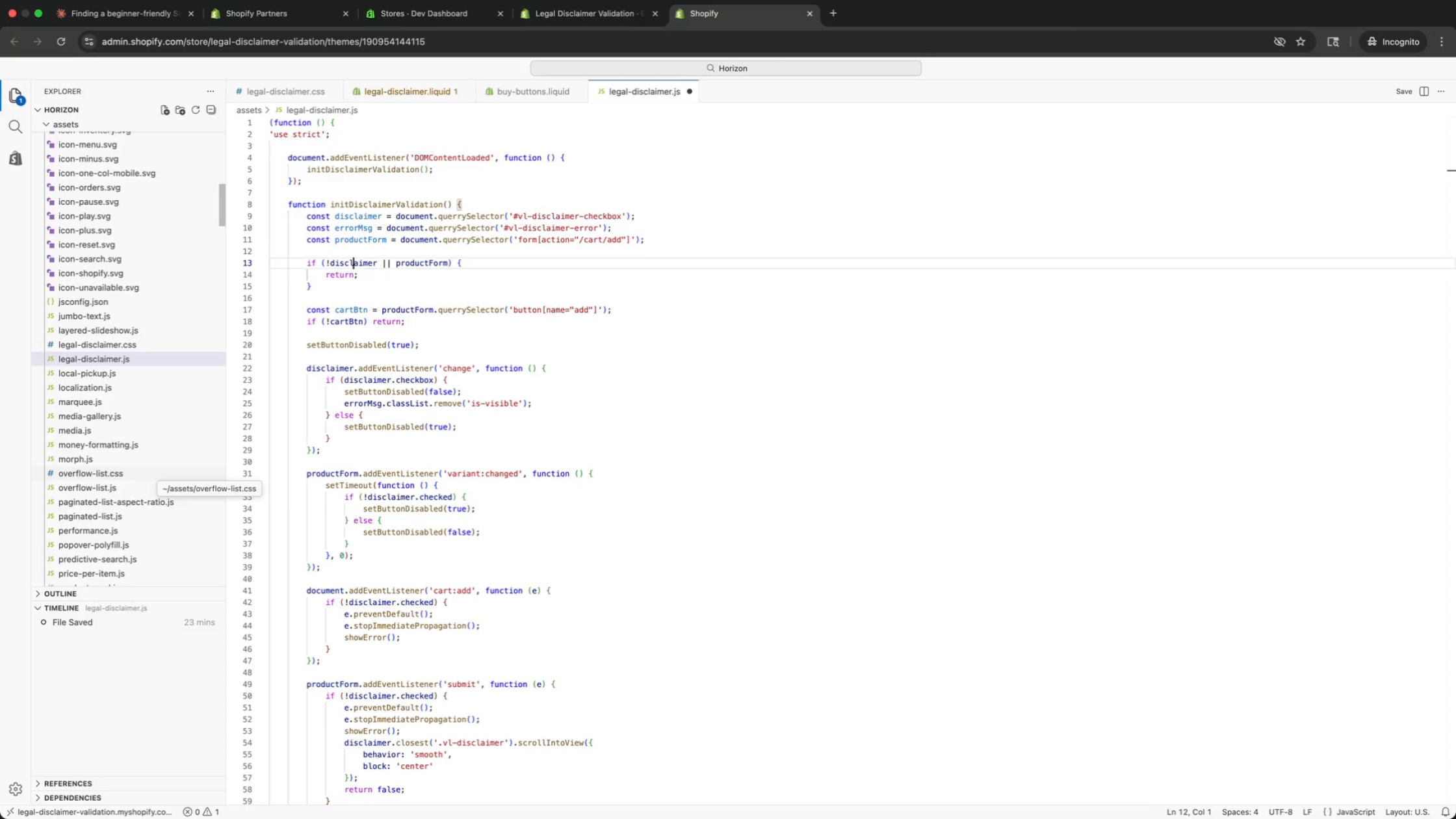 
key(ArrowDown)
 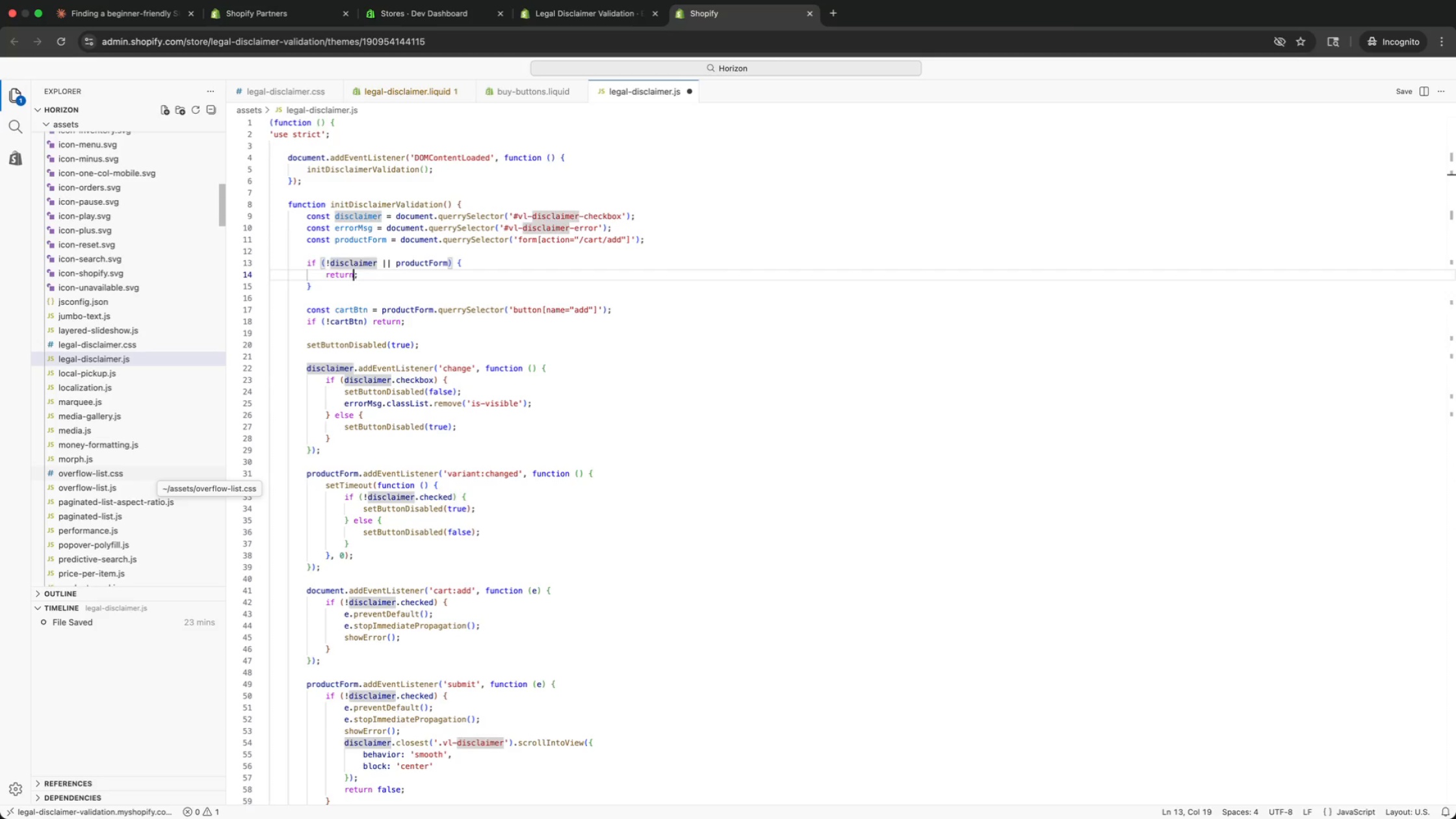 
key(ArrowDown)
 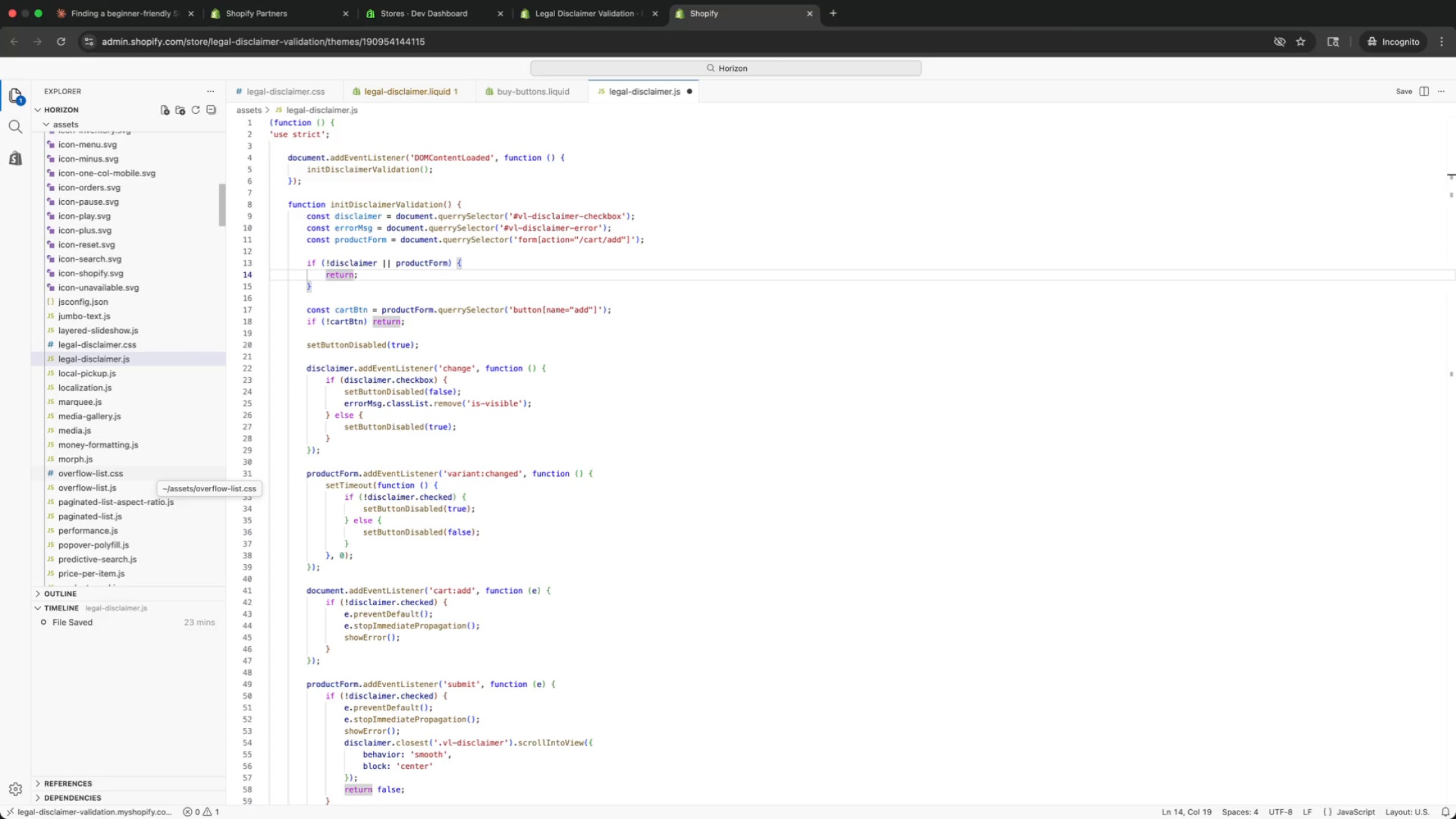 
key(ArrowDown)
 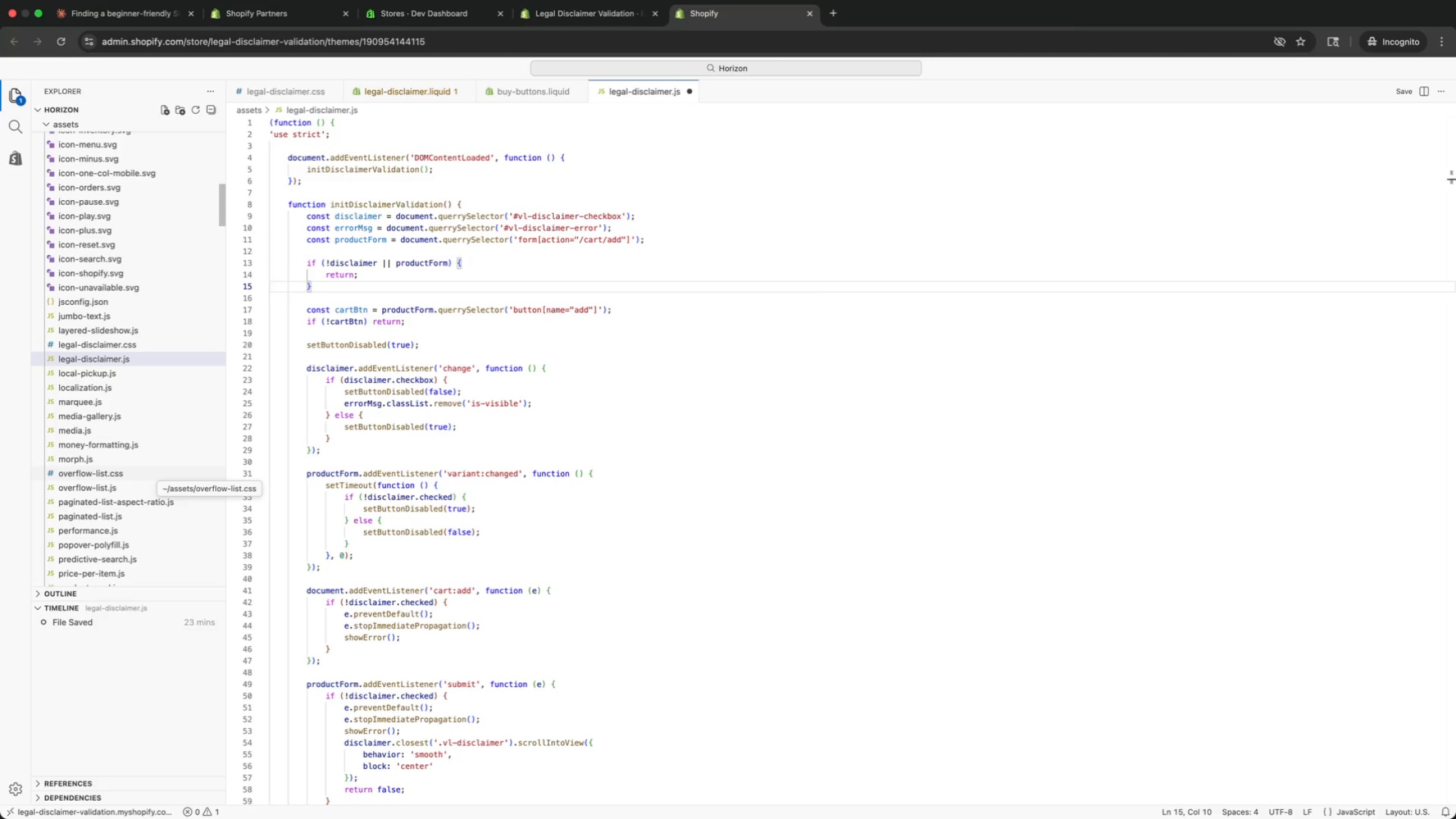 
key(ArrowDown)
 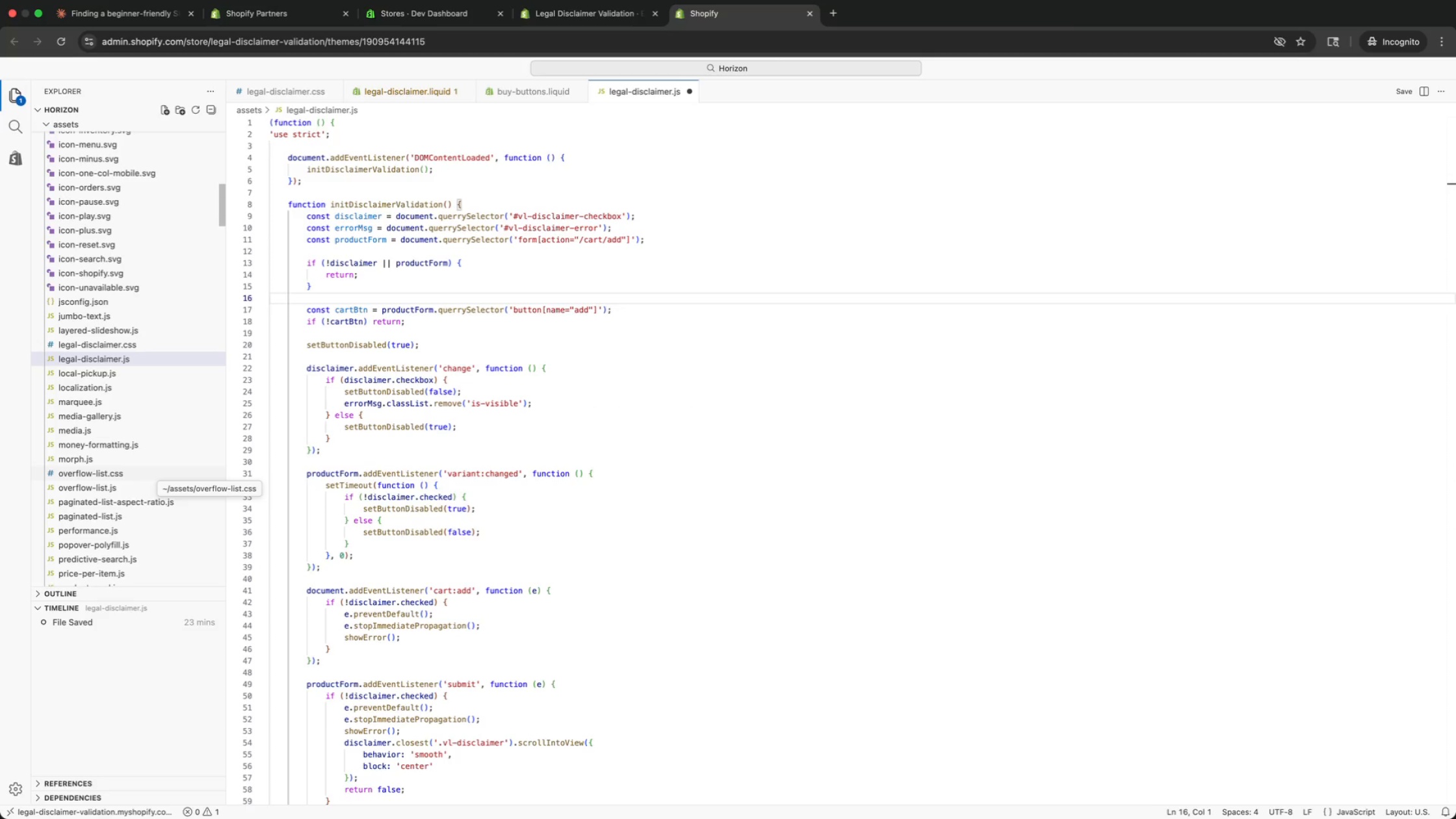 
key(ArrowDown)
 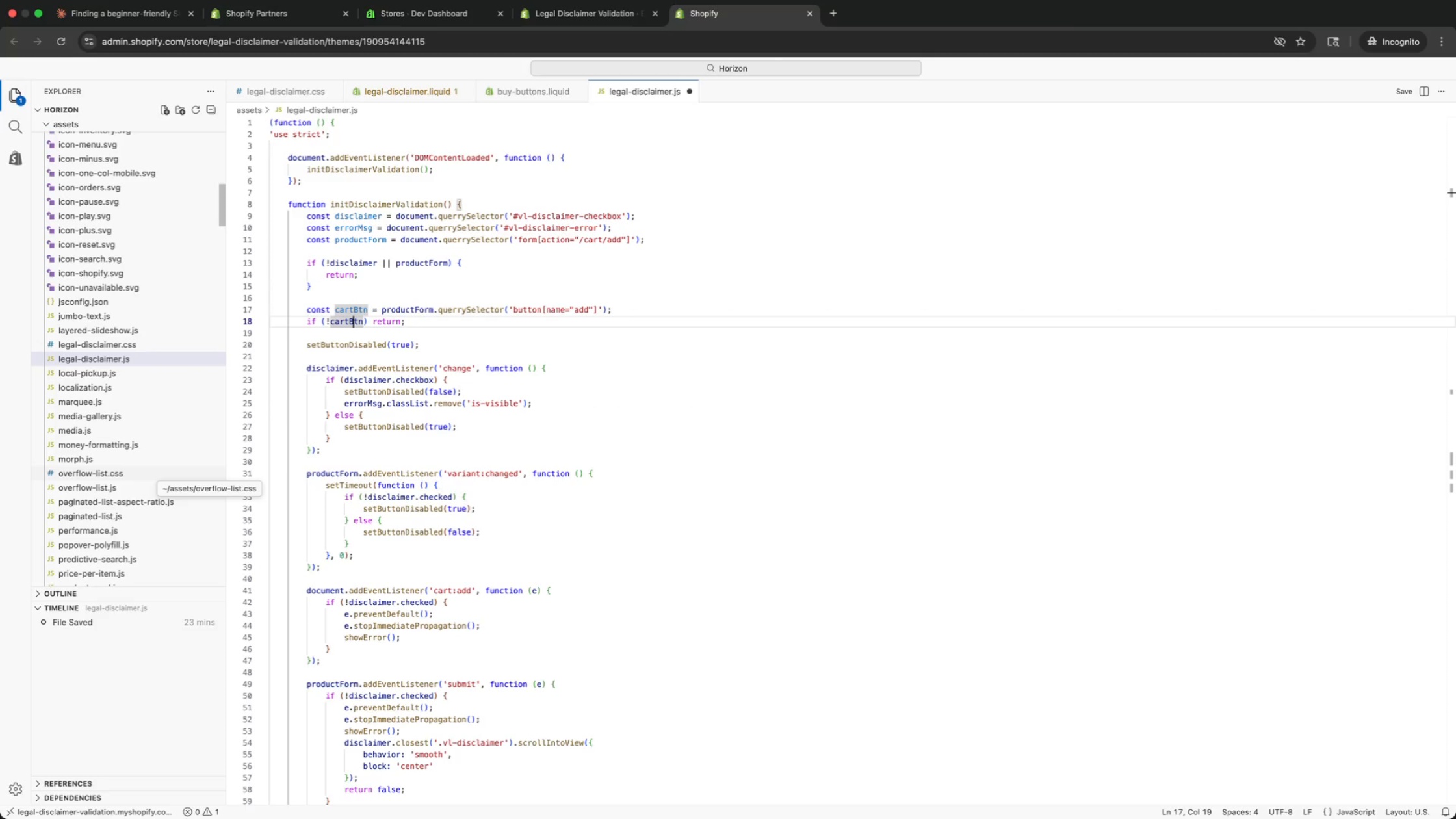 
key(ArrowDown)
 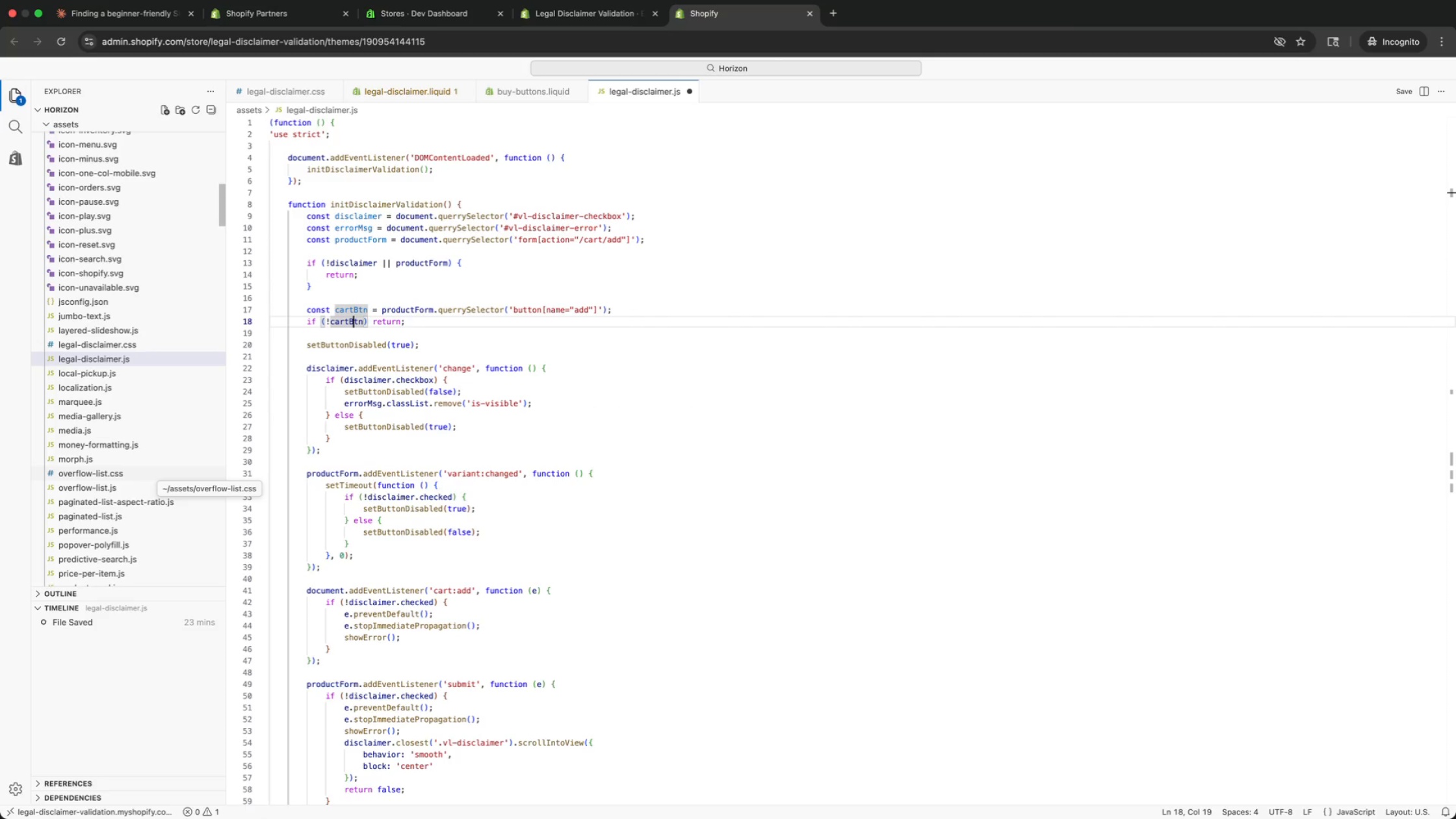 
key(ArrowUp)
 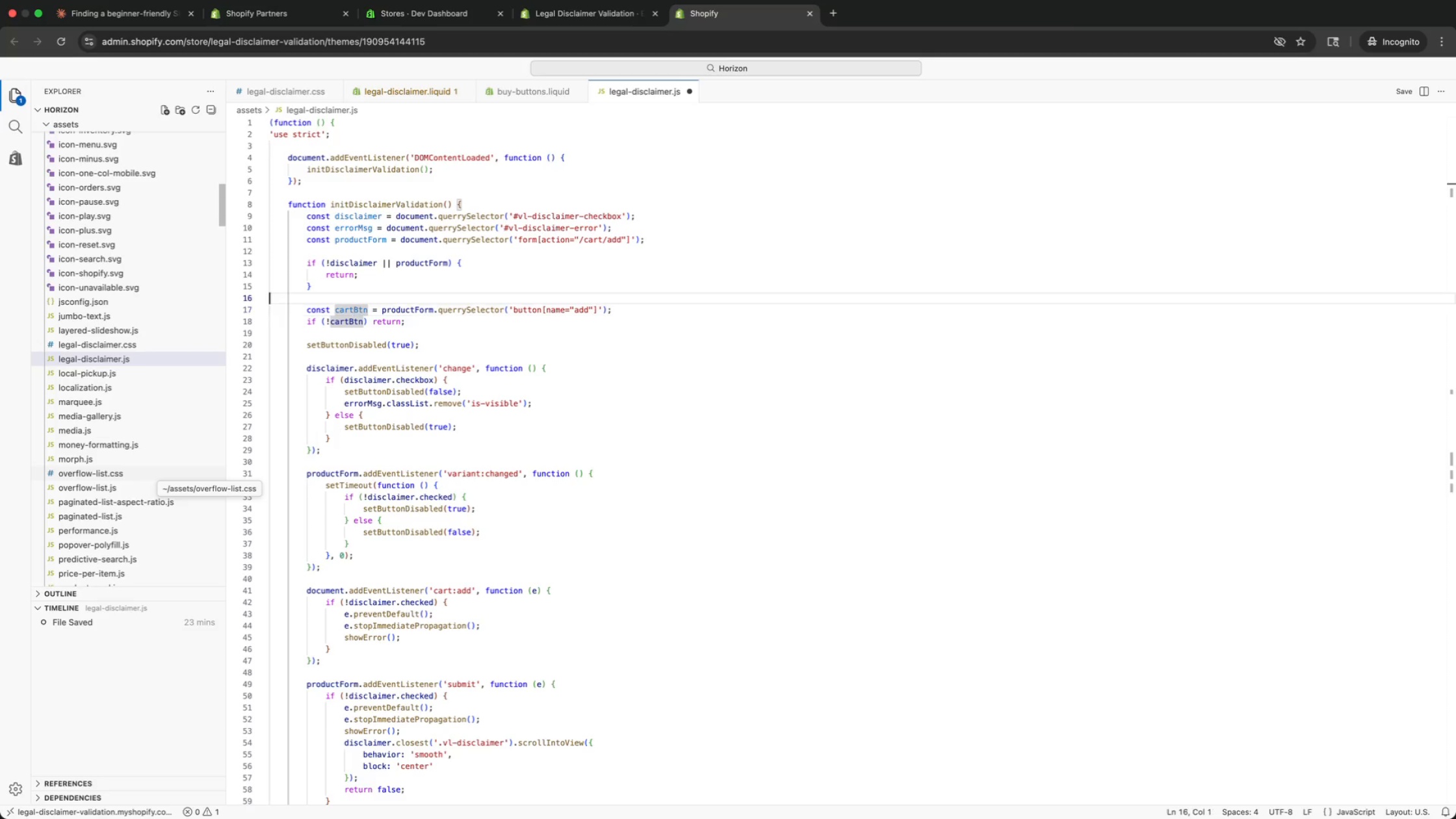 
key(ArrowUp)
 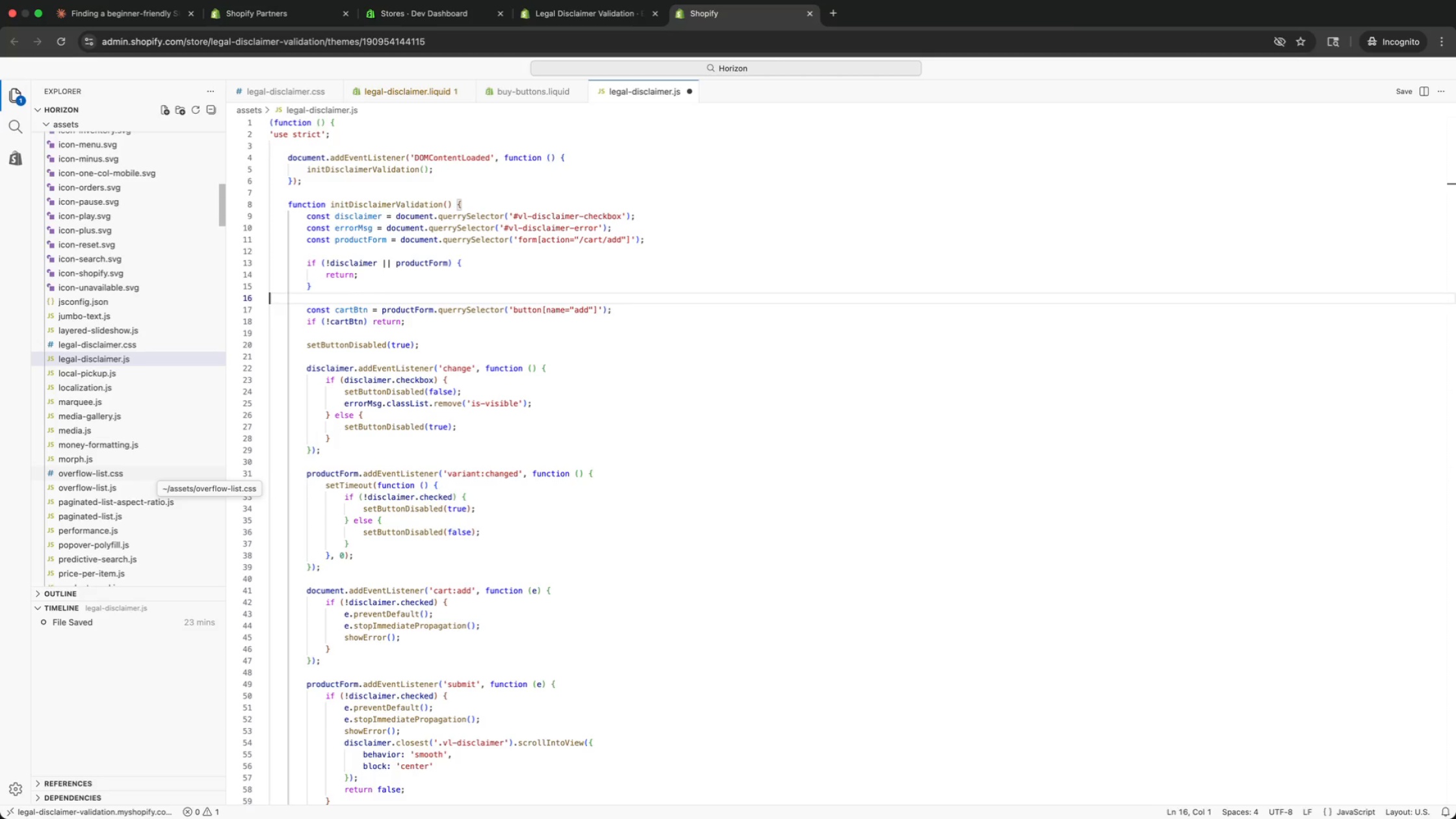 
key(ArrowUp)
 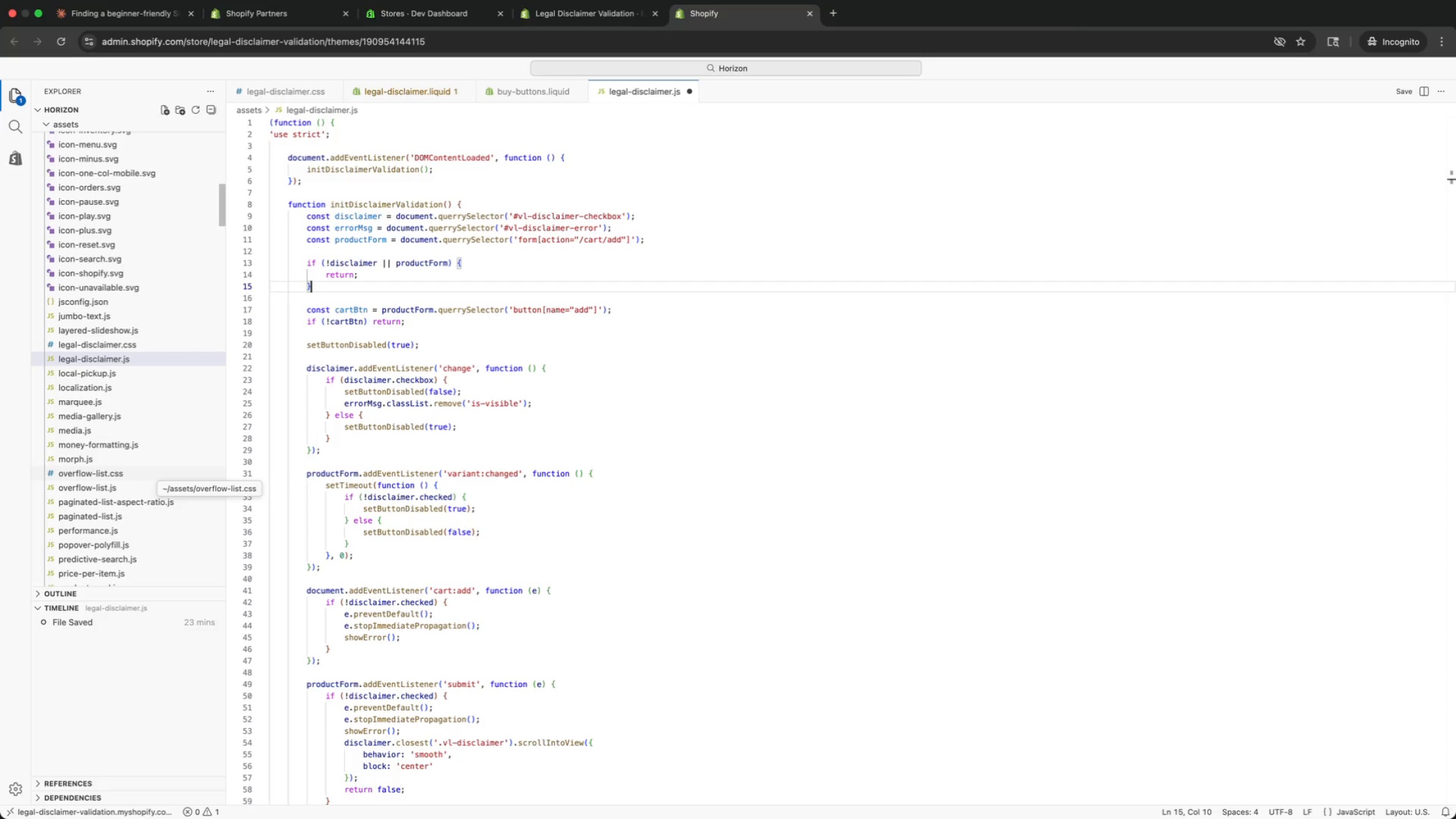 
key(ArrowUp)
 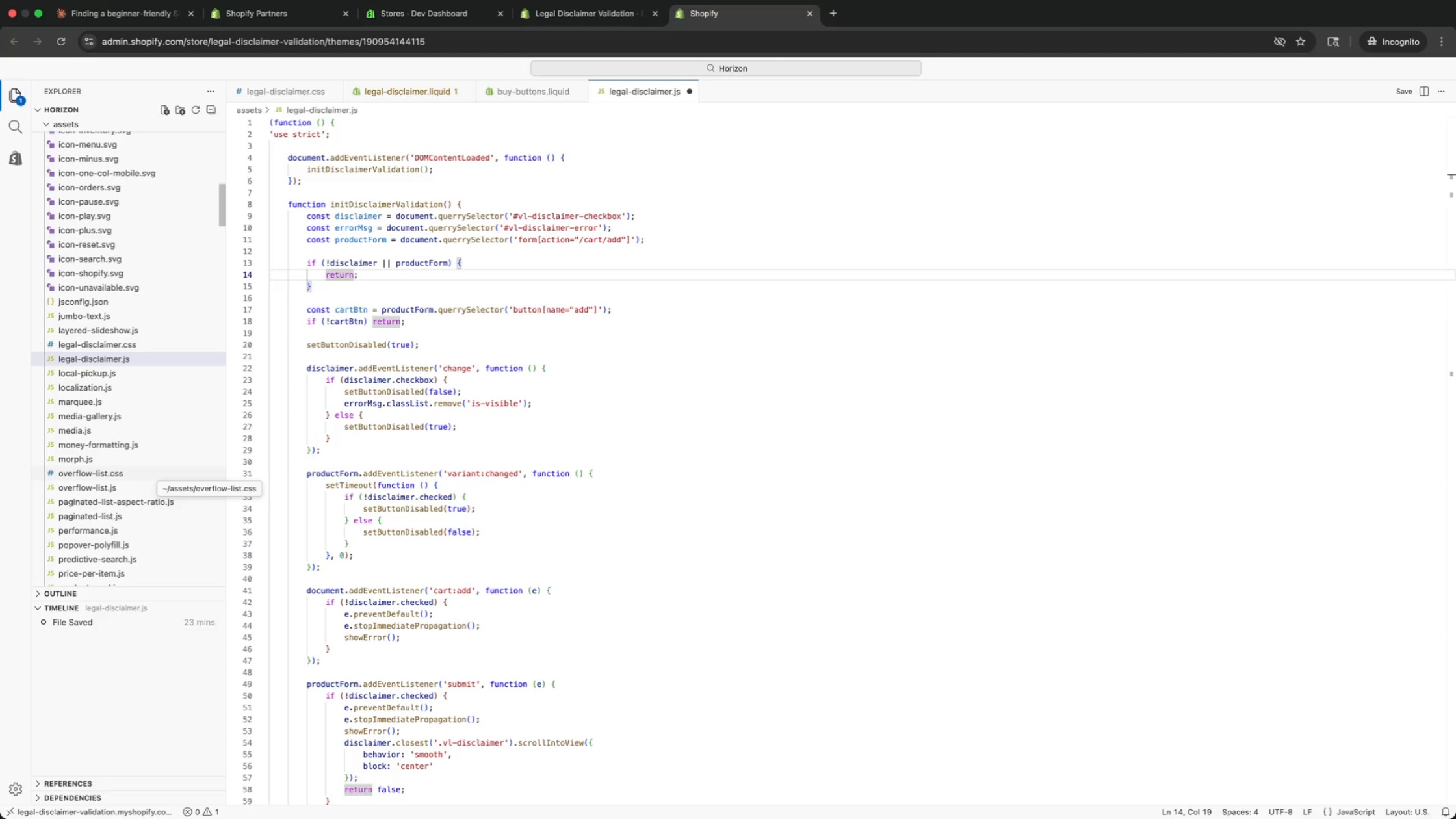 
key(ArrowUp)
 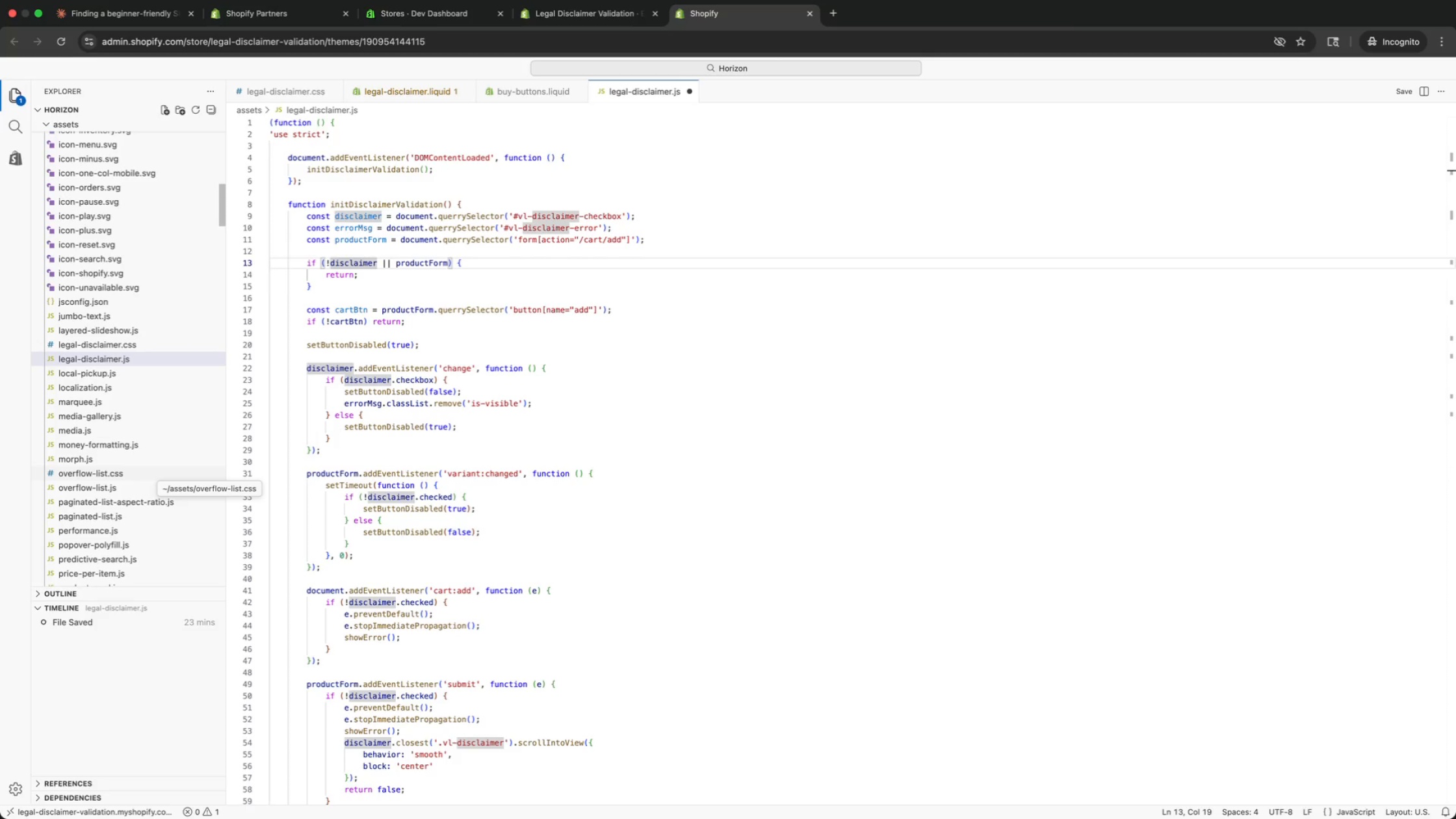 
key(ArrowUp)
 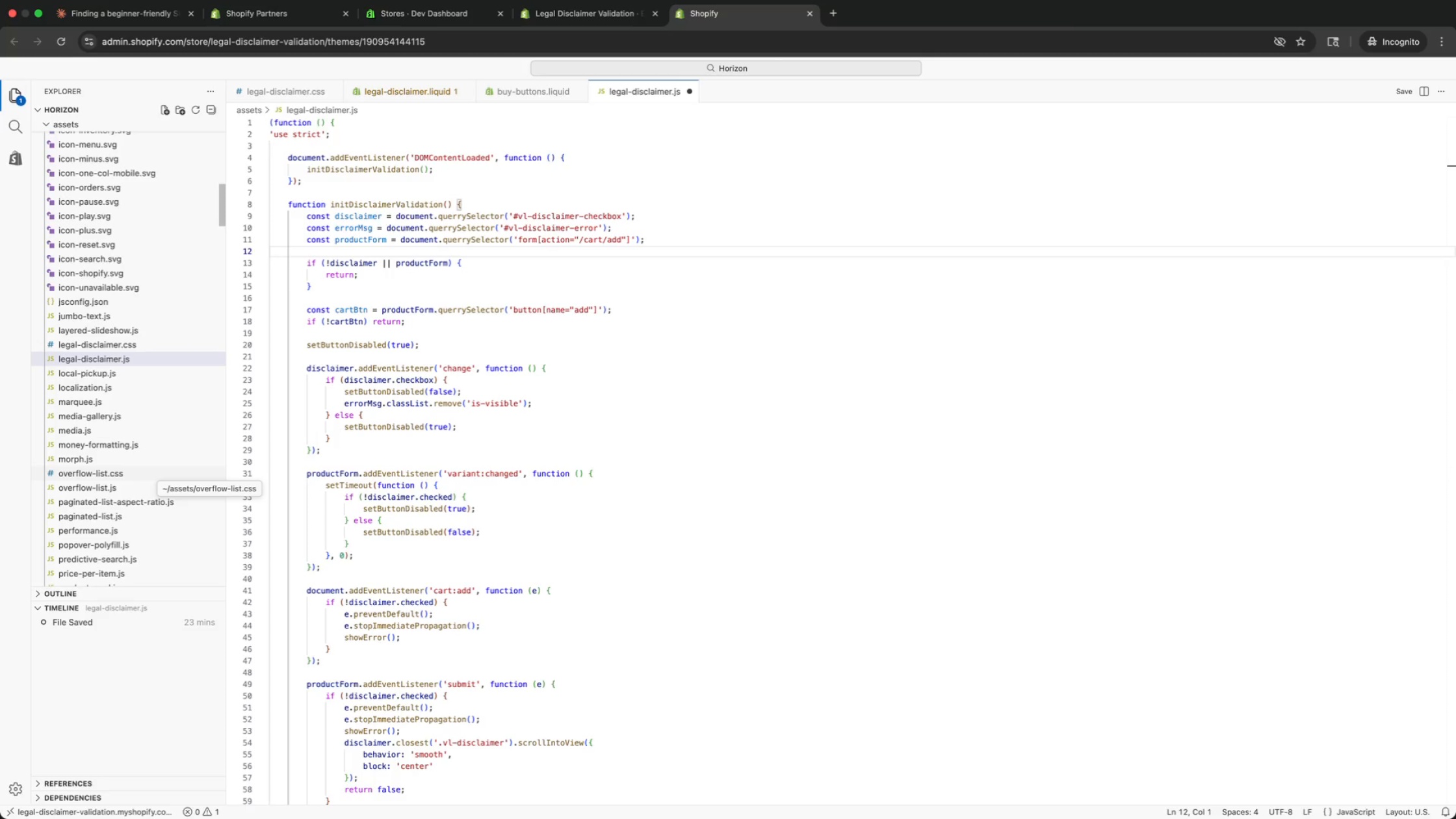 
key(ArrowDown)
 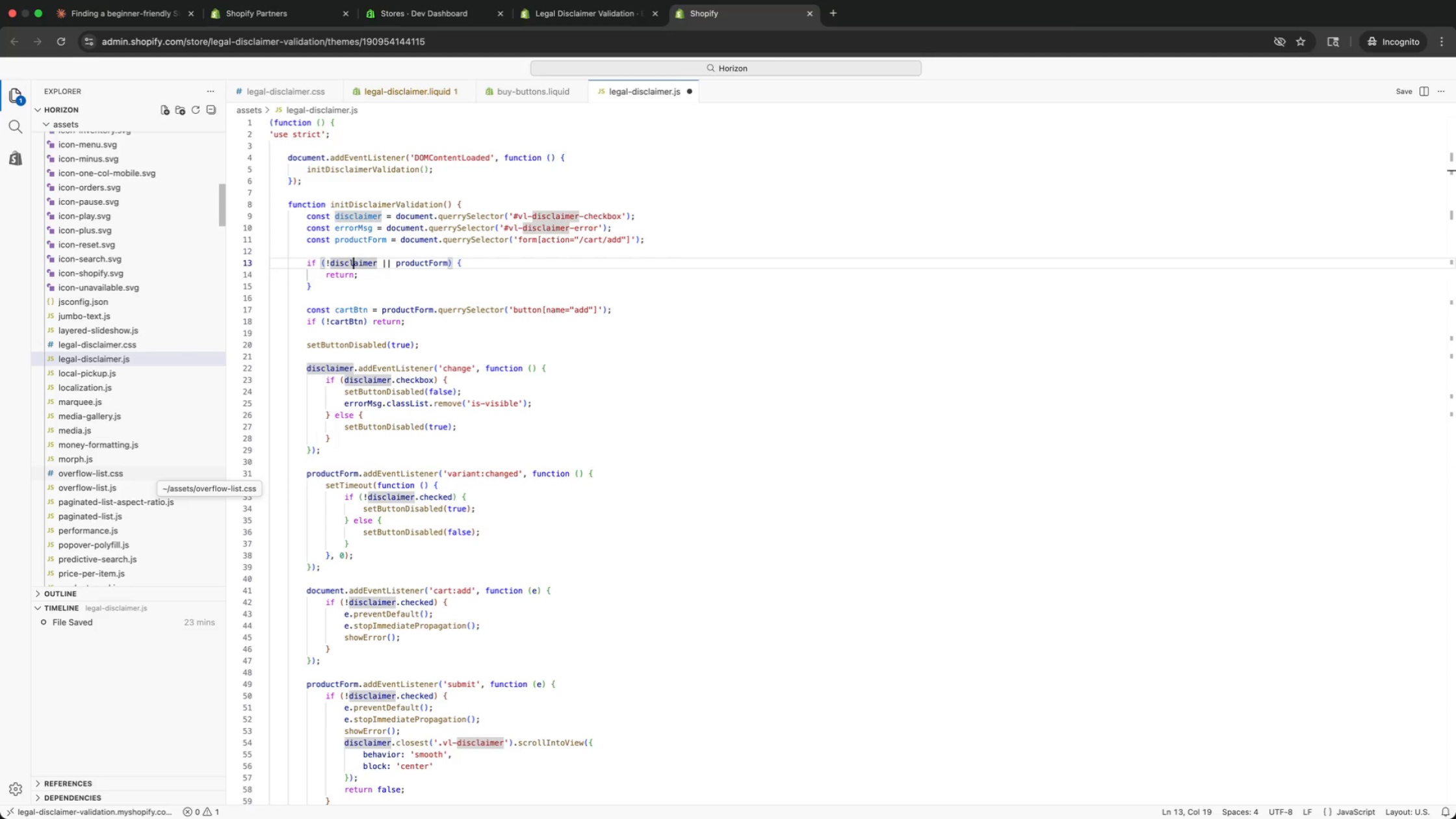 
key(ArrowDown)
 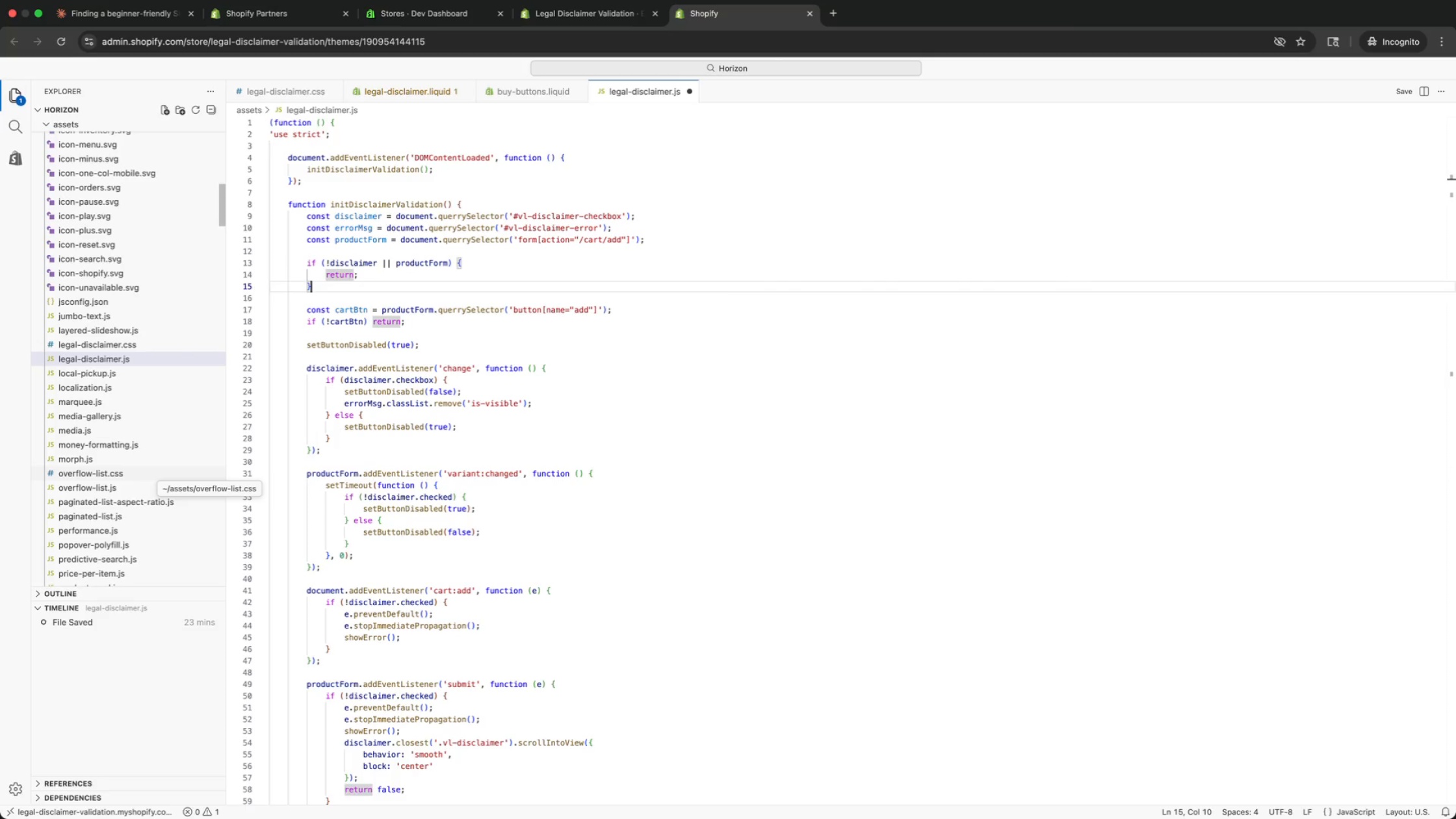 
key(ArrowDown)
 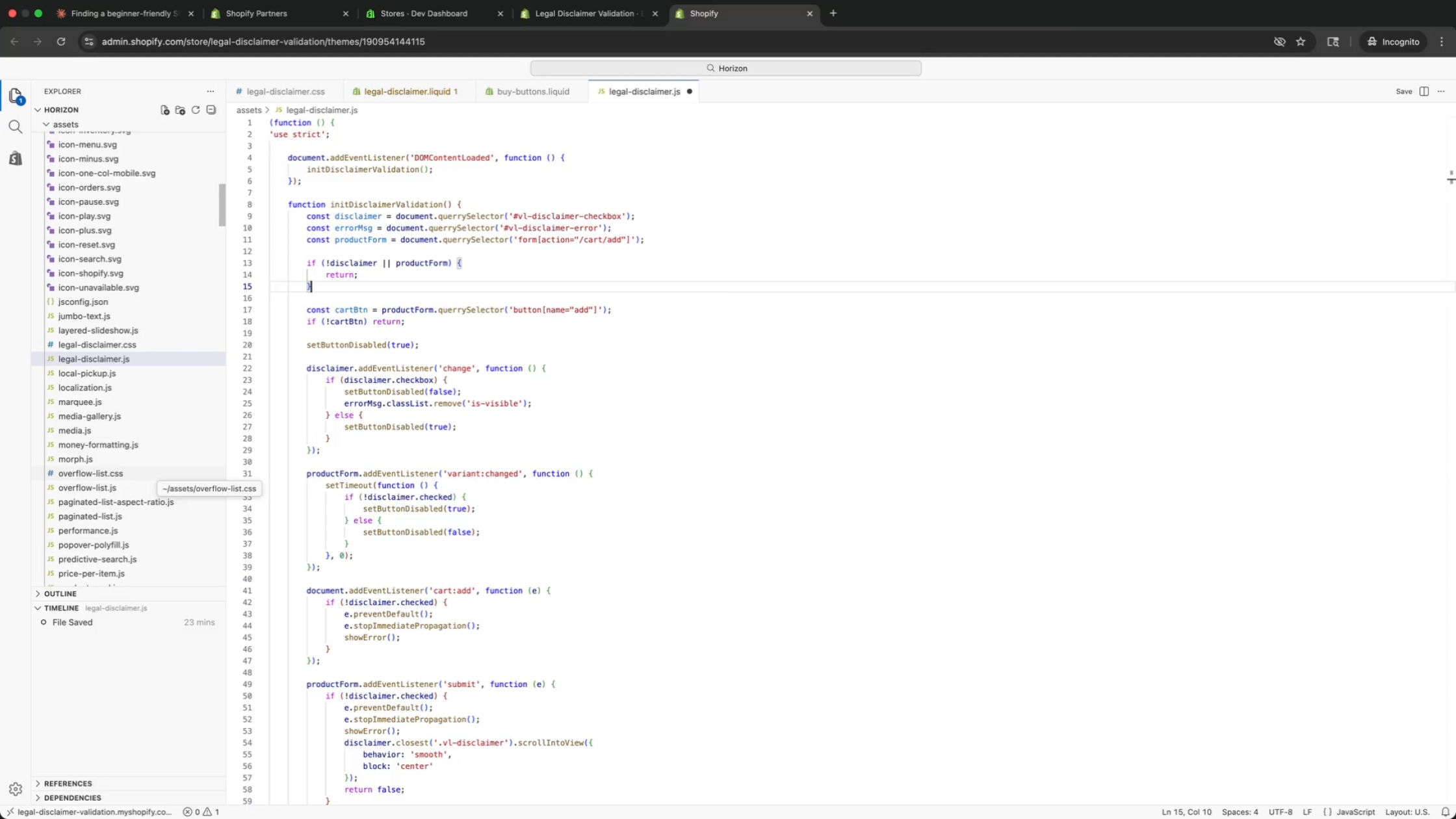 
key(ArrowDown)
 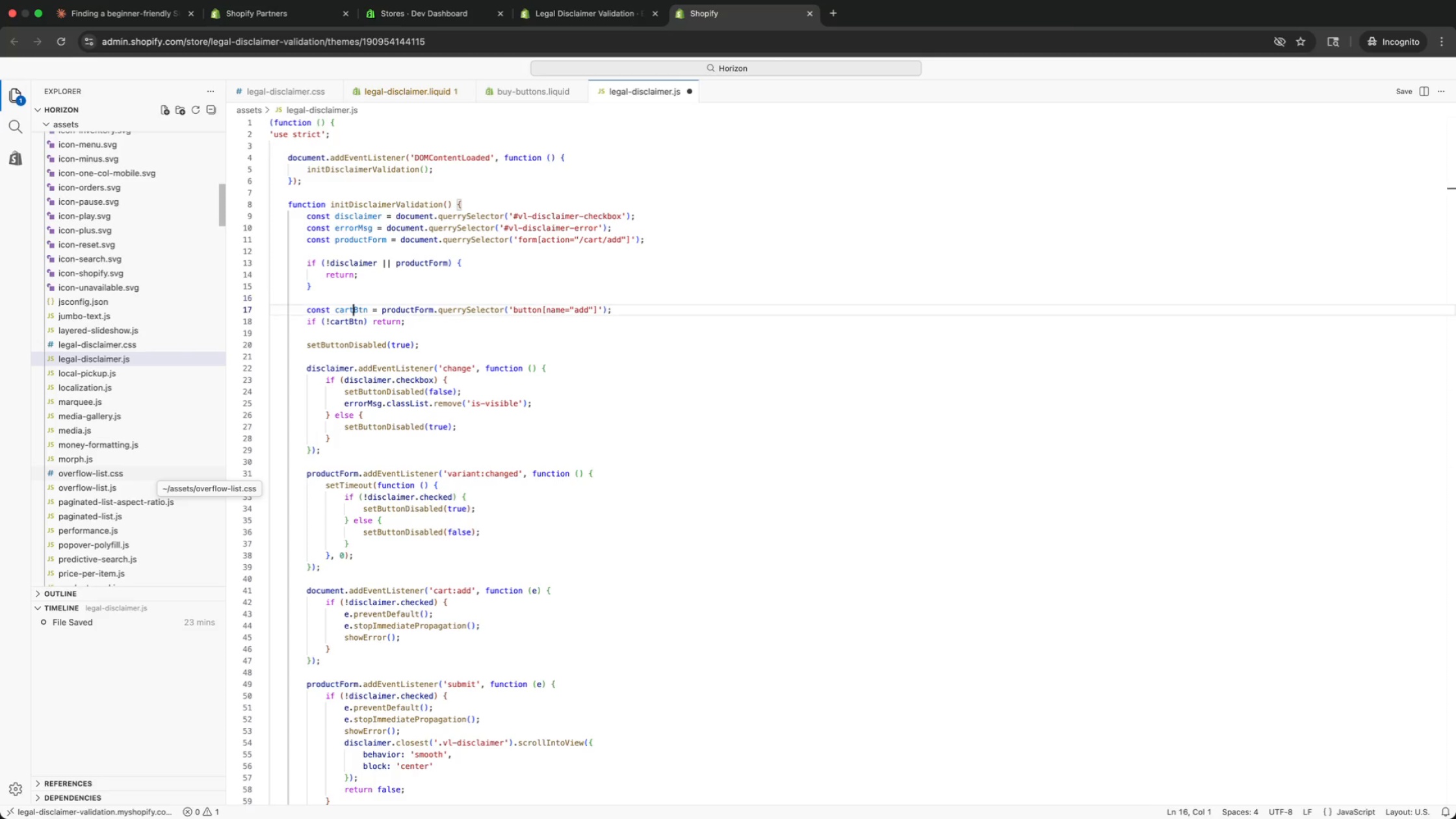 
key(ArrowDown)
 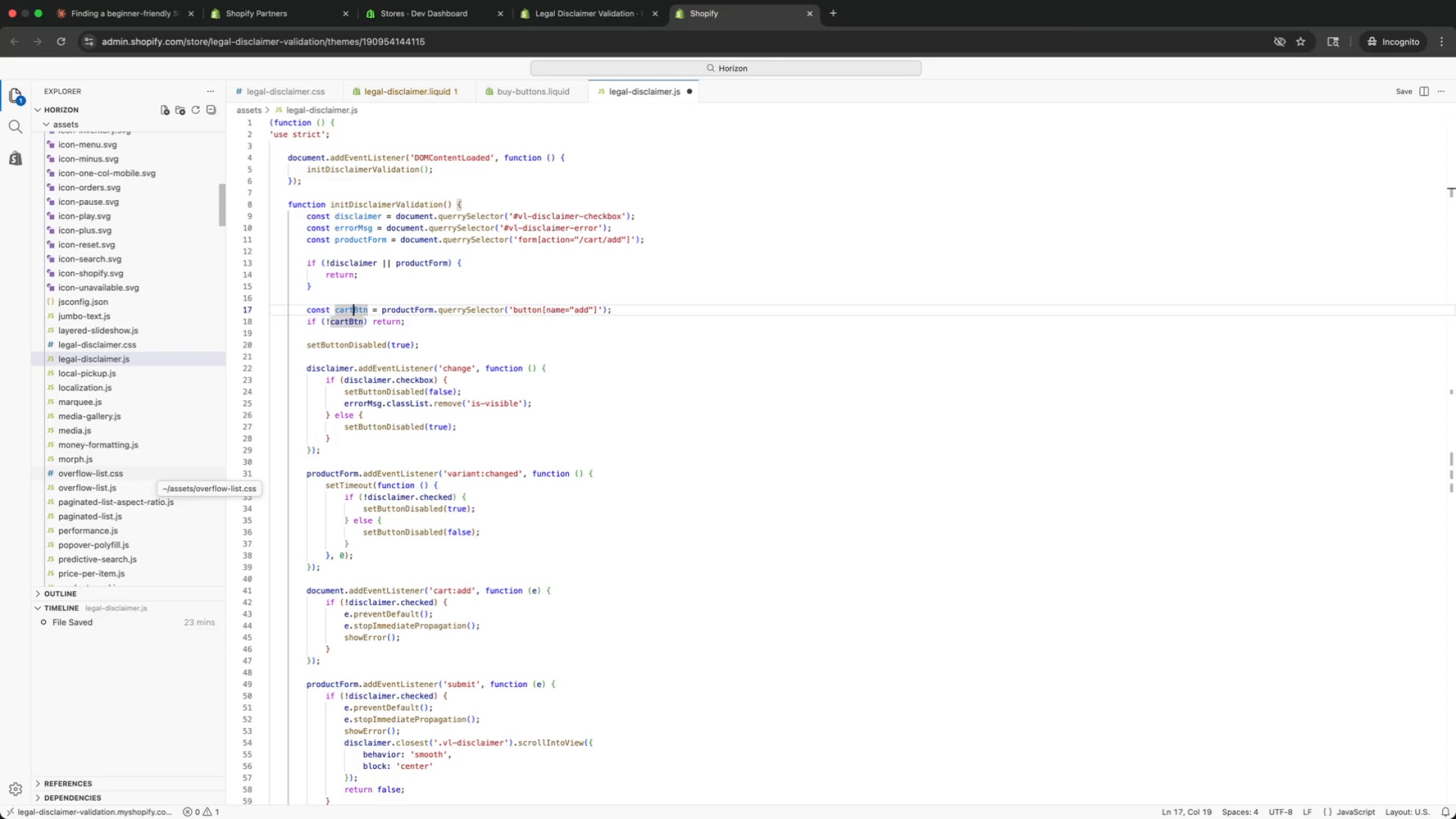 
key(ArrowDown)
 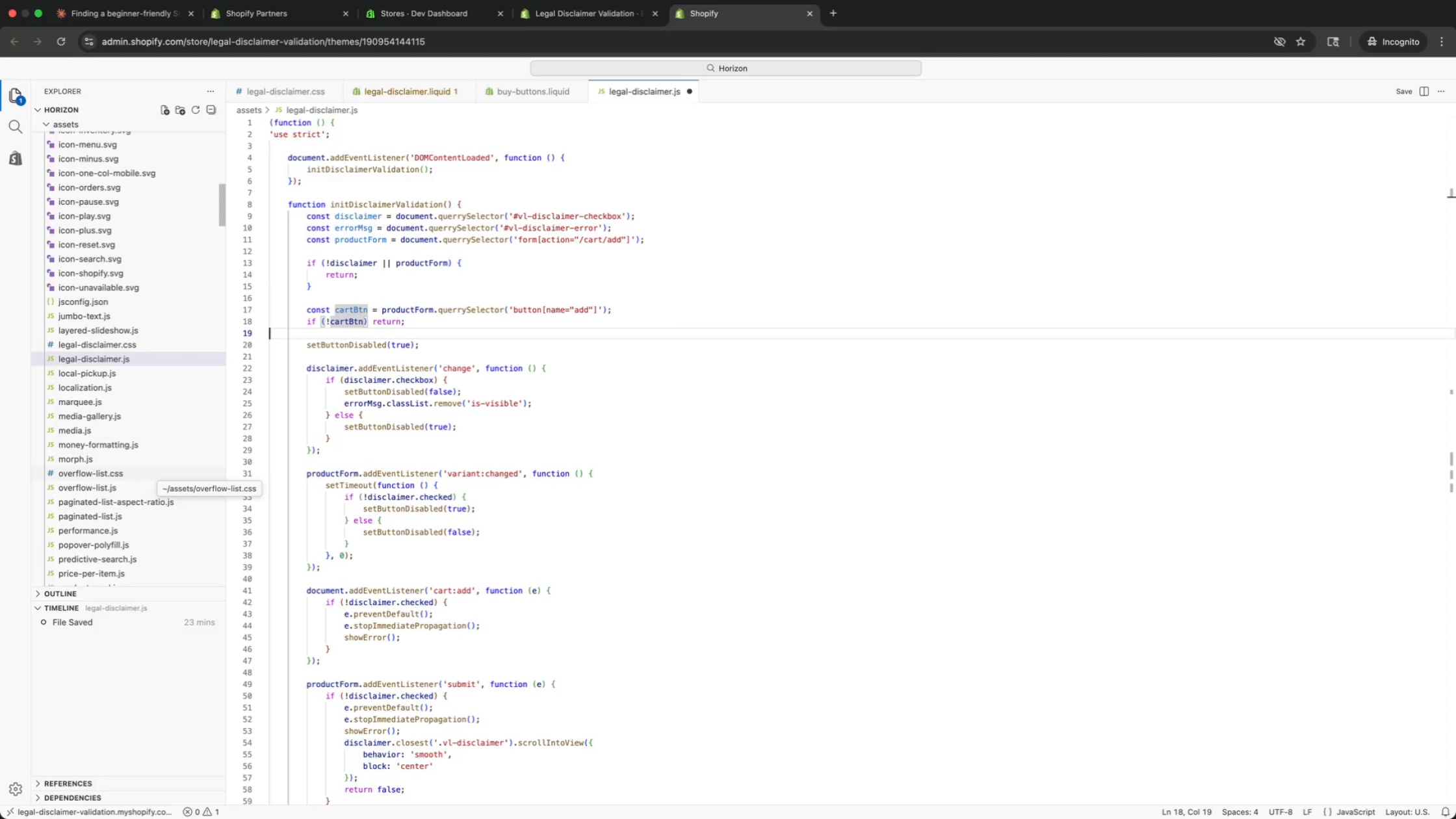 
key(ArrowDown)
 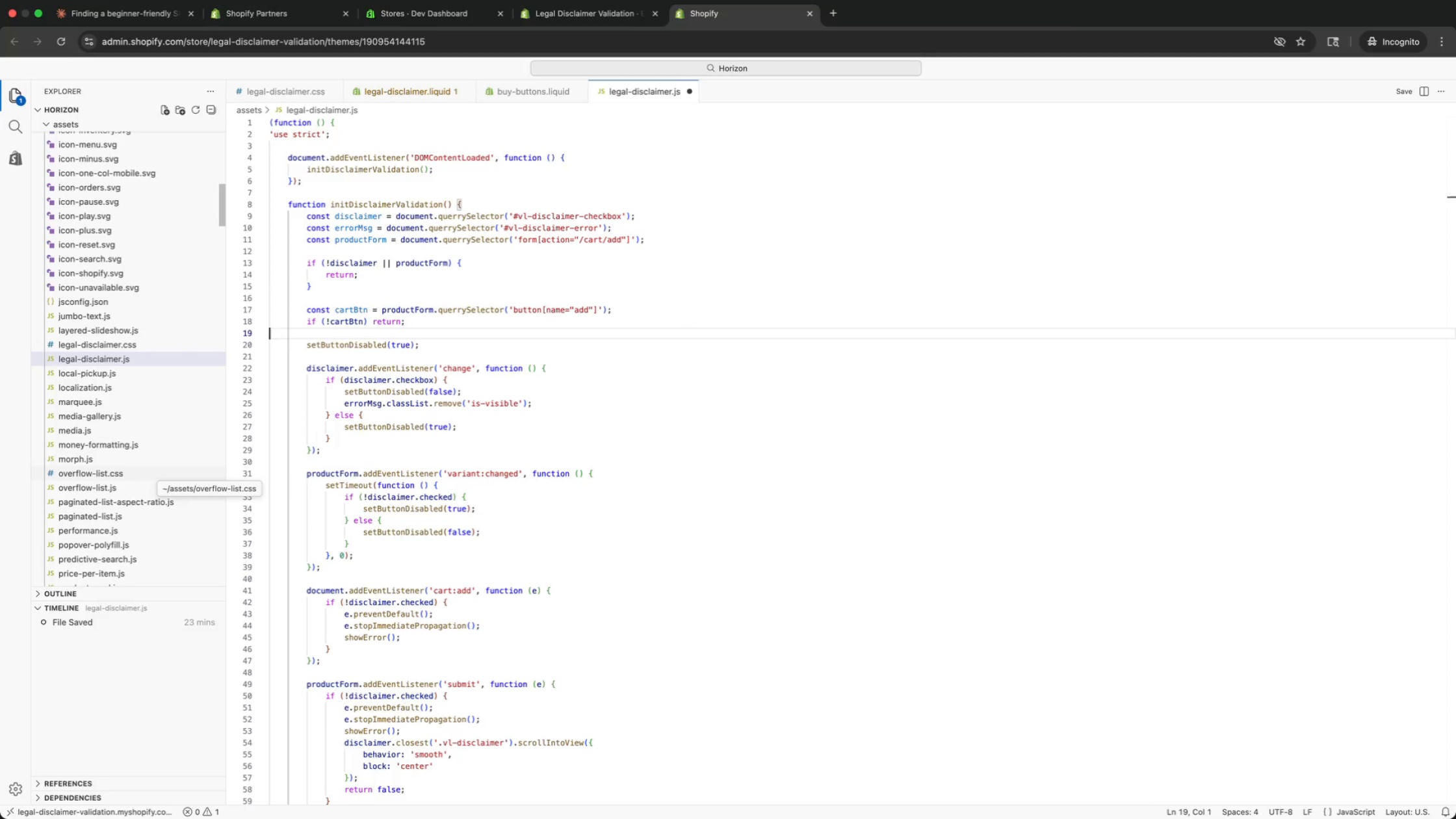 
key(ArrowDown)
 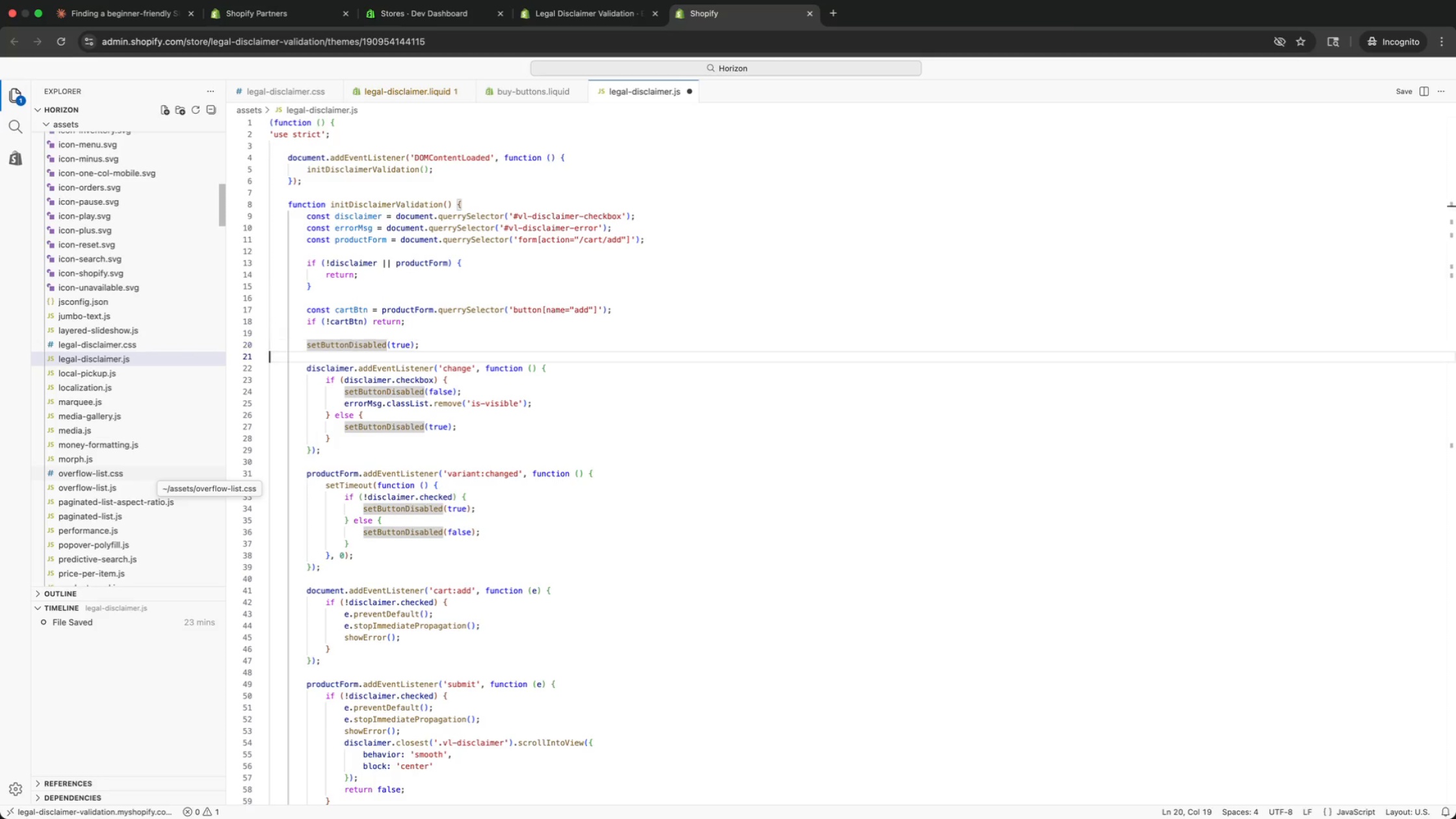 
key(ArrowDown)
 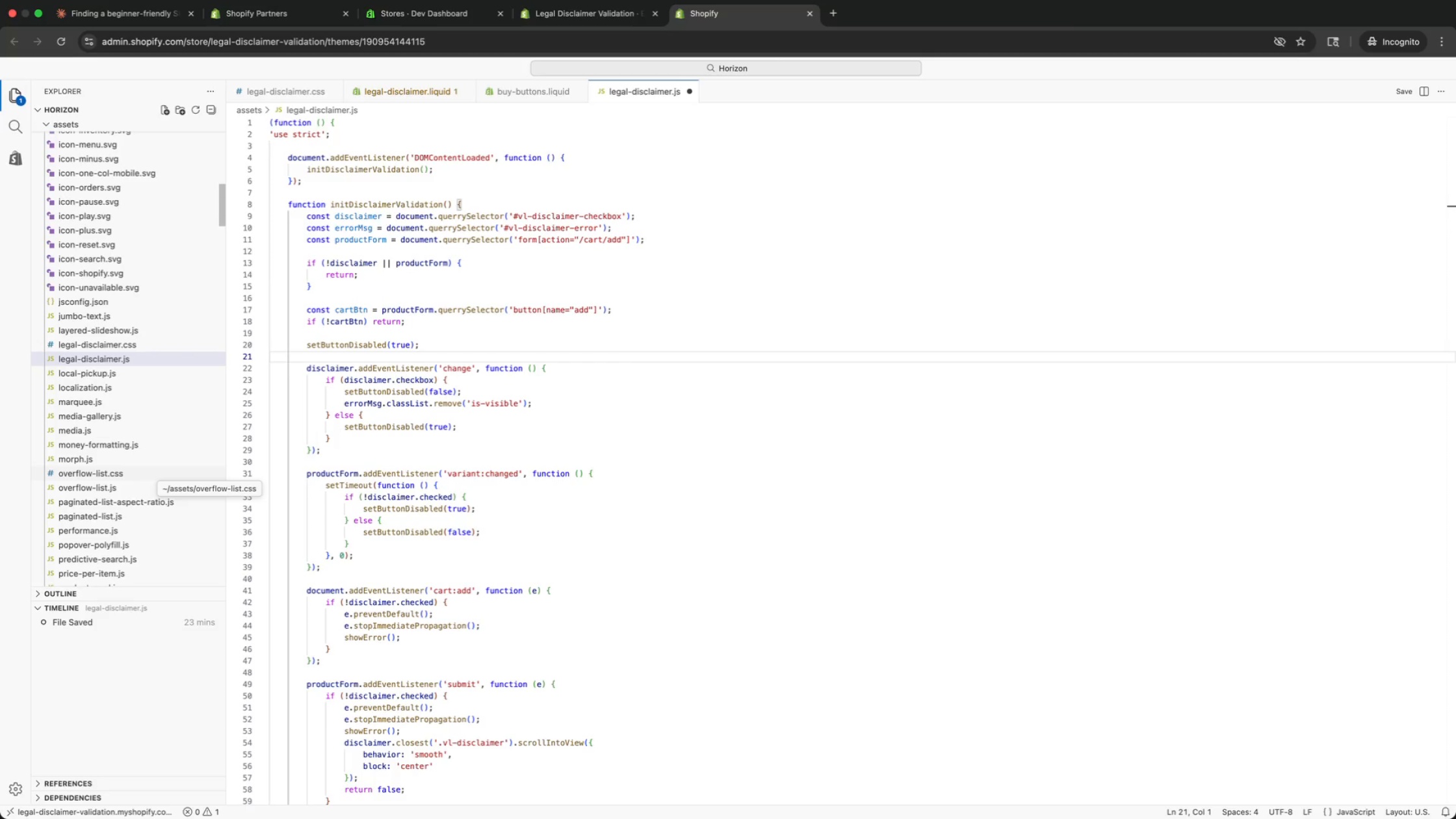 
key(ArrowDown)
 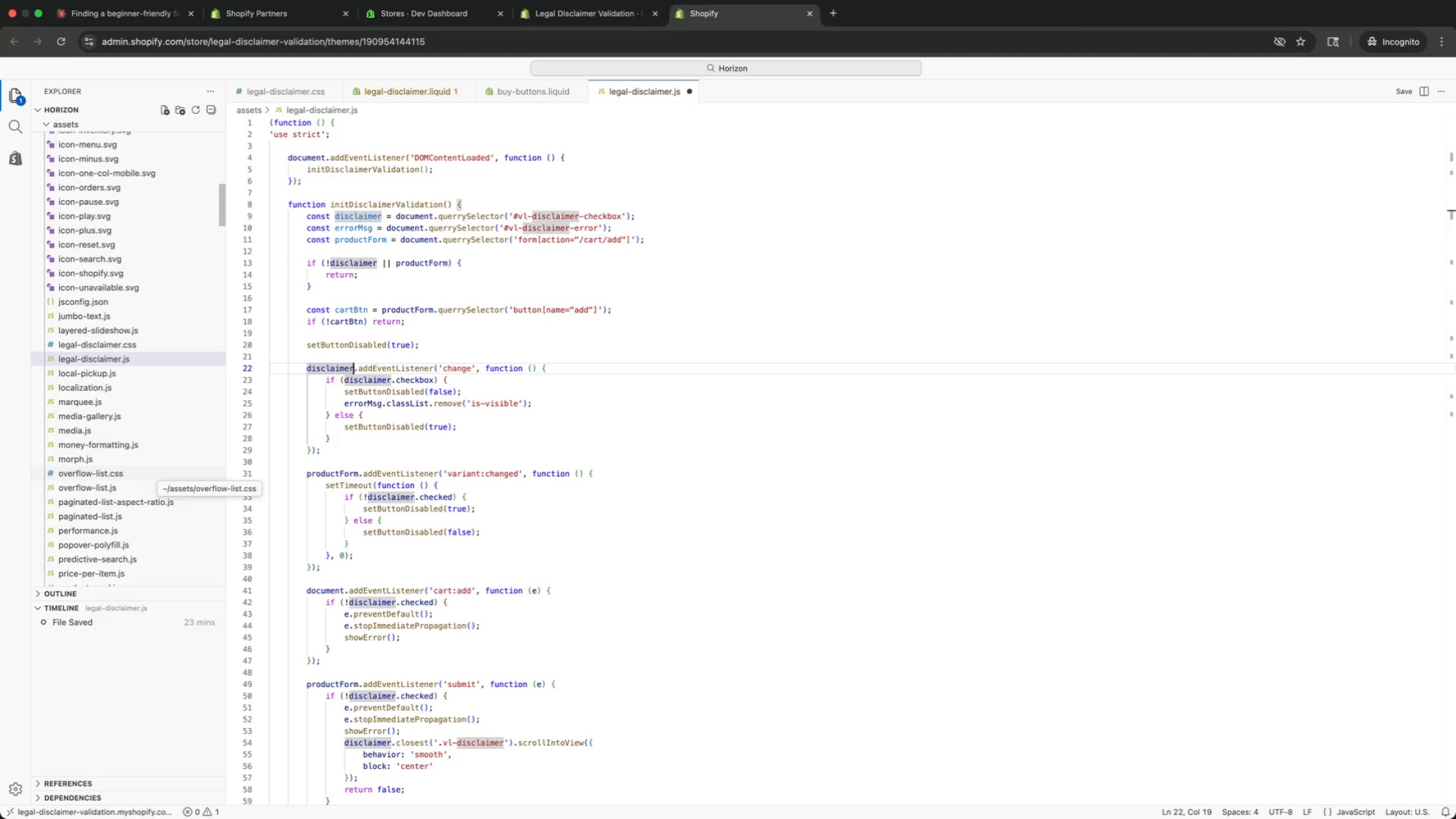 
key(ArrowDown)
 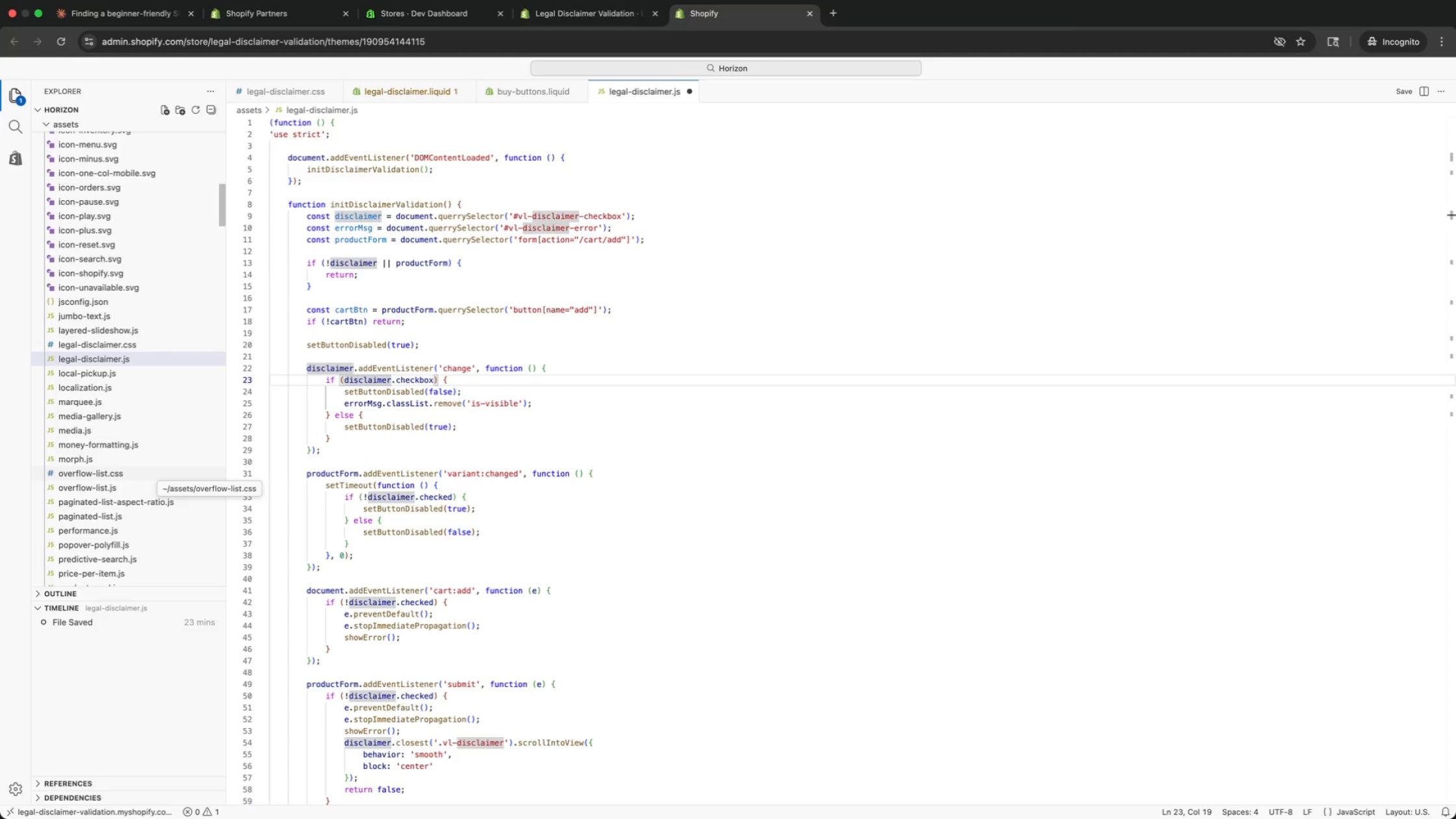 
key(ArrowDown)
 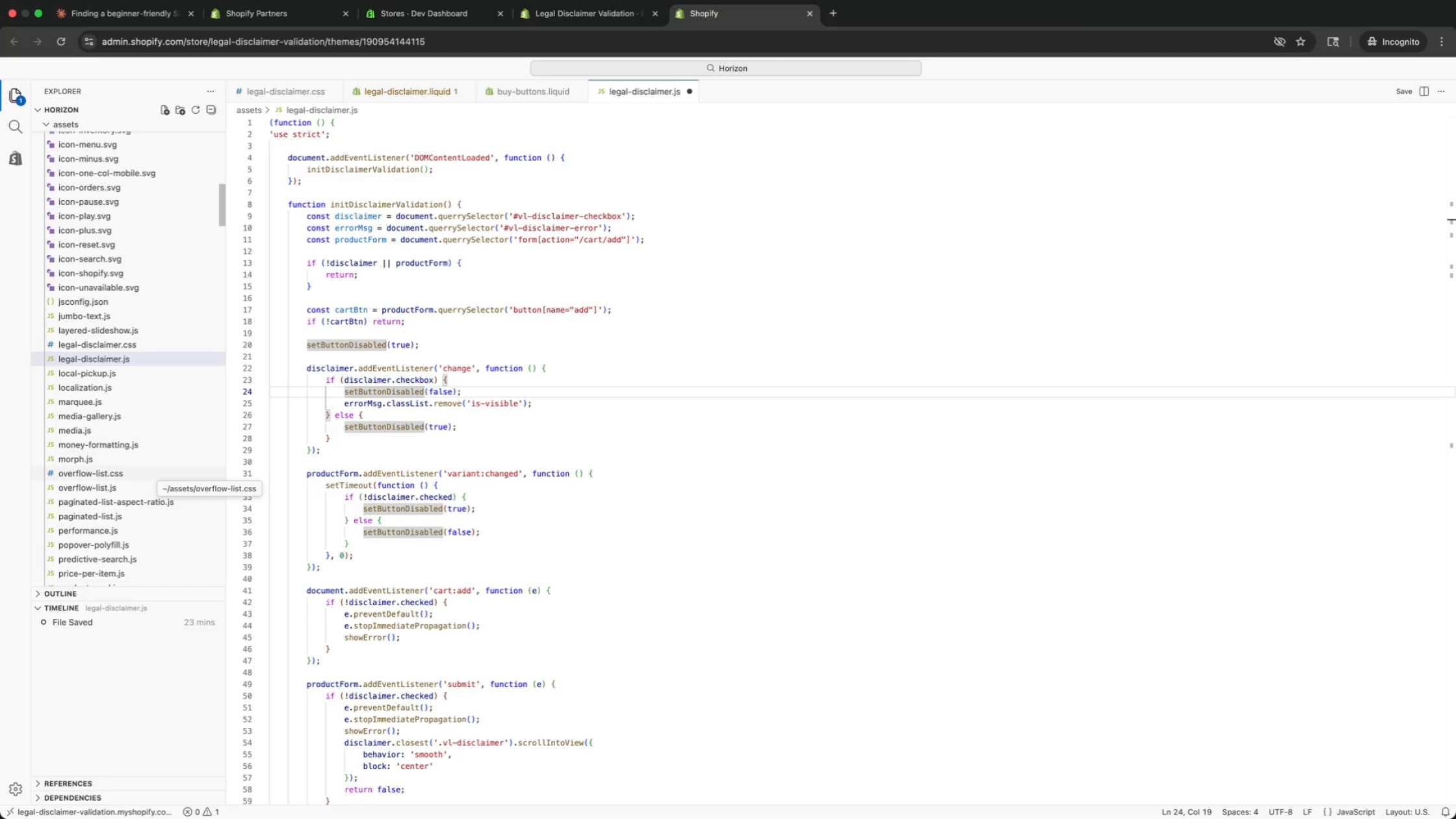 
key(ArrowDown)
 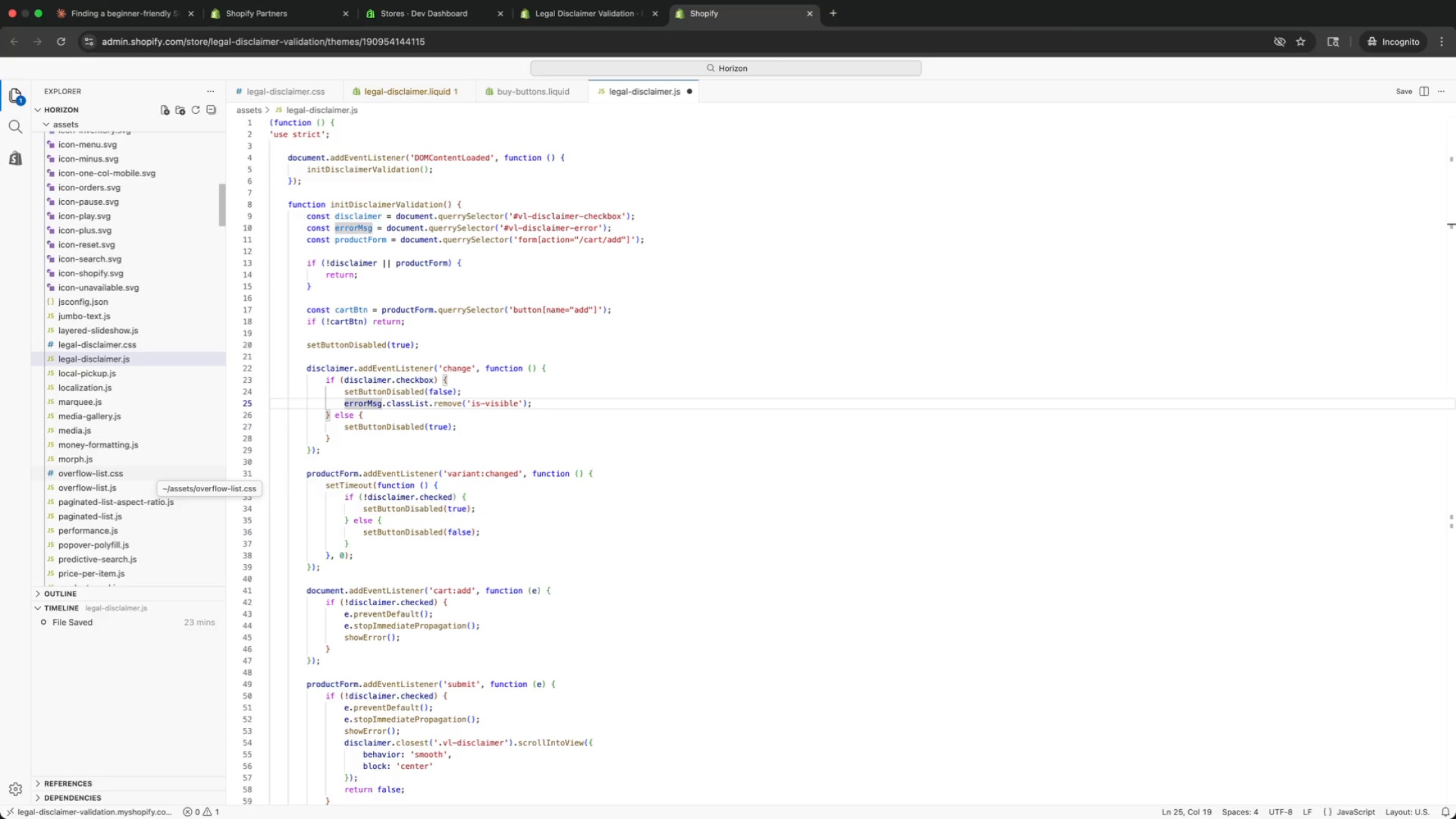 
key(ArrowDown)
 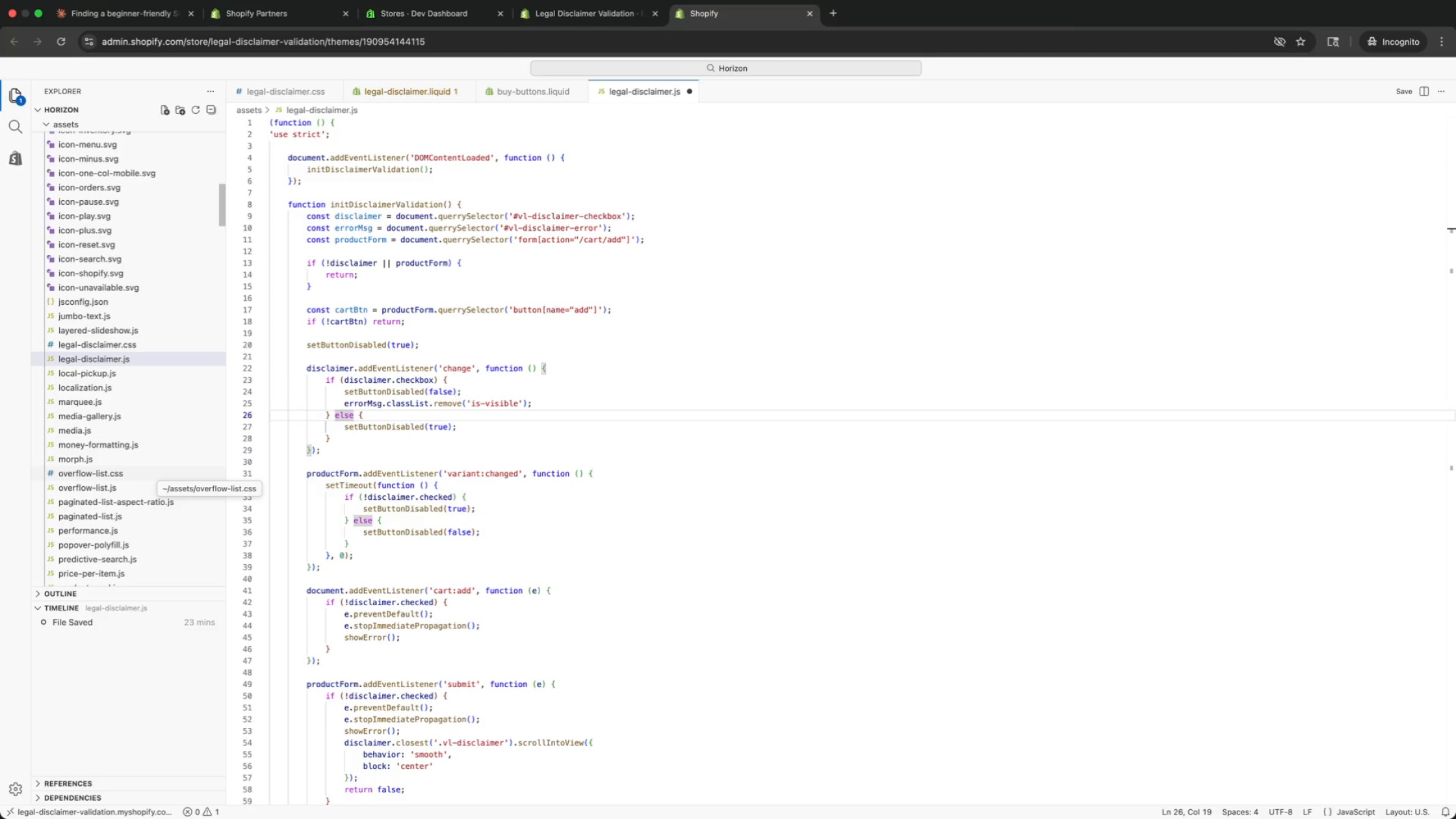 
key(ArrowDown)
 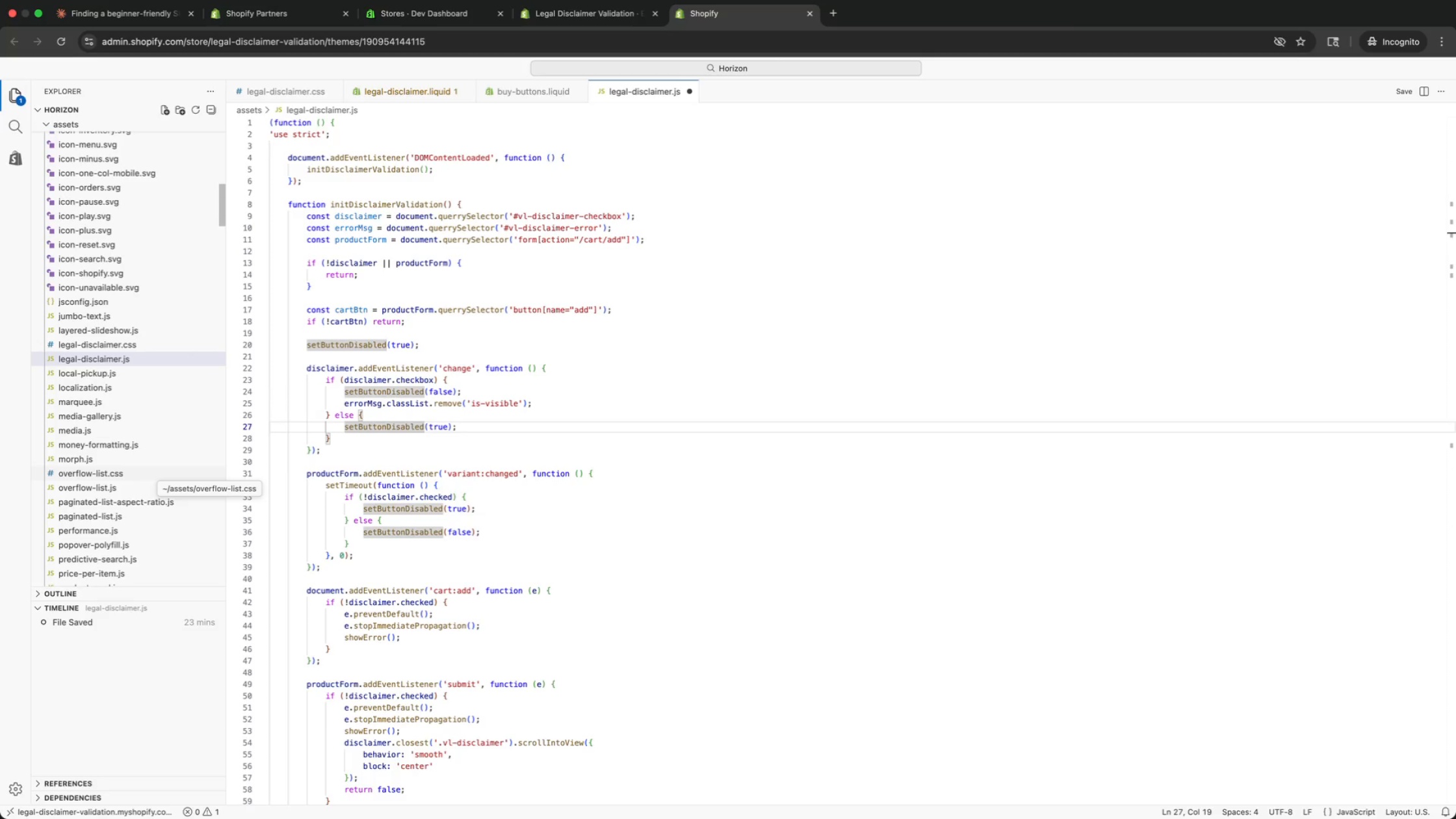 
key(ArrowDown)
 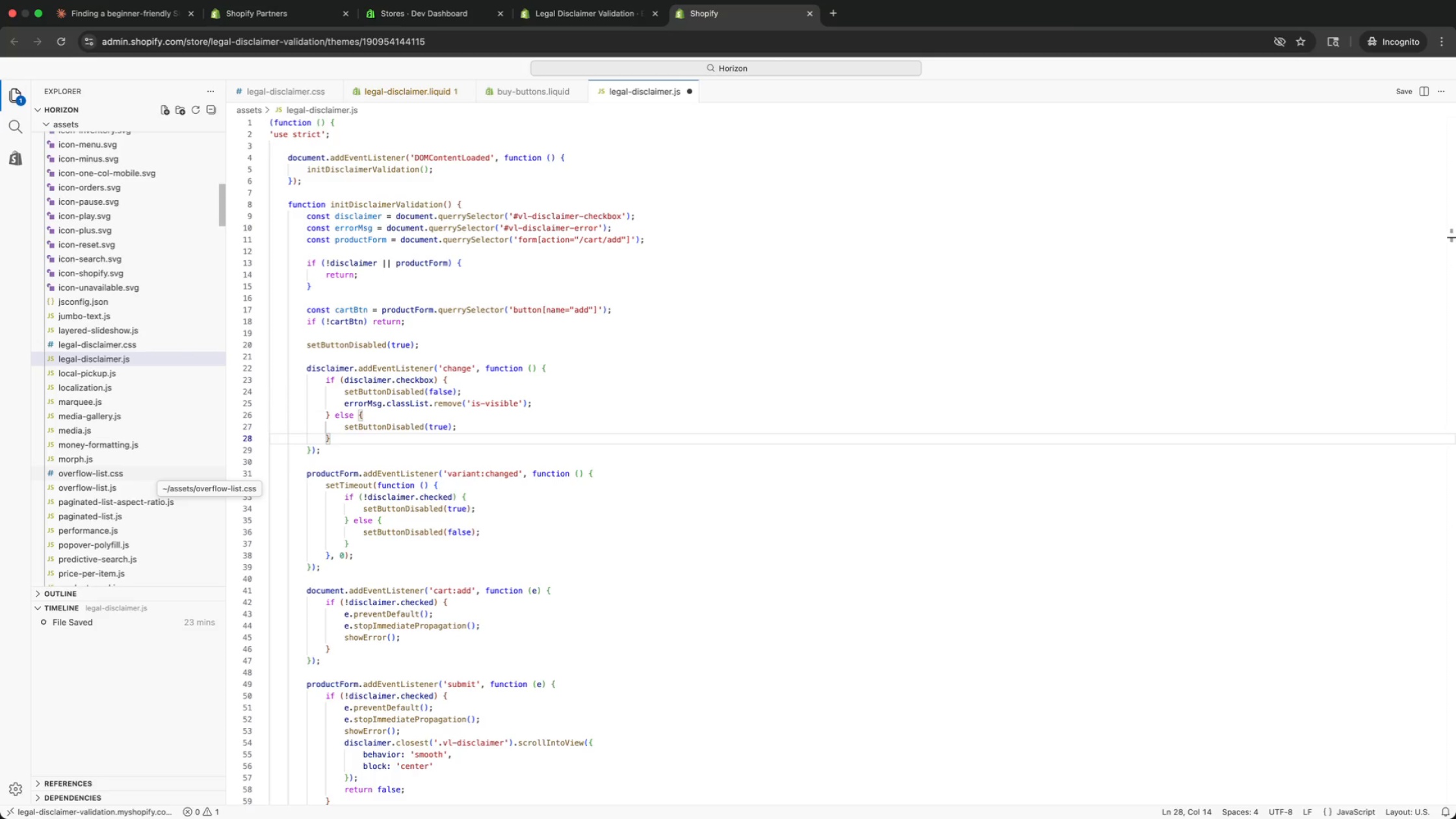 
key(ArrowUp)
 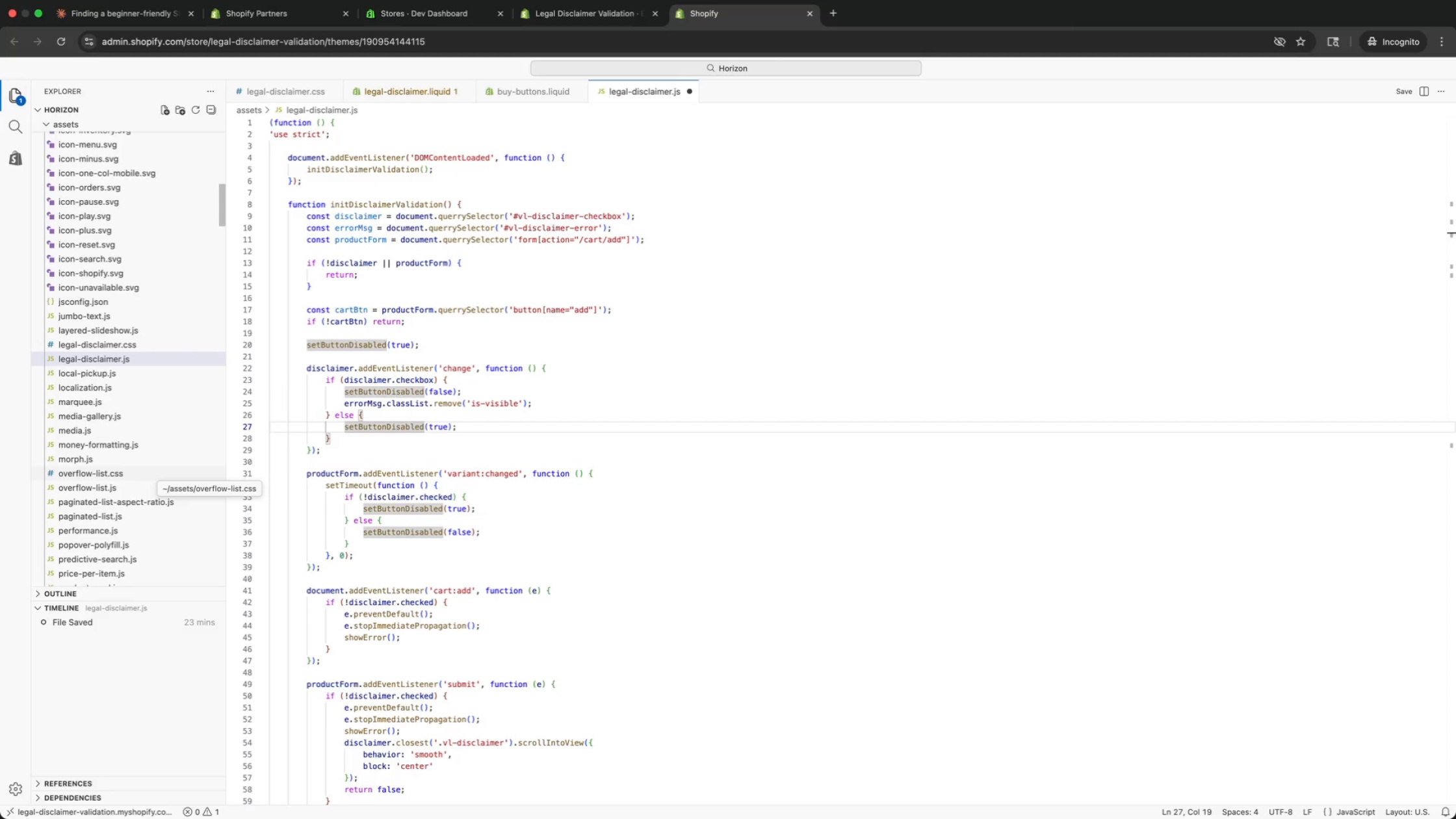 
key(ArrowUp)
 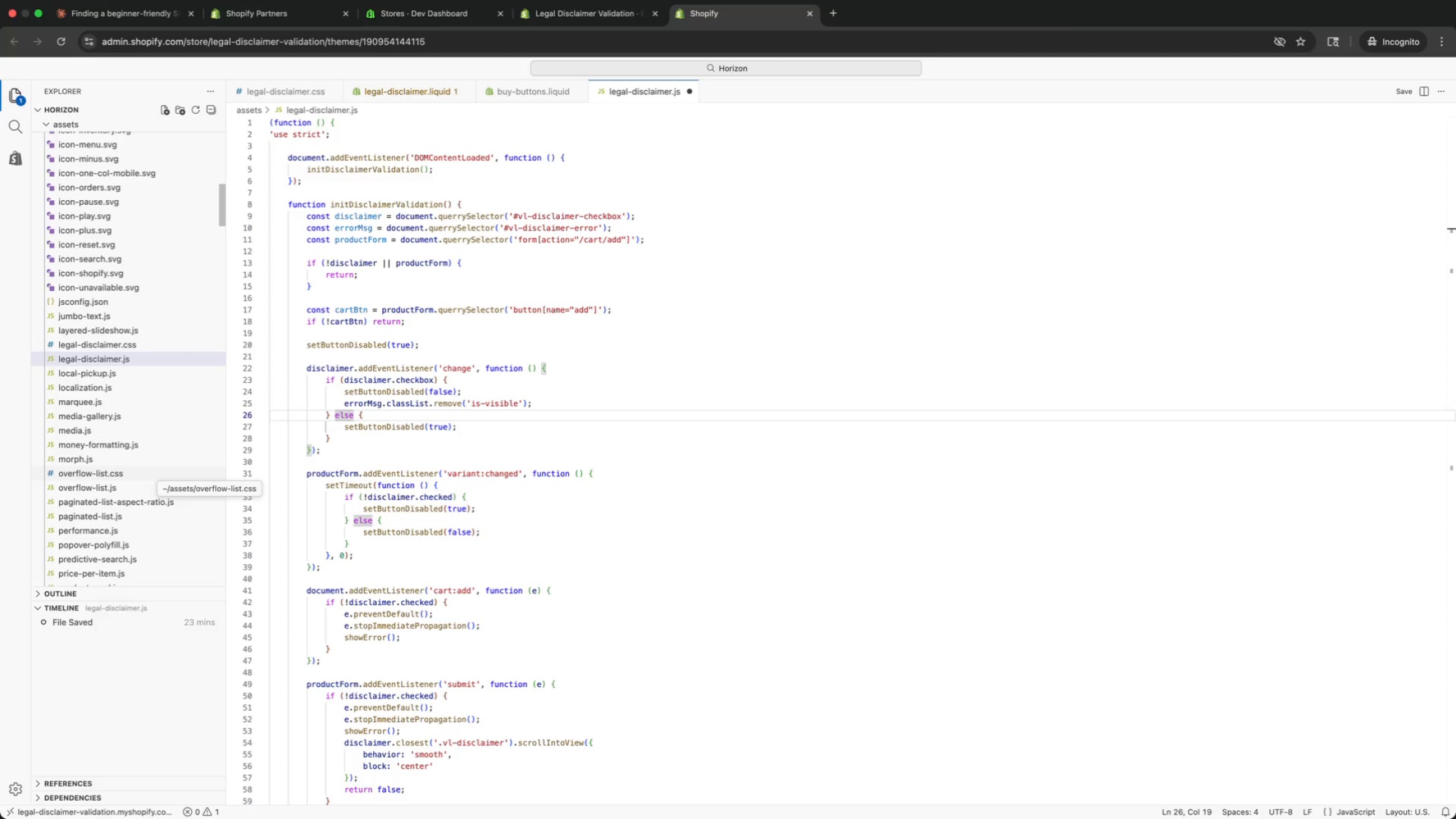 
key(ArrowUp)
 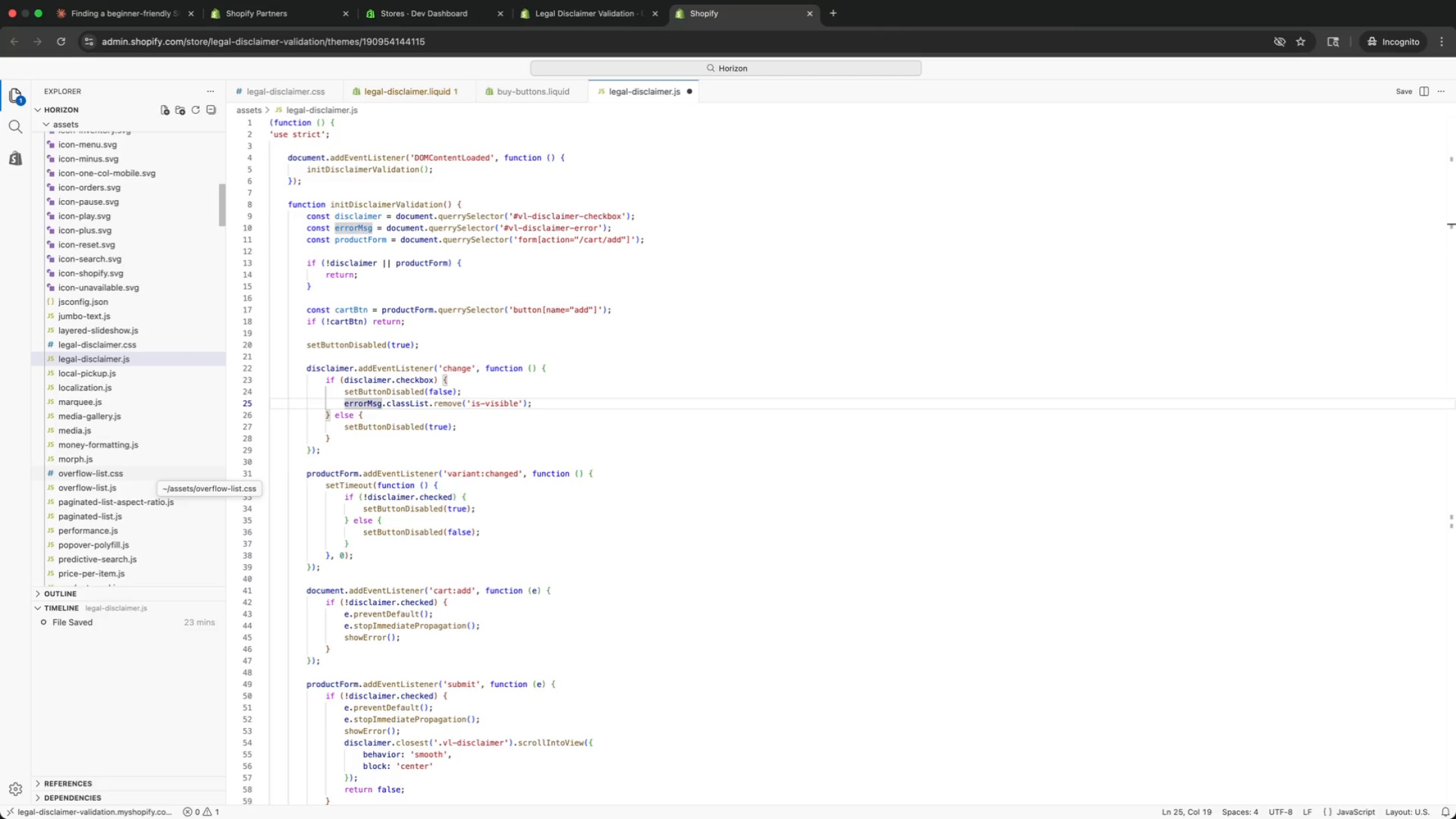 
key(ArrowDown)
 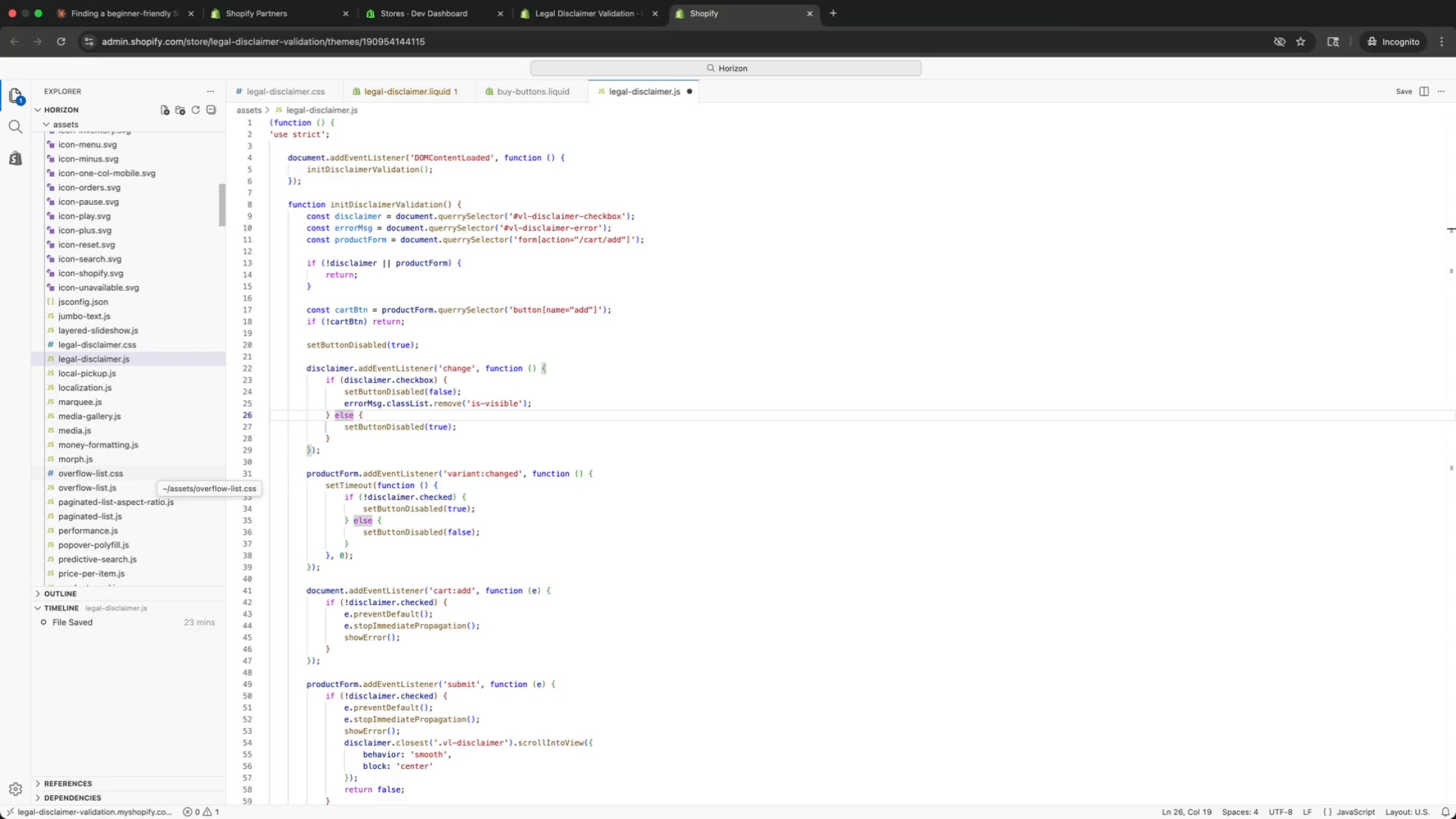 
key(ArrowDown)
 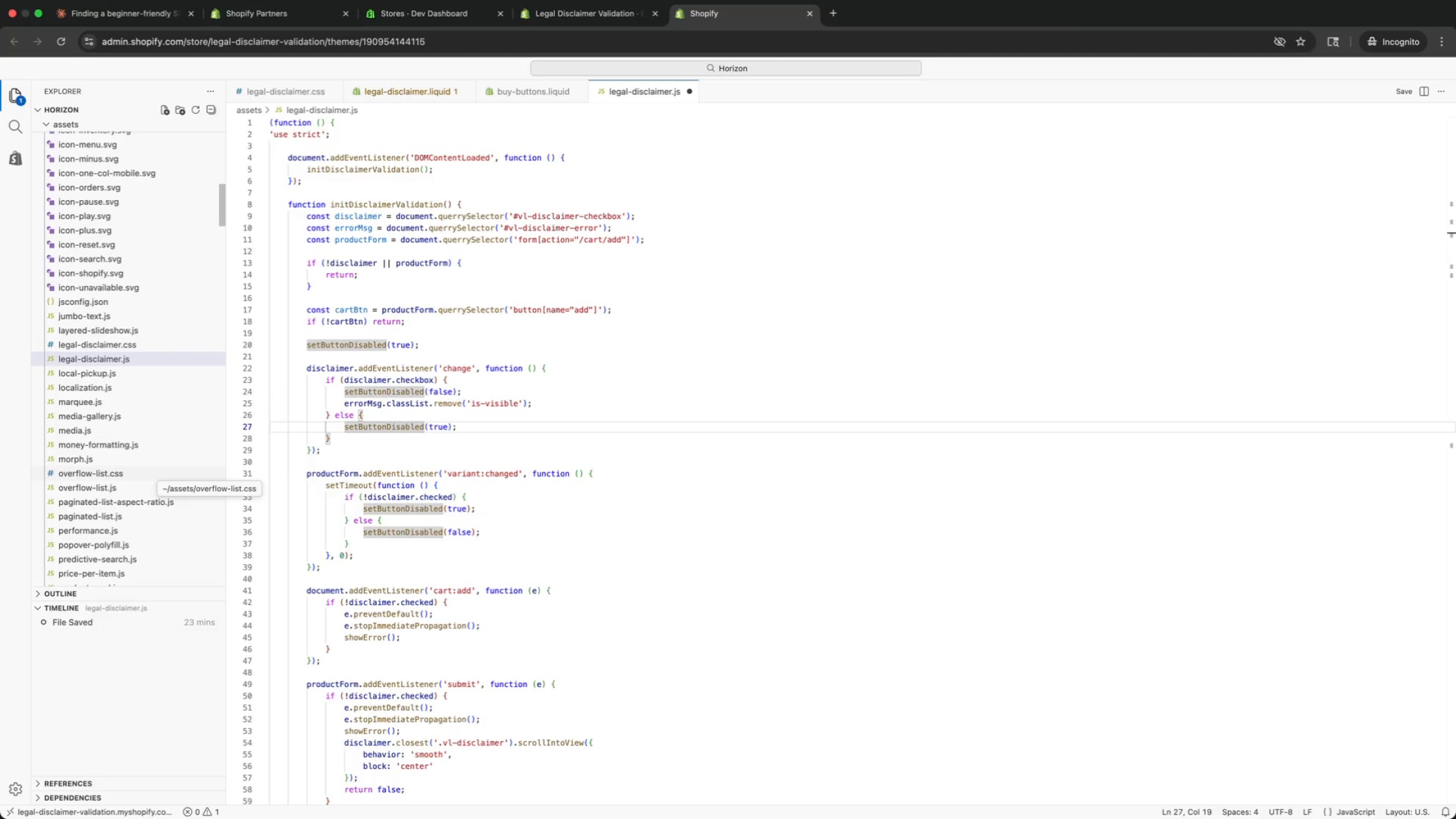 
key(ArrowDown)
 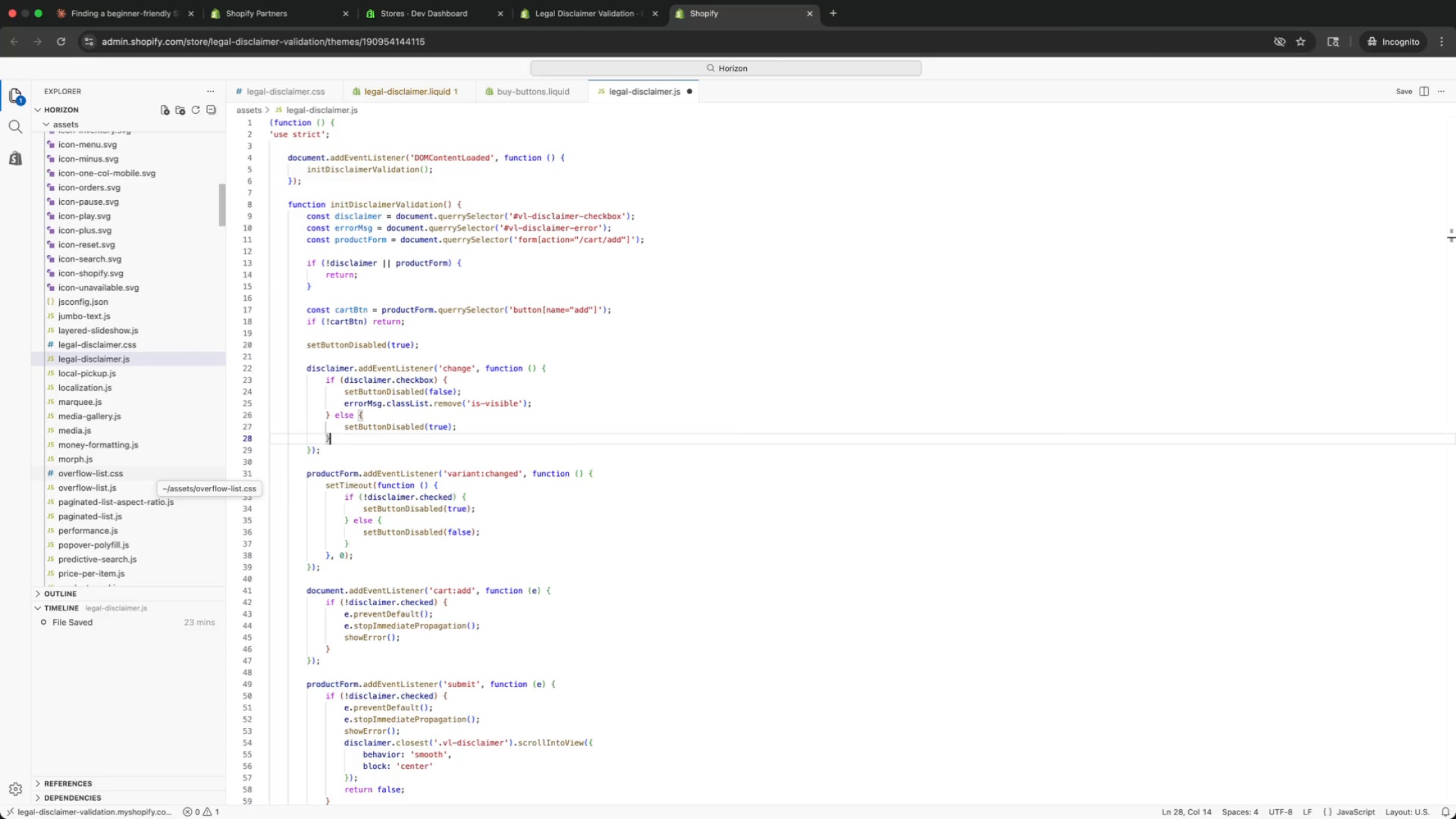 
key(ArrowDown)
 